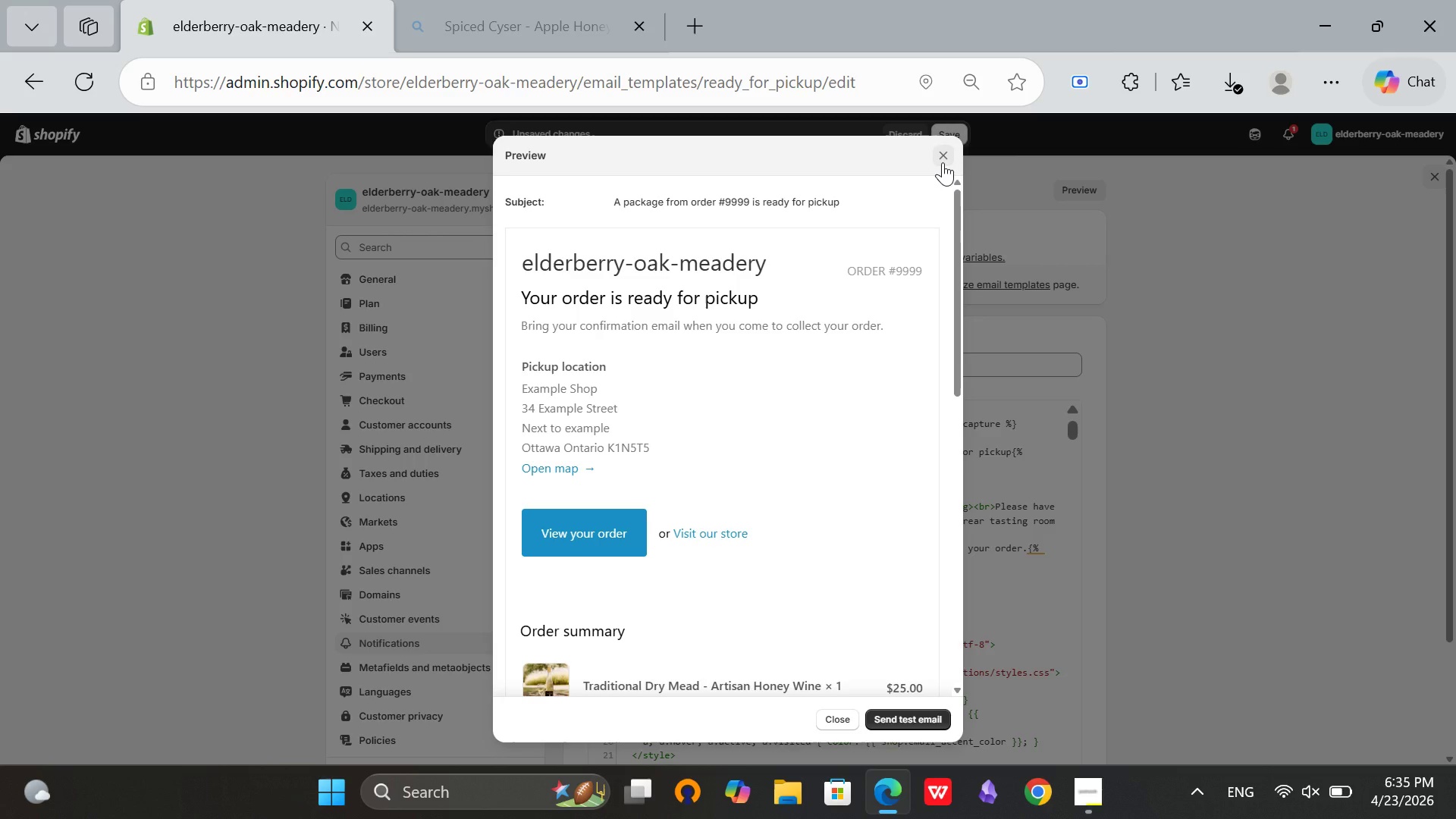 
left_click([943, 162])
 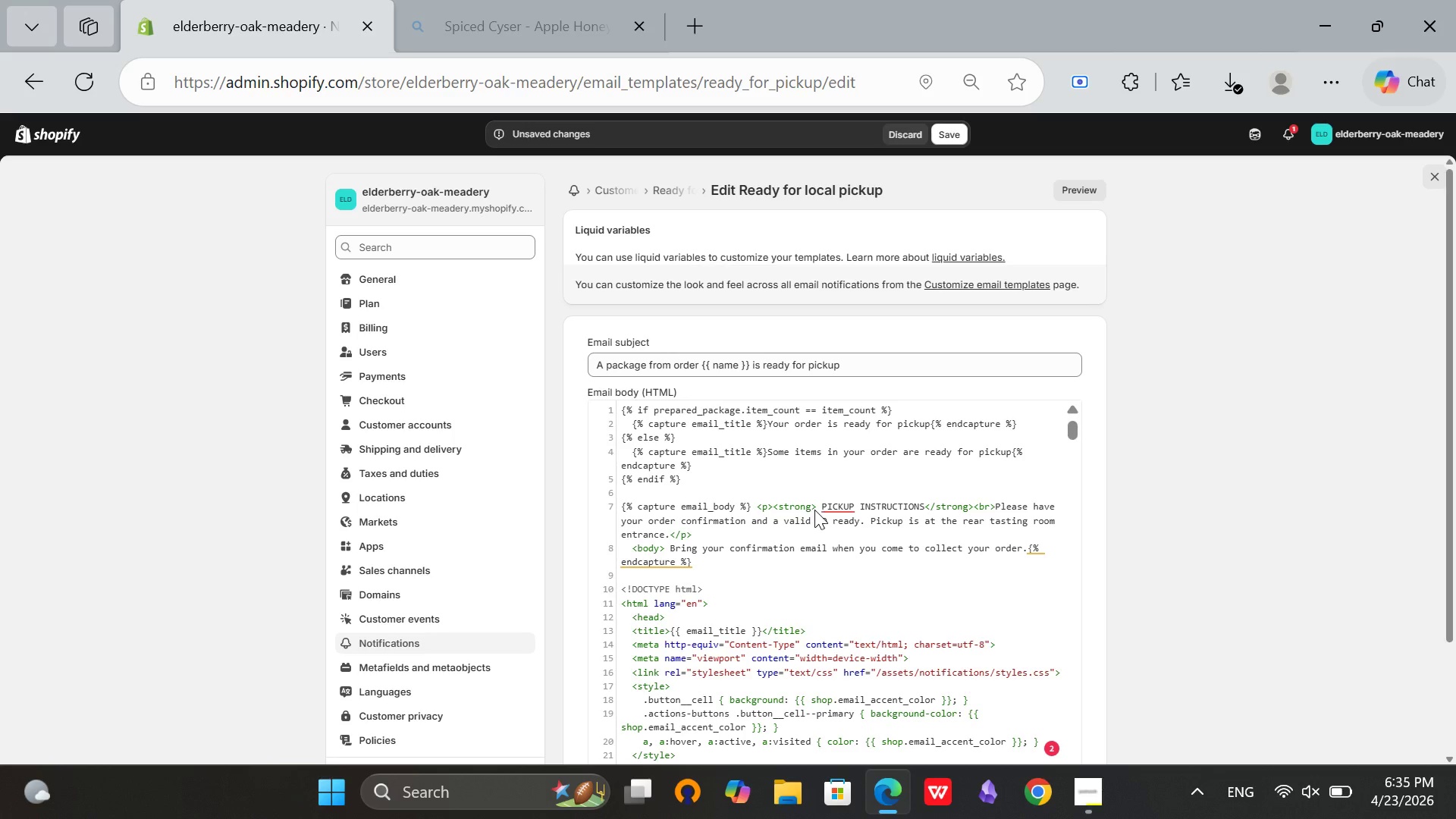 
left_click([818, 507])
 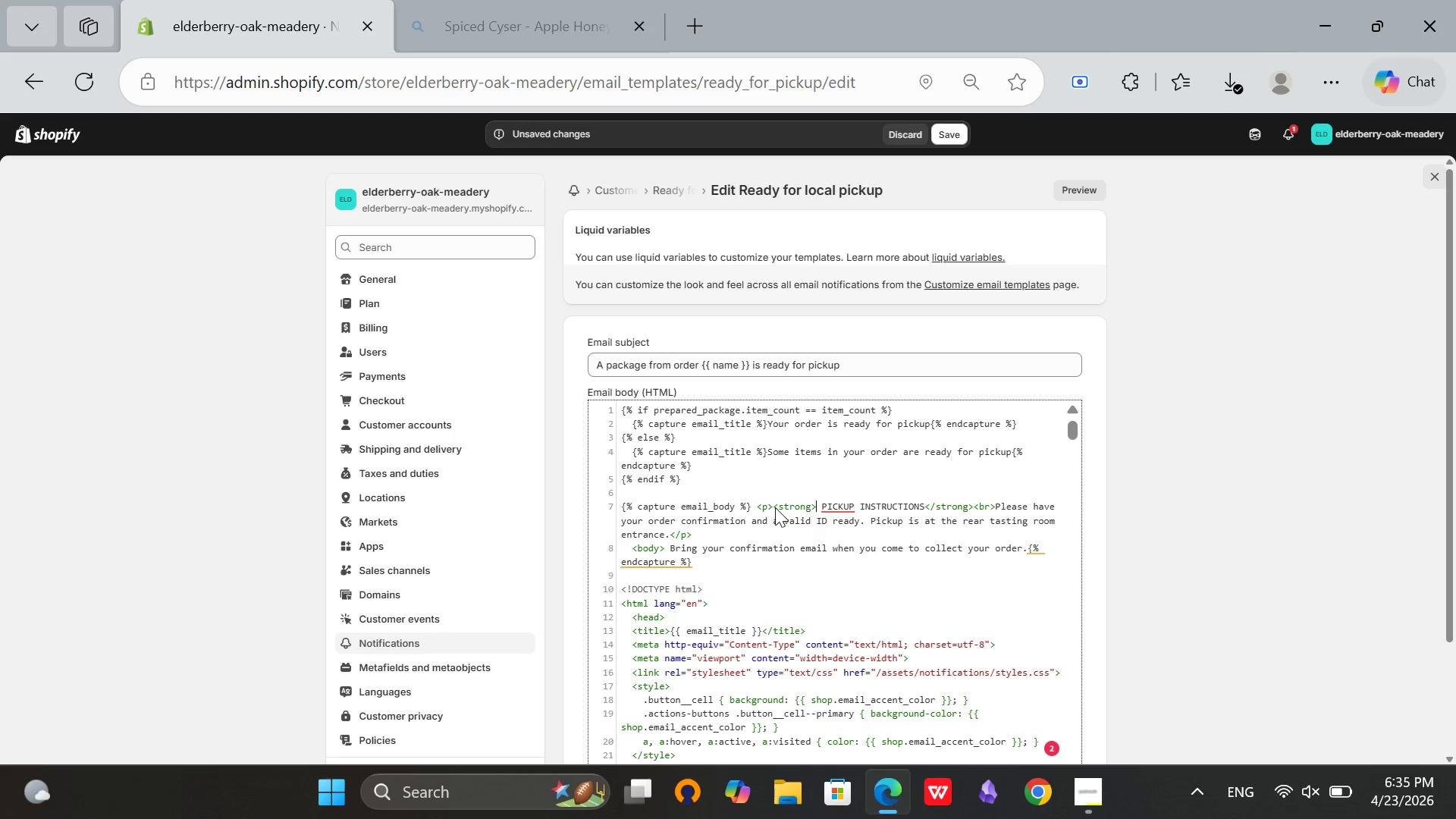 
left_click([774, 506])
 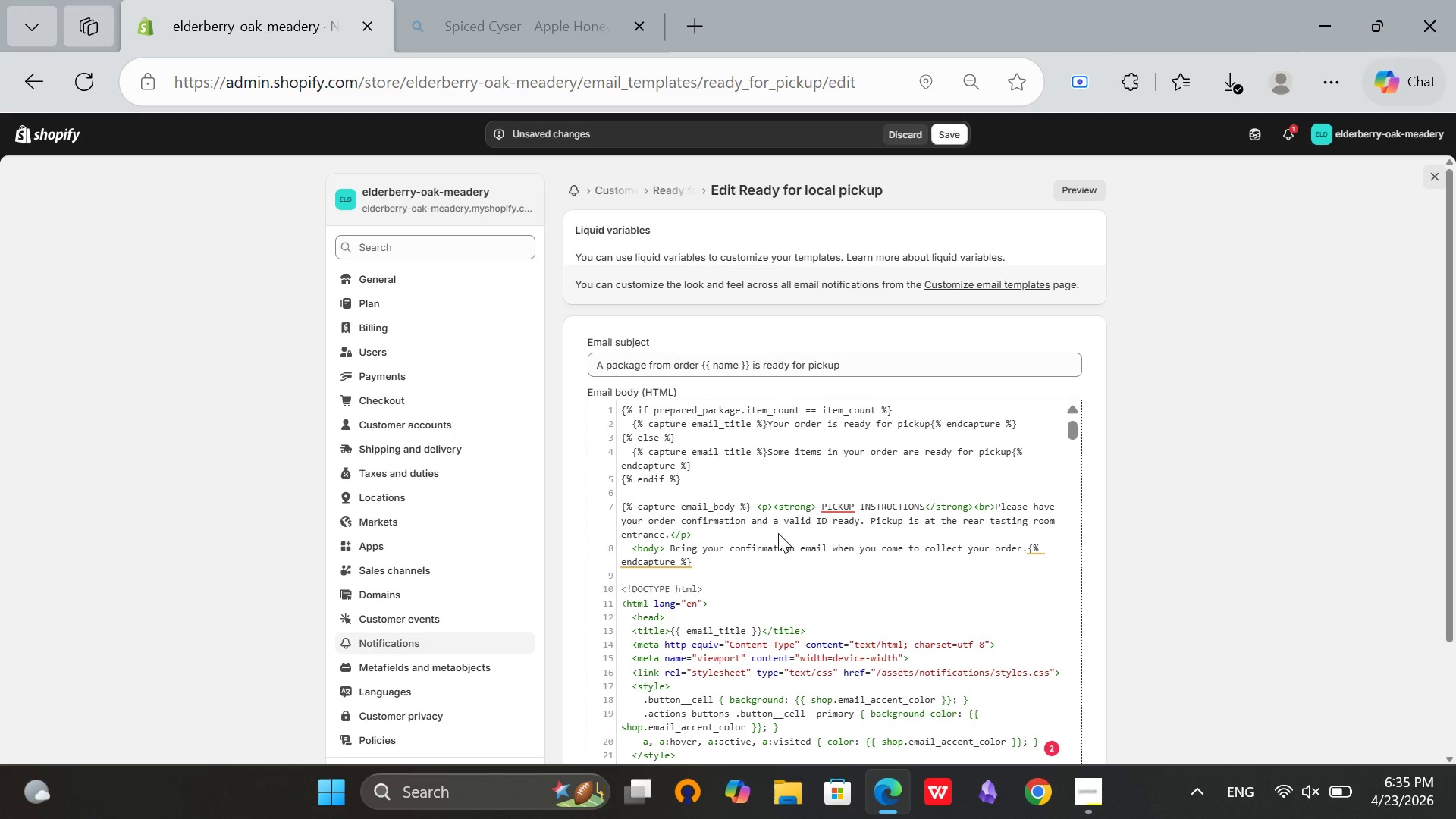 
key(Backspace)
 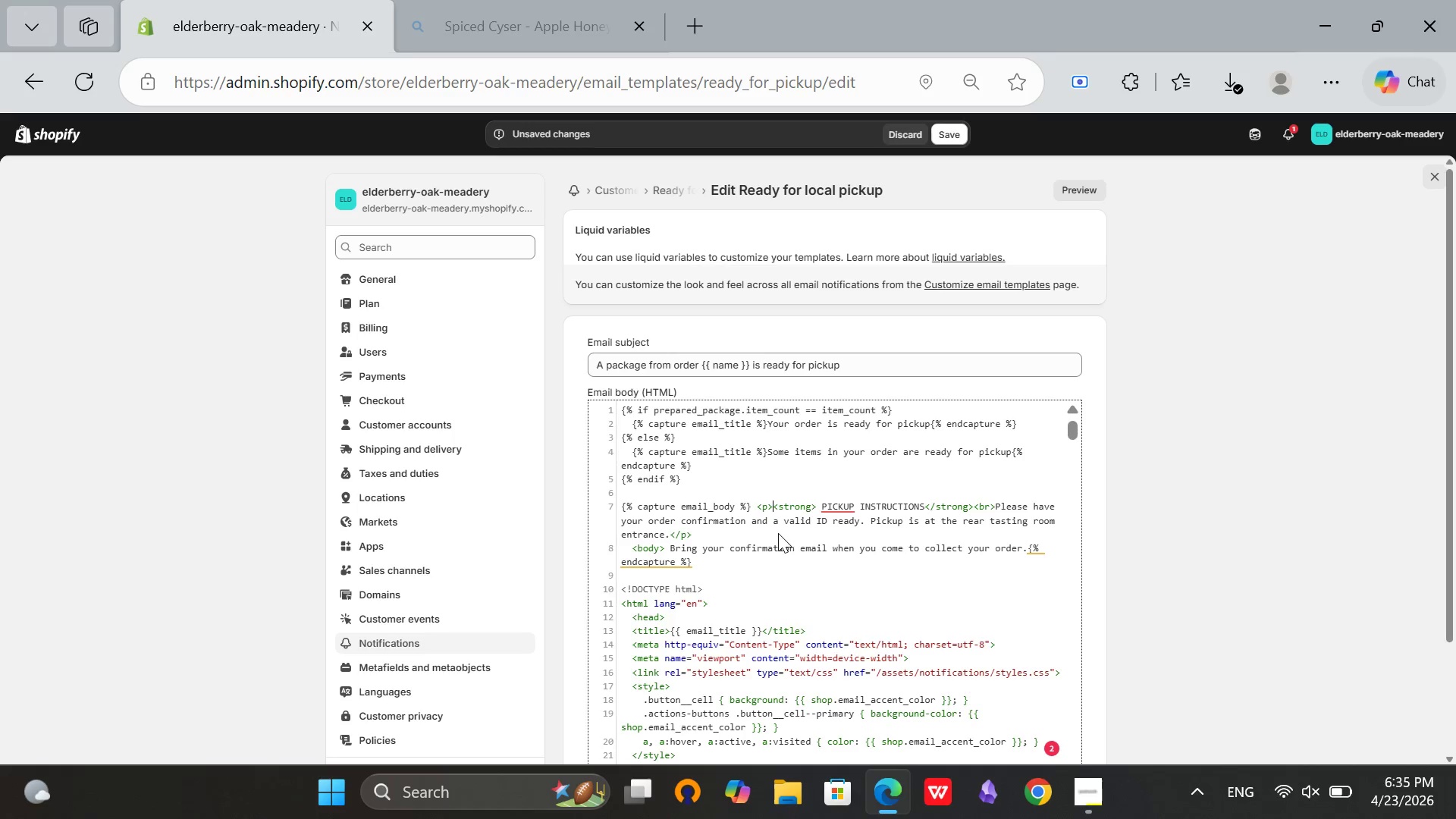 
key(Backspace)
 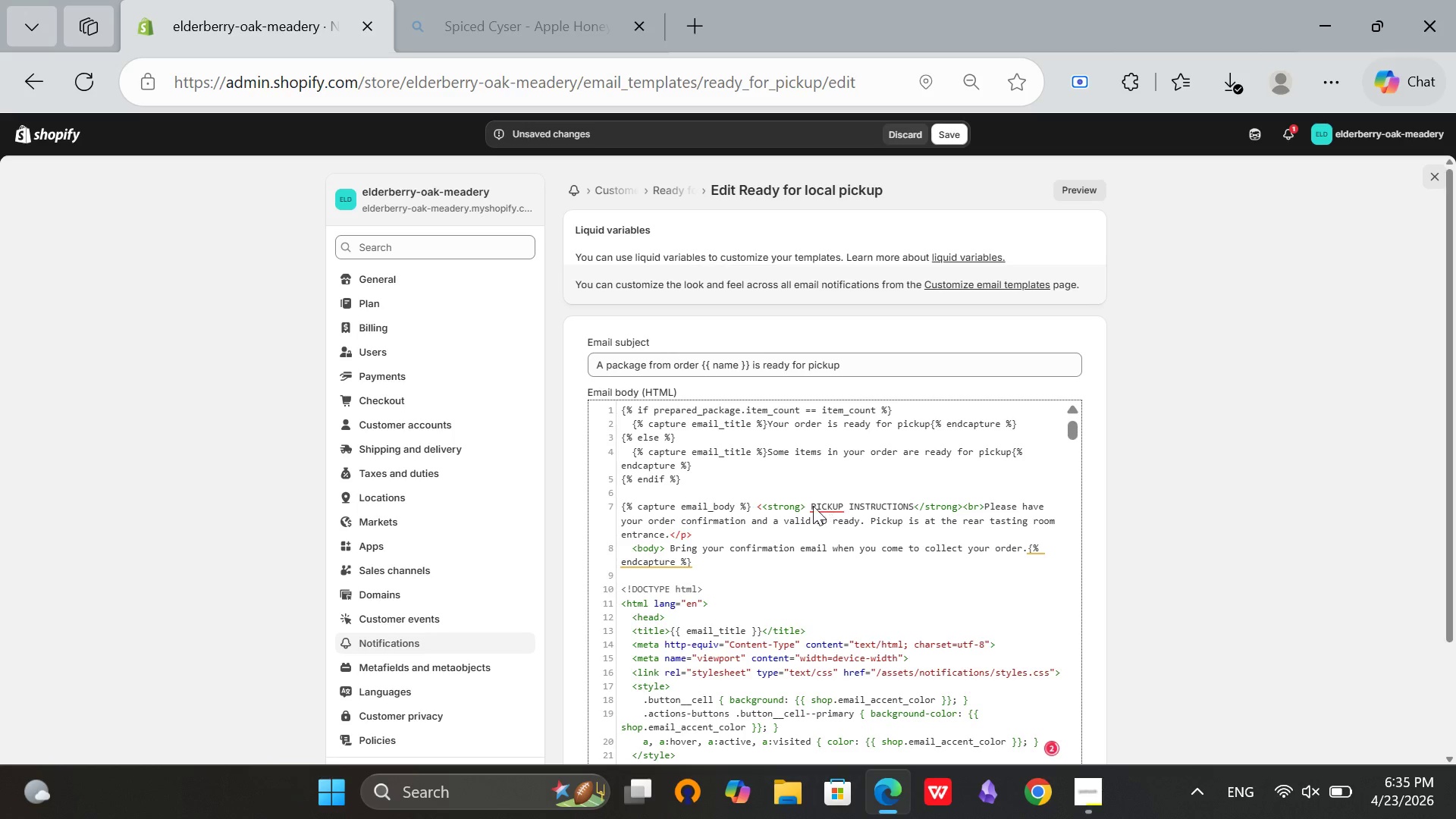 
left_click([811, 507])
 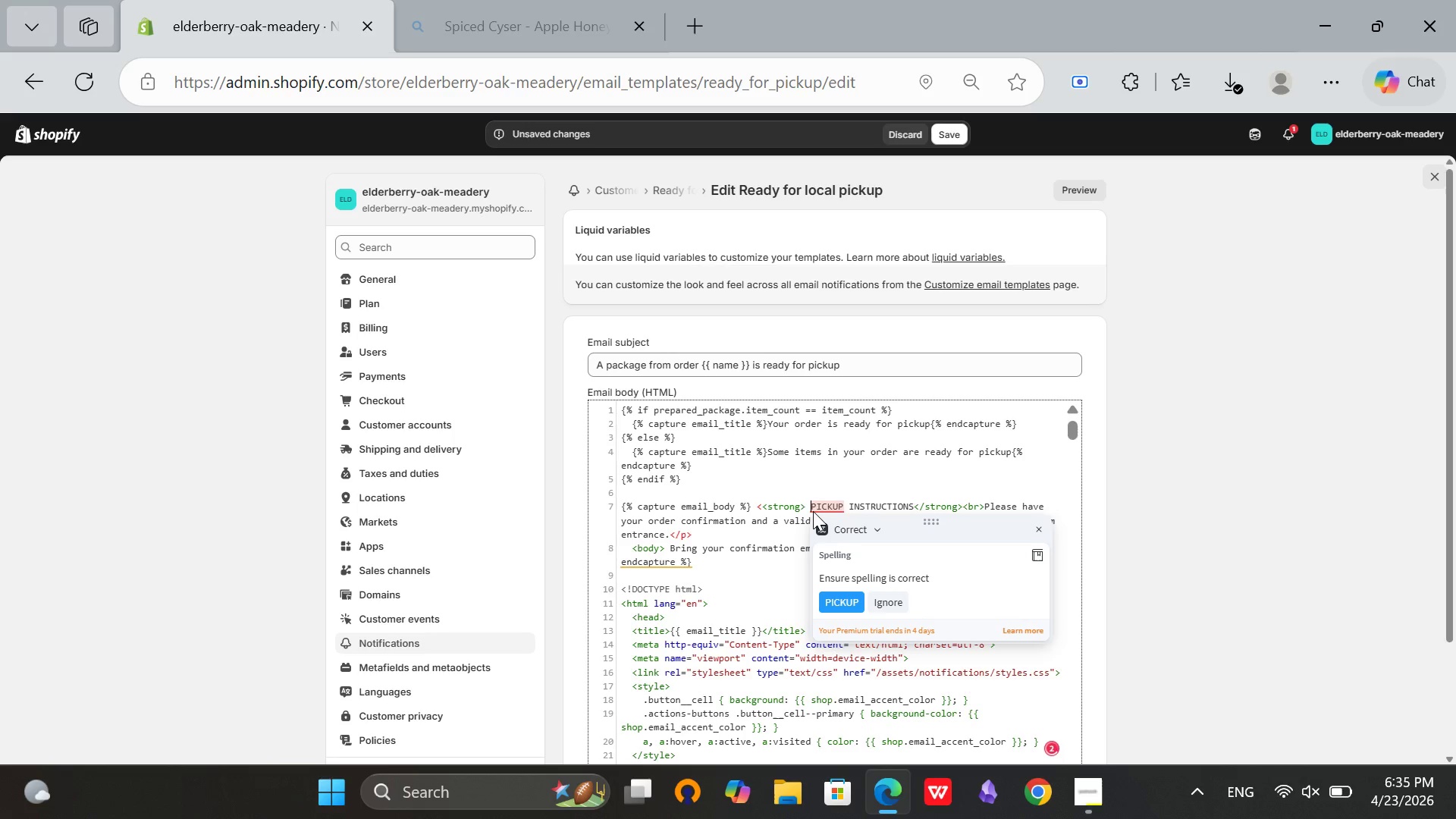 
key(Backspace)
 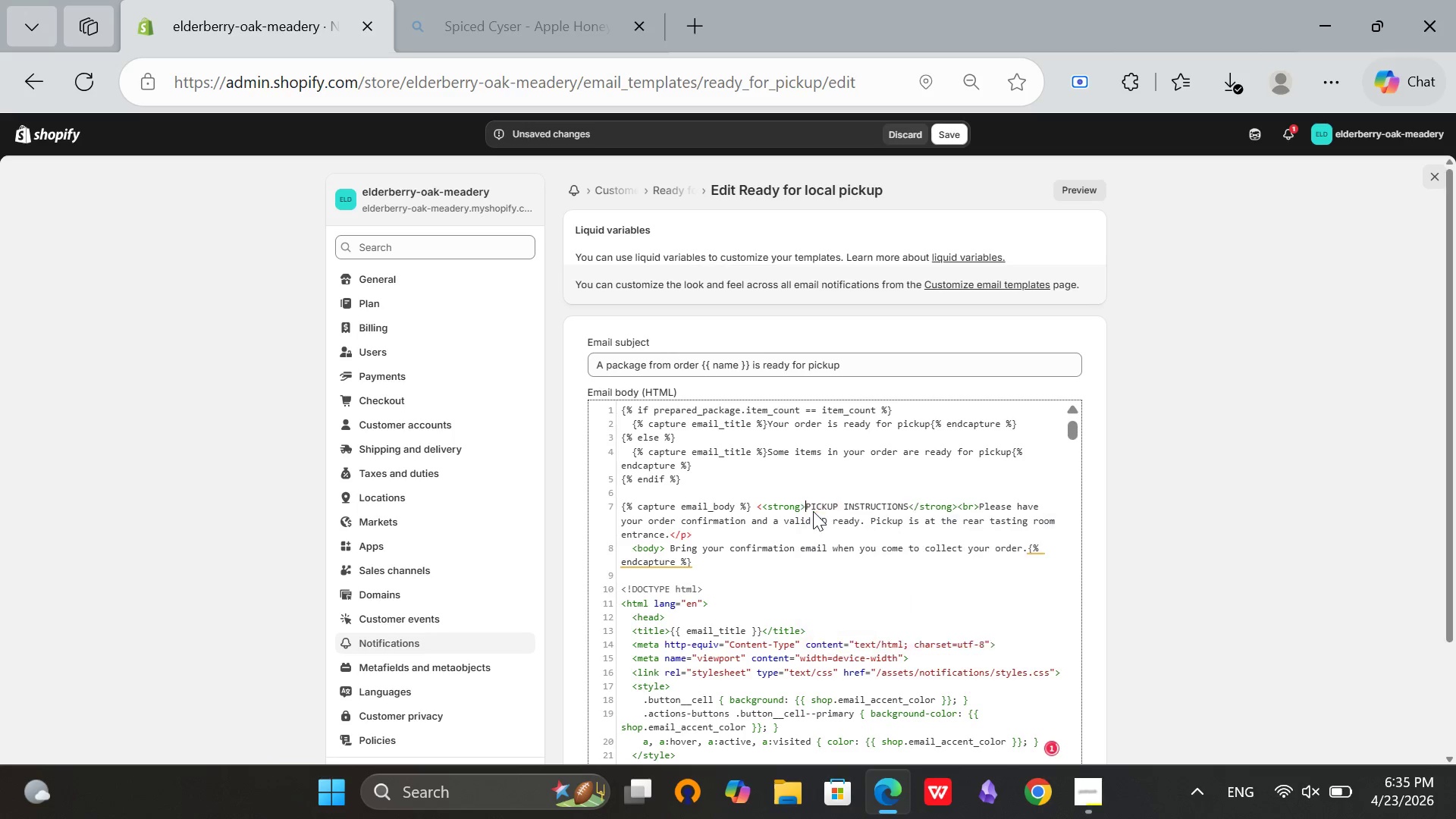 
key(Backspace)
 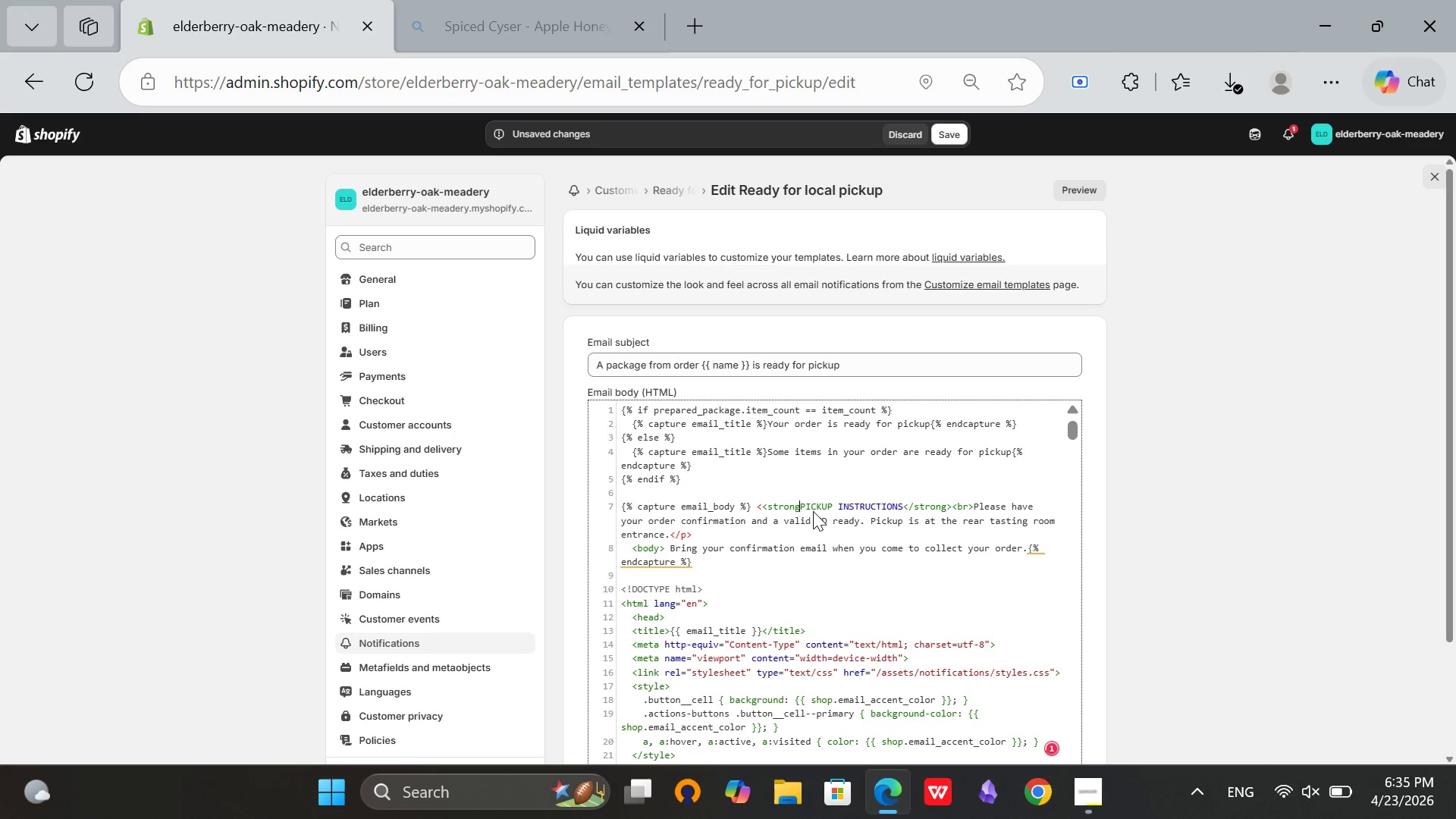 
key(Backspace)
 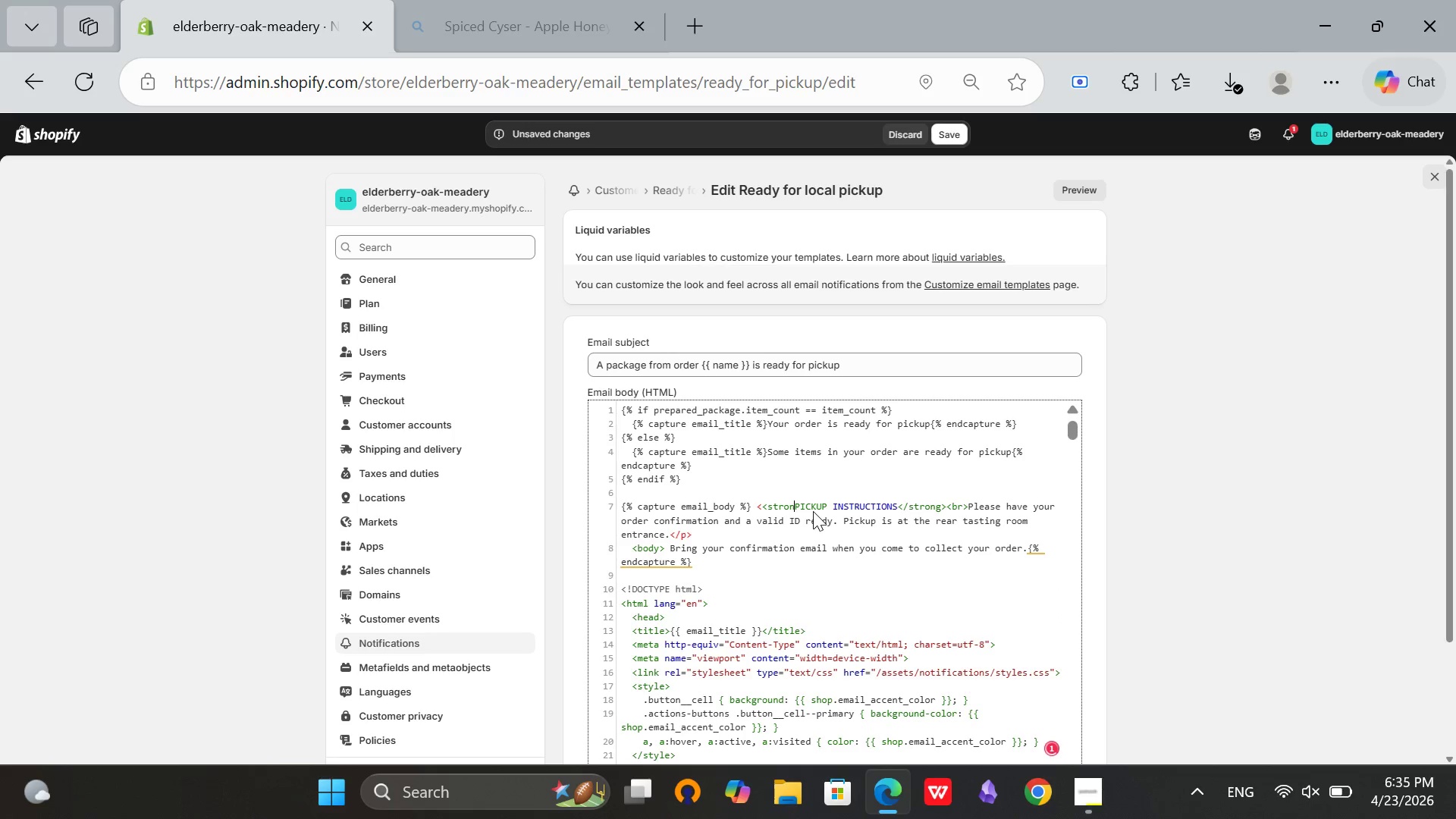 
key(Backspace)
 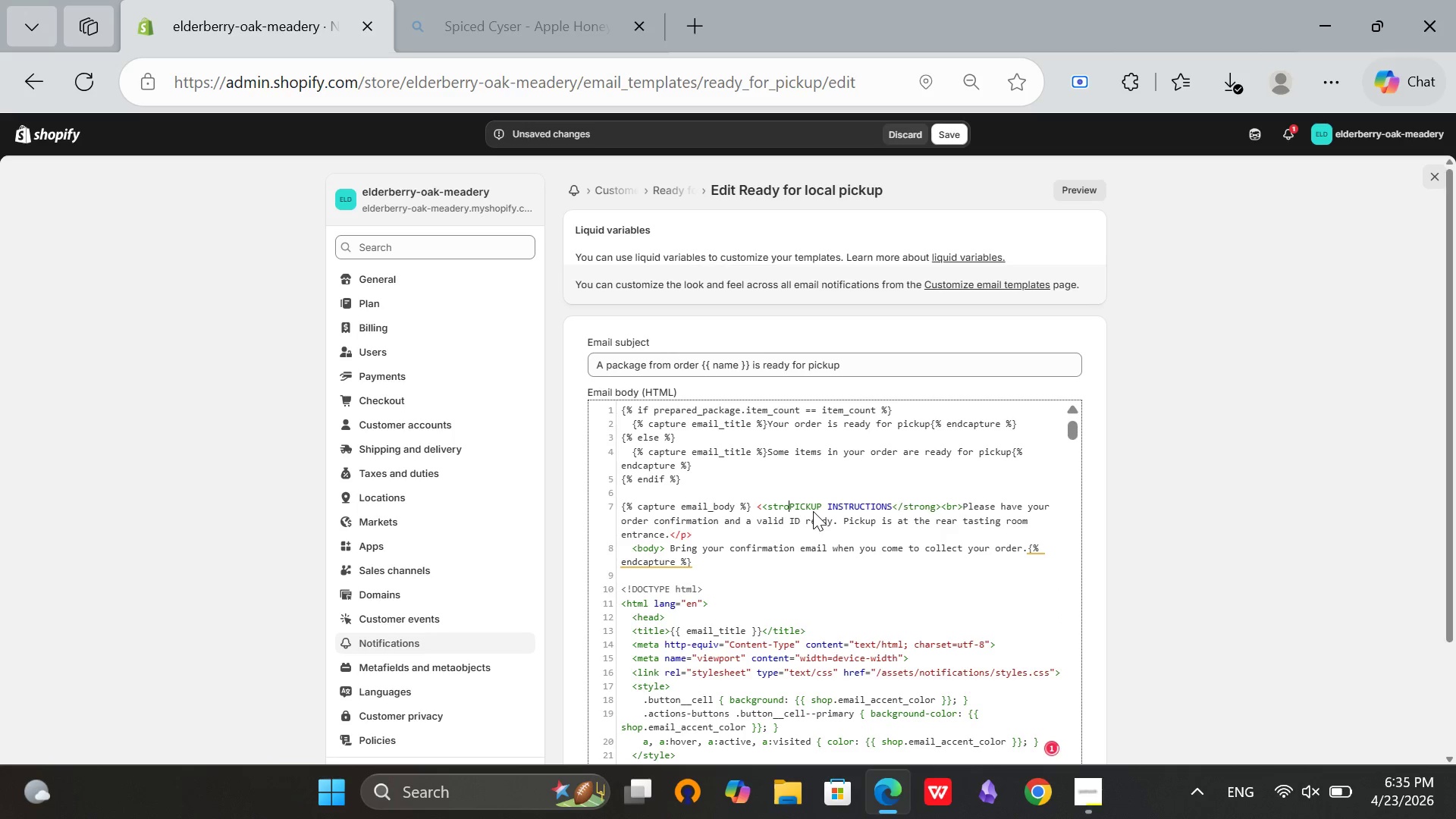 
key(Backspace)
 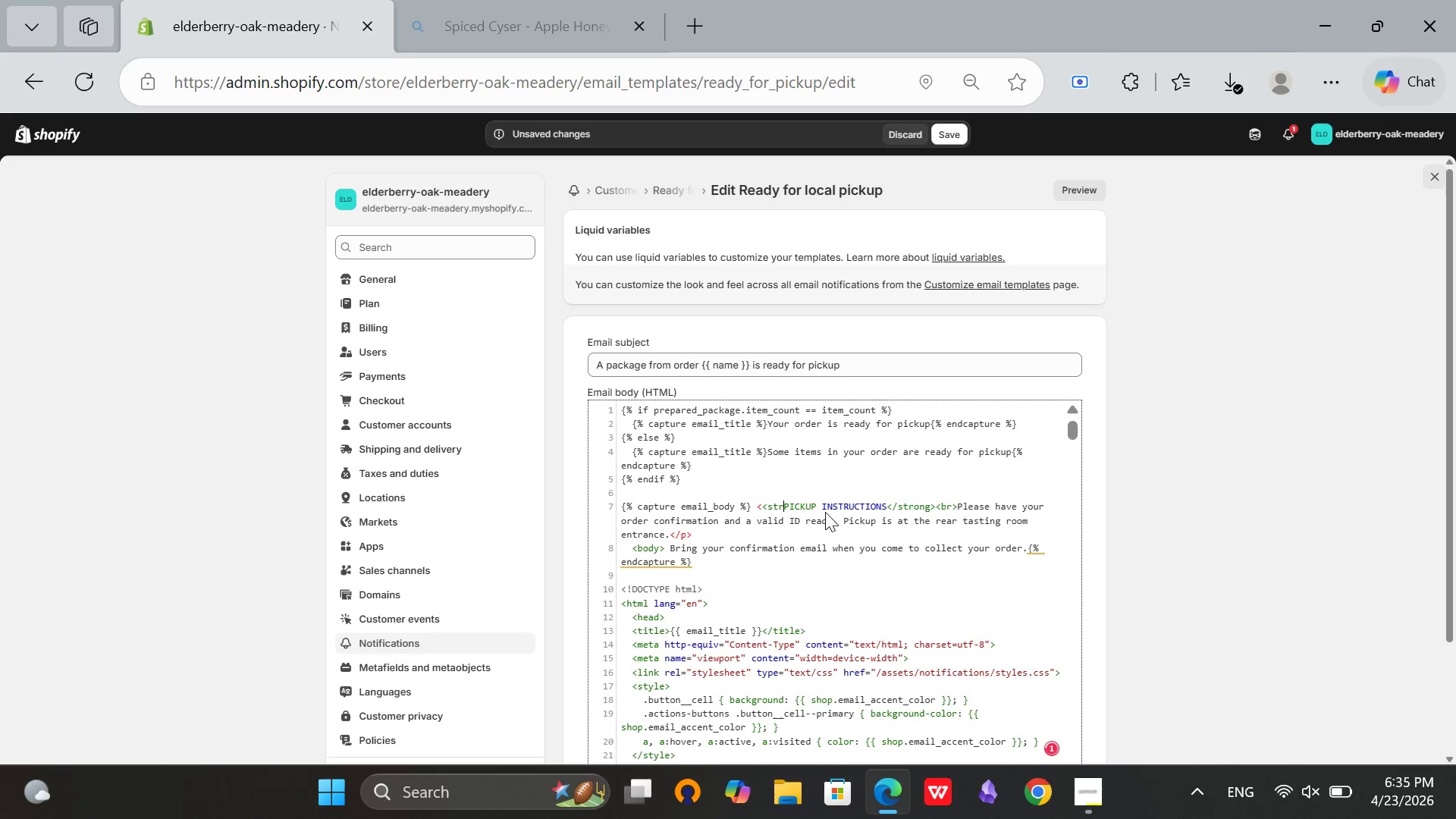 
key(Backspace)
 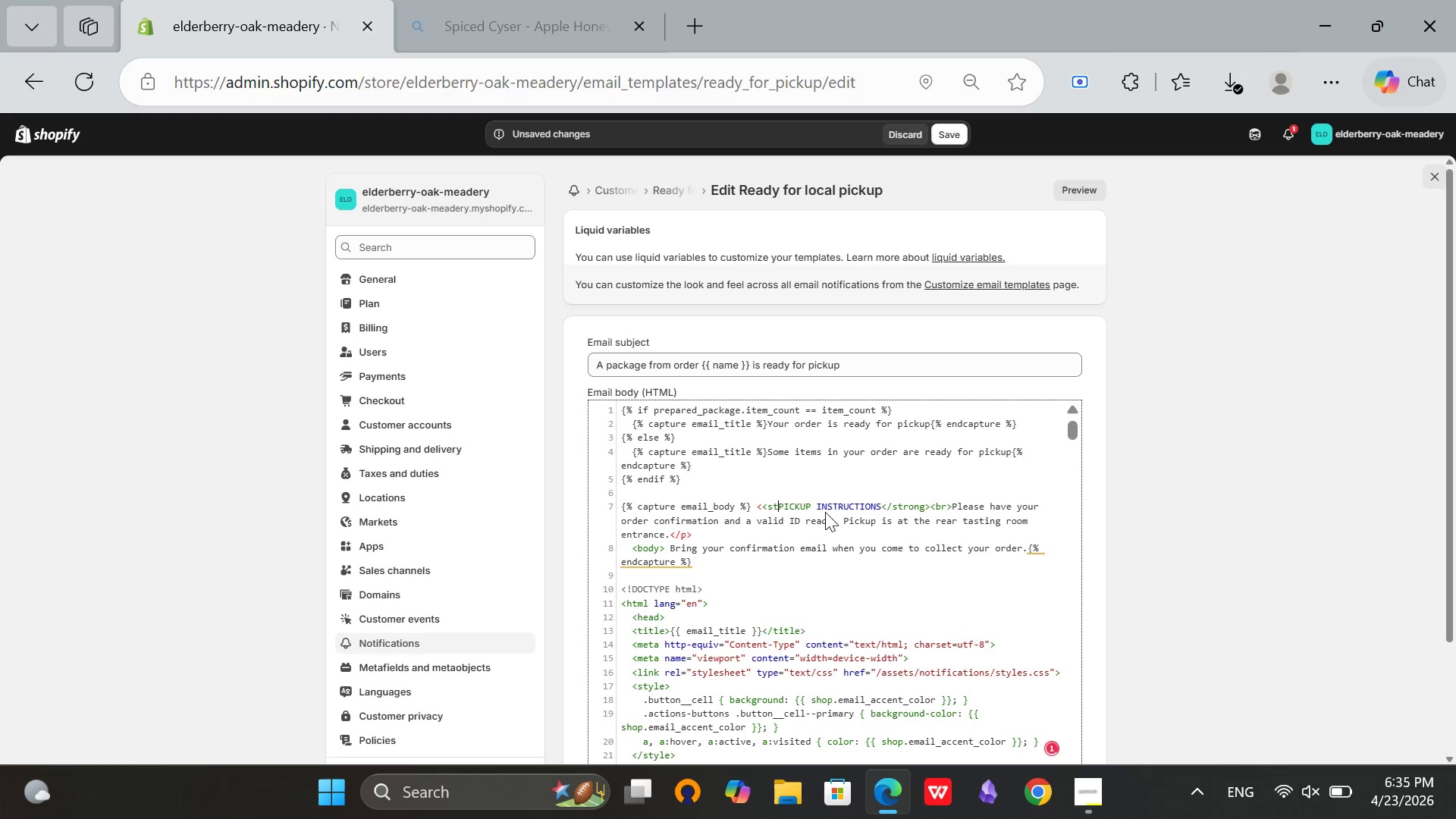 
key(Backspace)
 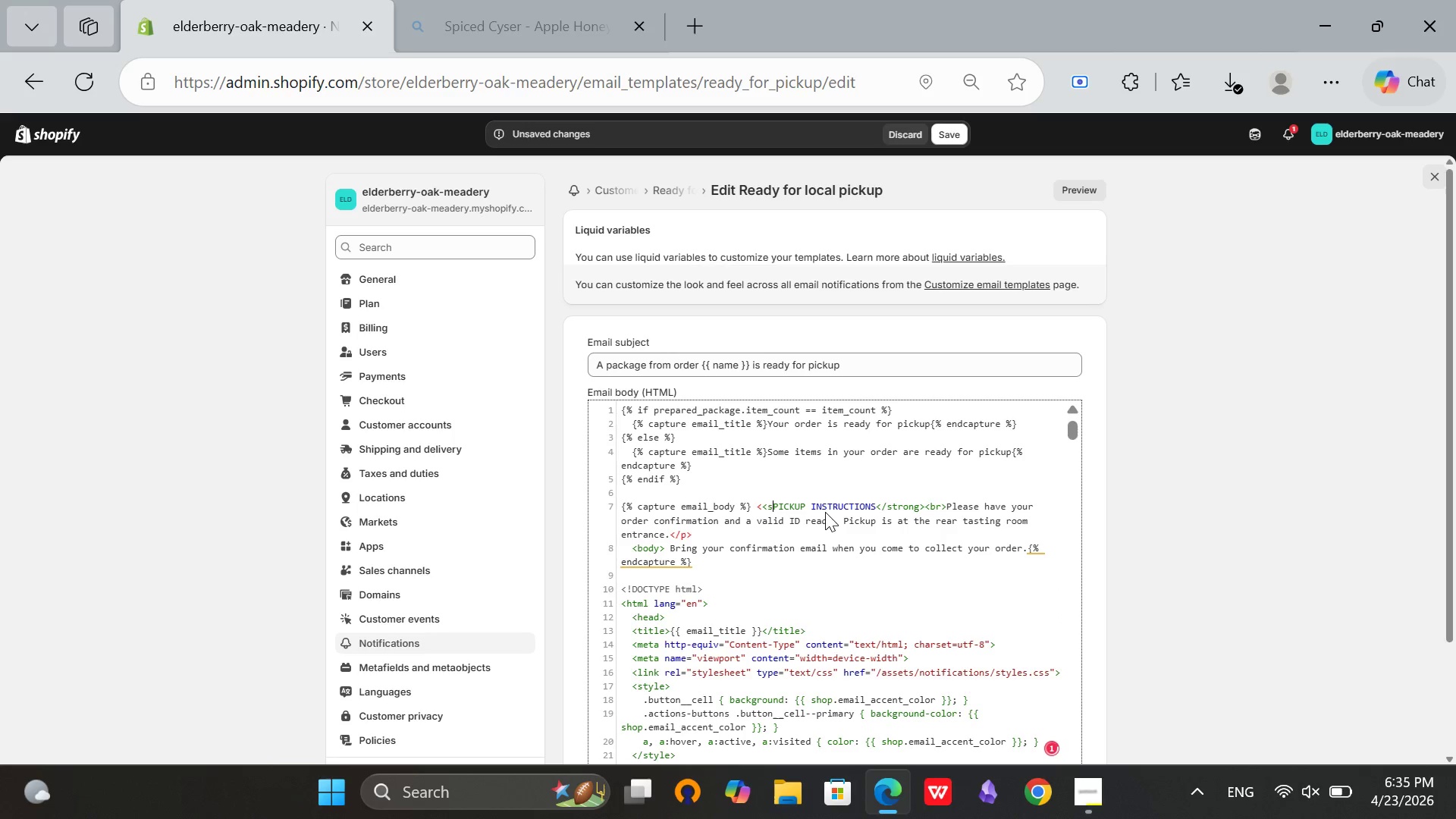 
key(Backspace)
 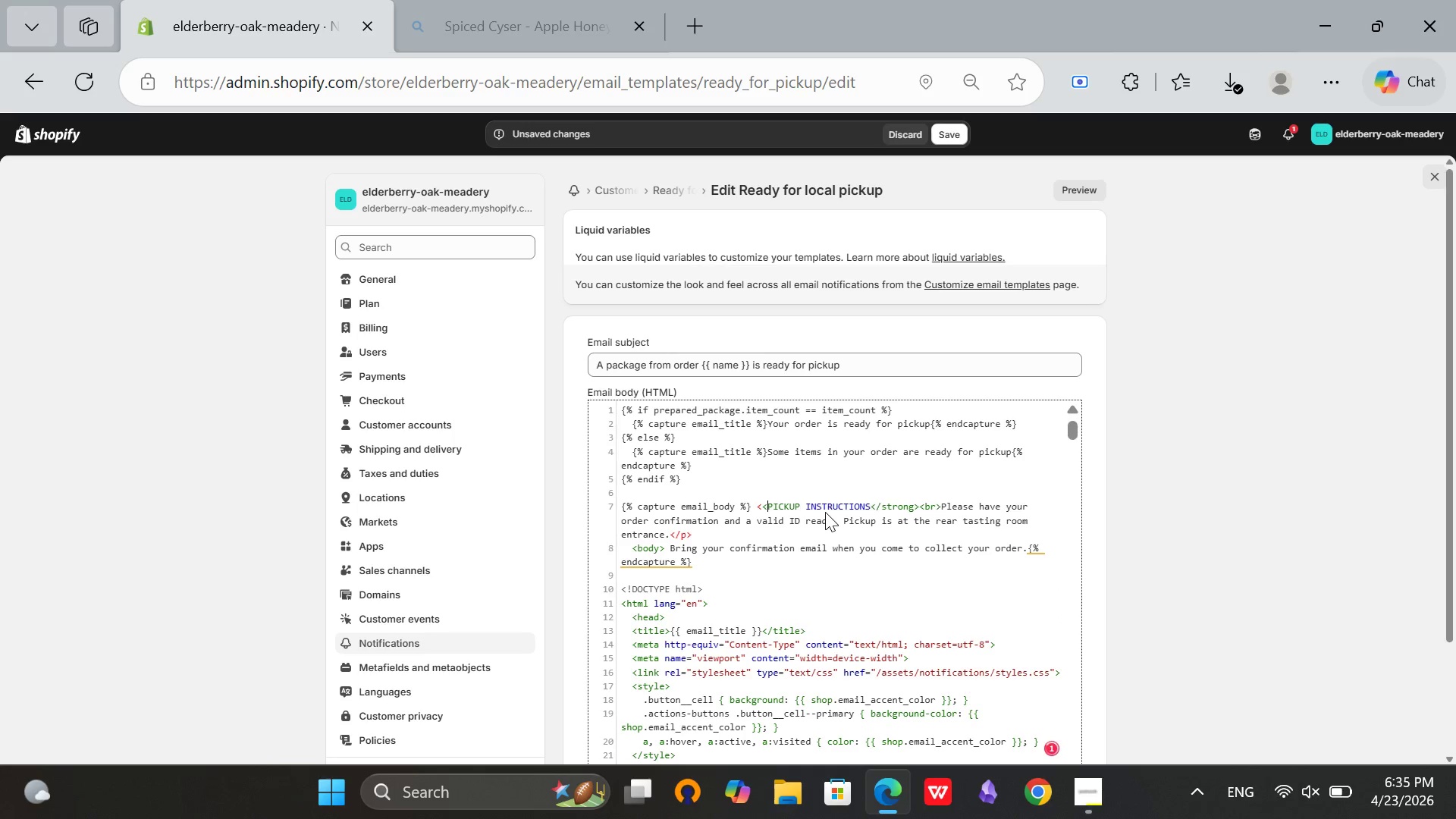 
key(Backspace)
 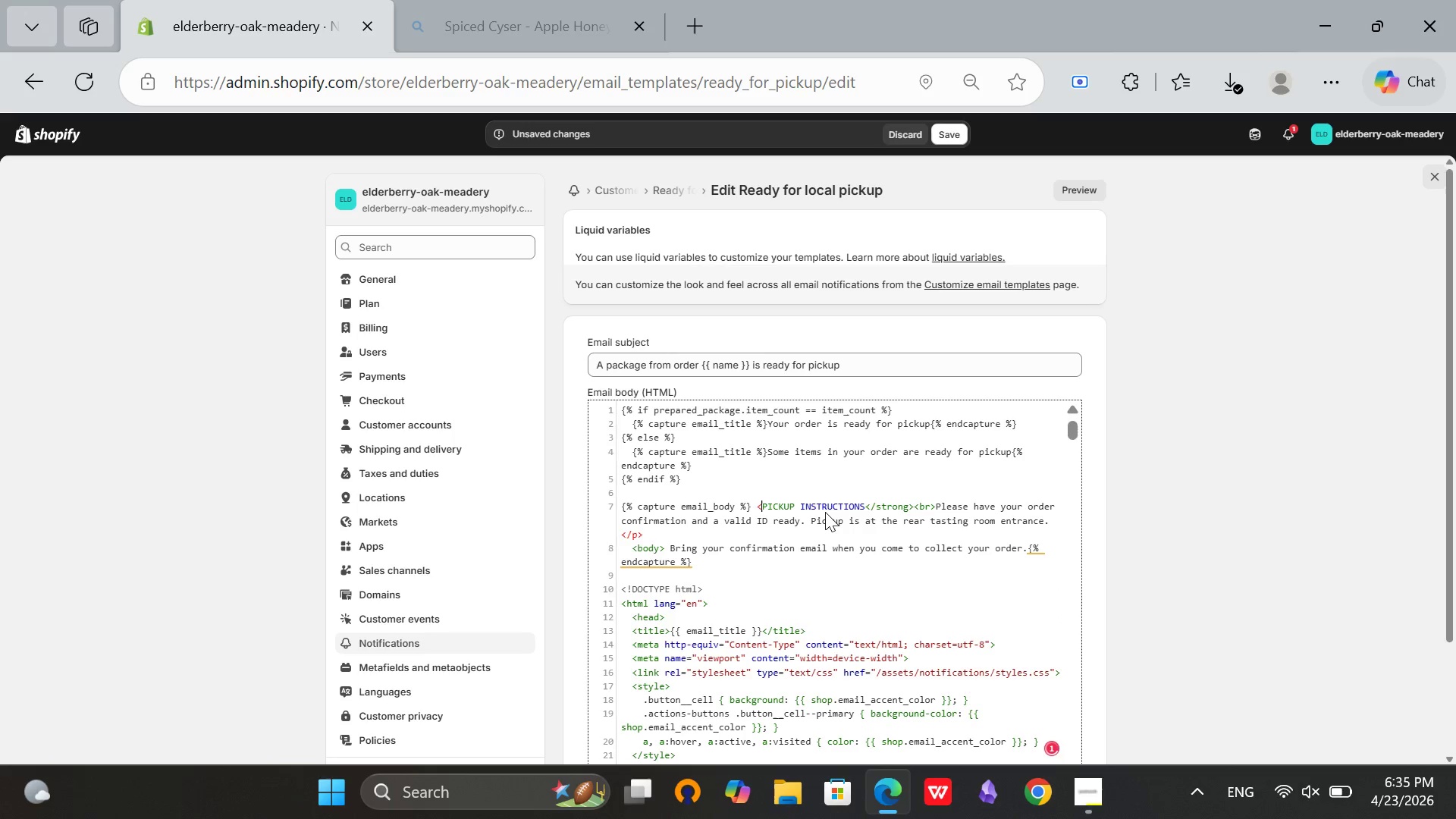 
key(Backspace)
 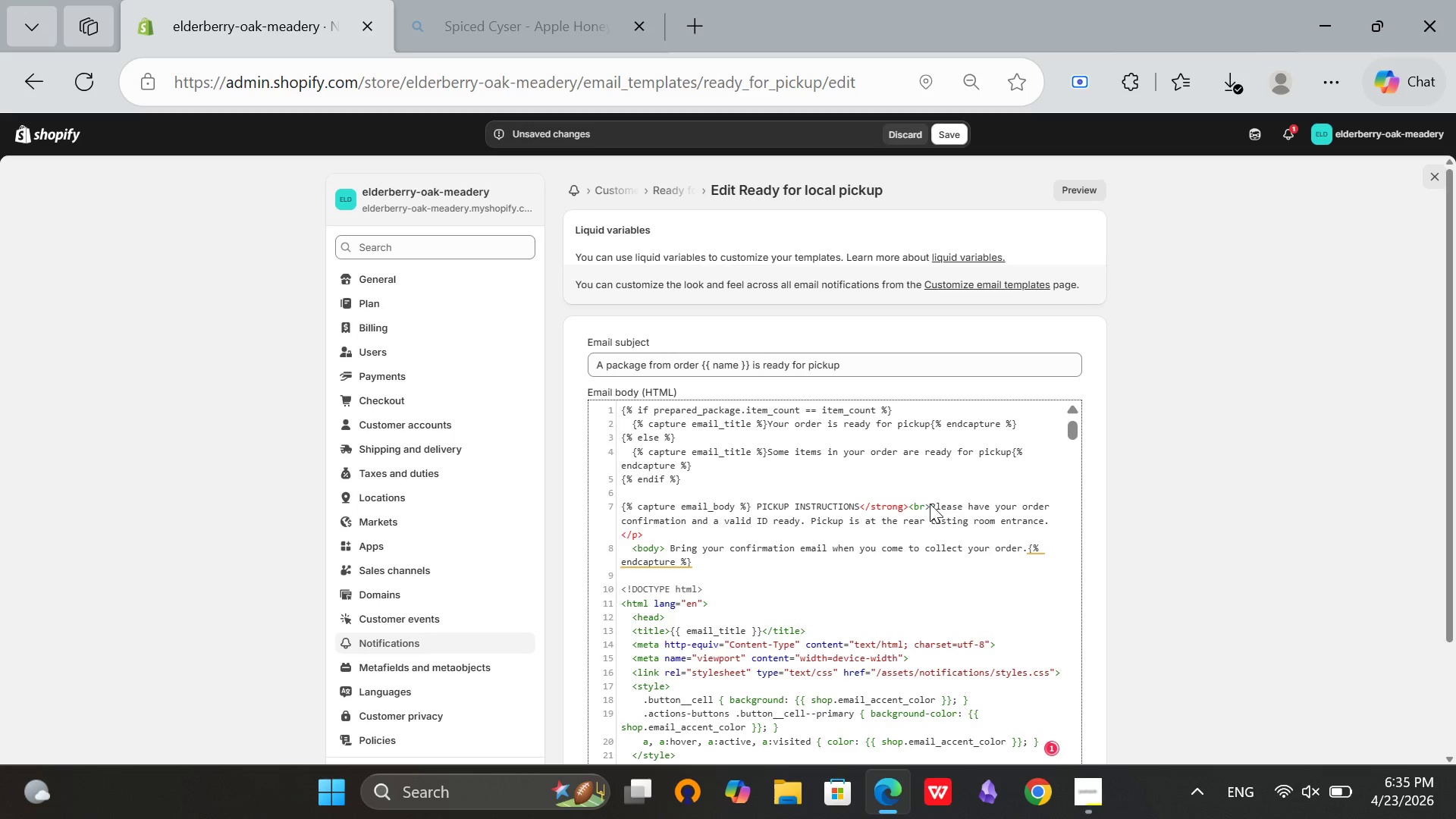 
left_click([925, 507])
 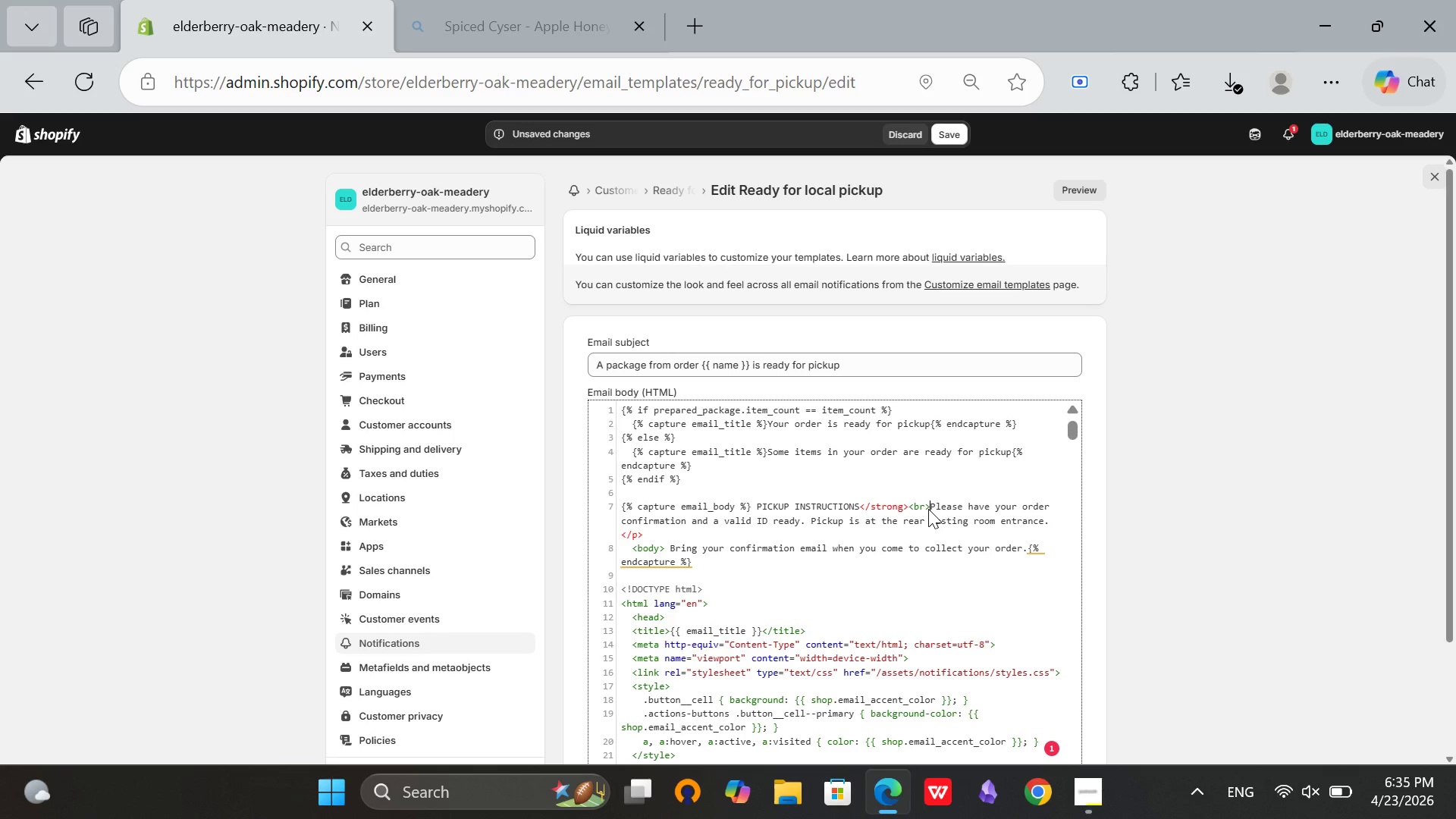 
key(Backspace)
 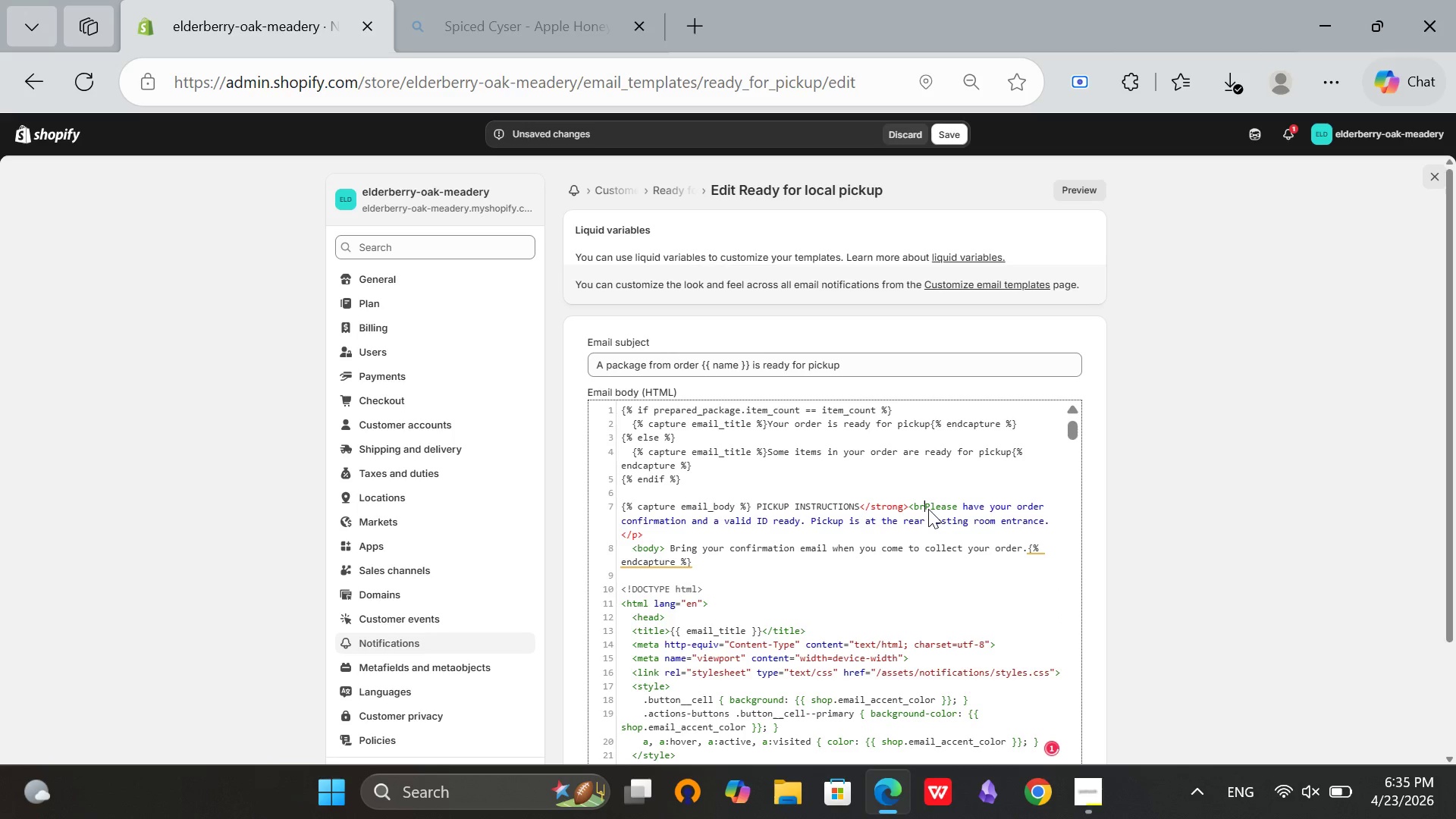 
key(Backspace)
 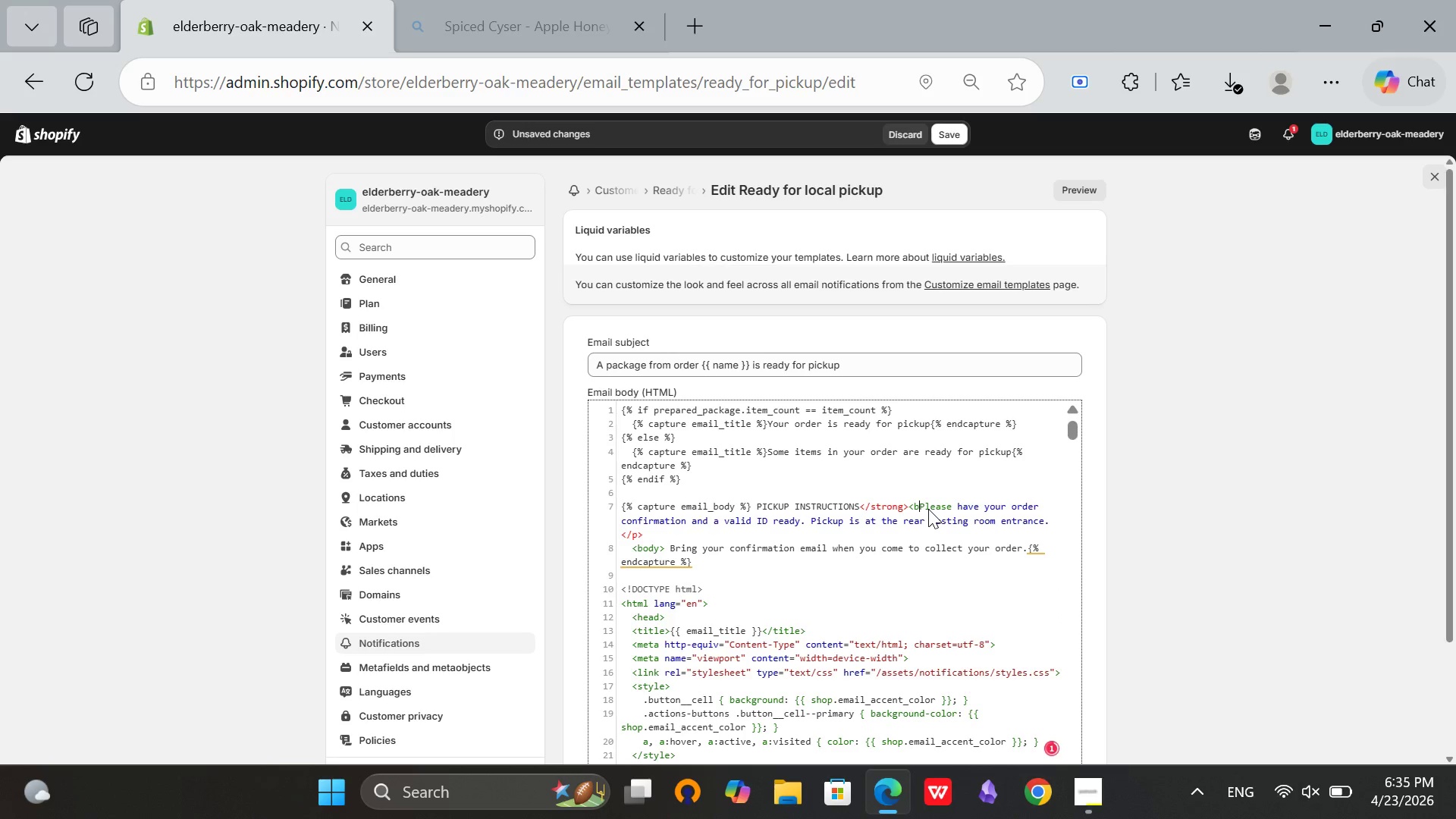 
key(Backspace)
 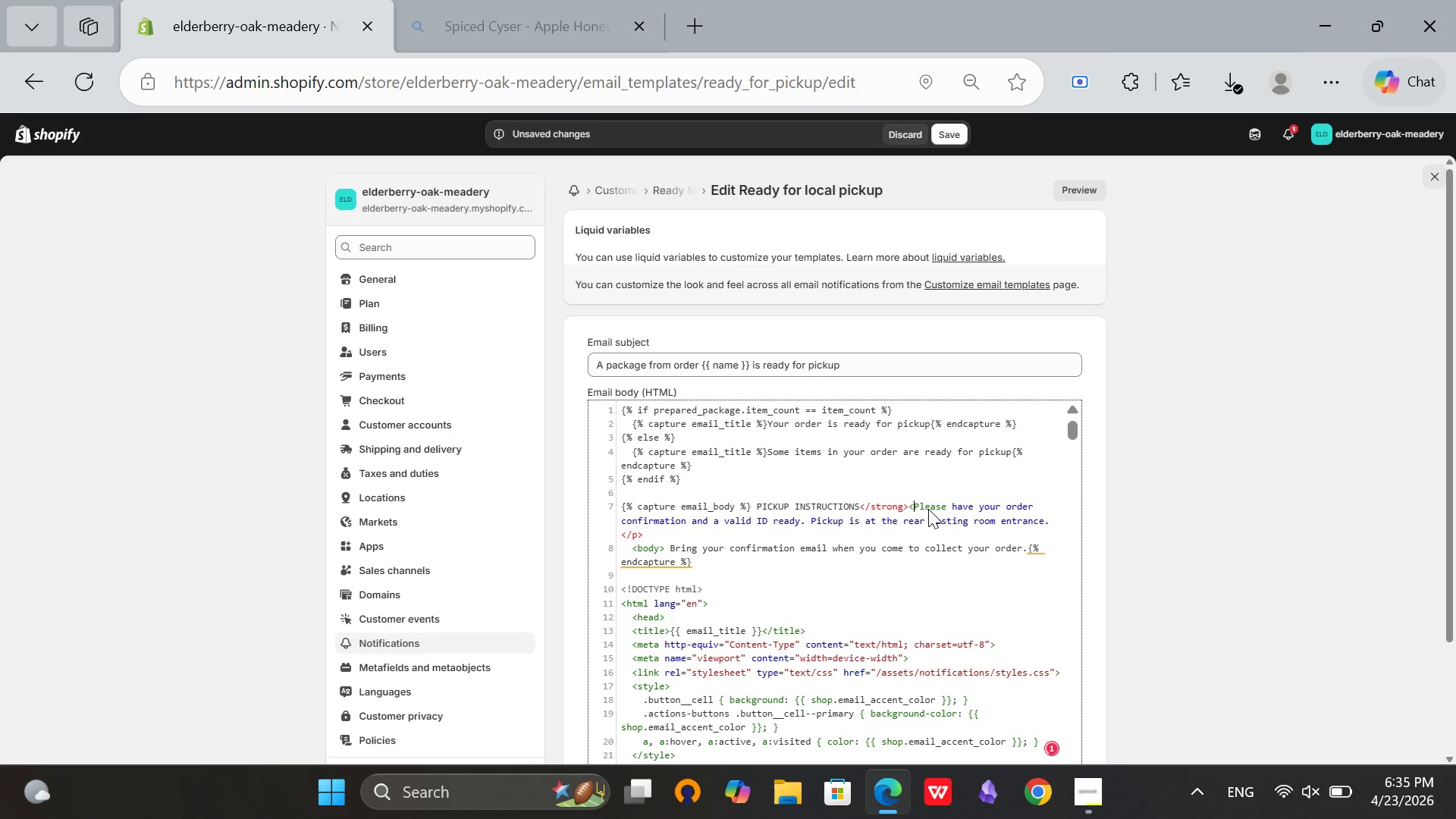 
key(Backspace)
 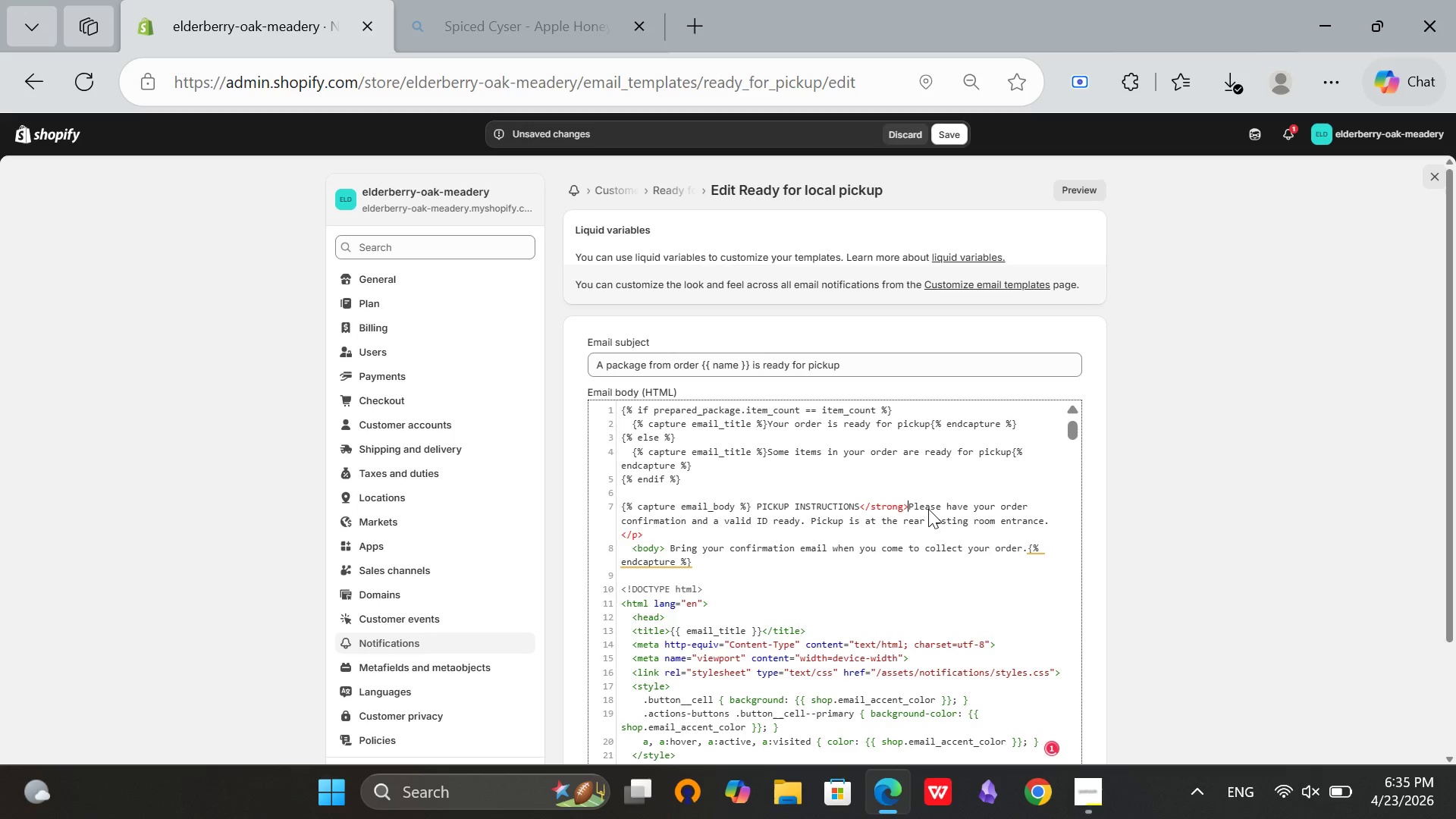 
key(Backspace)
 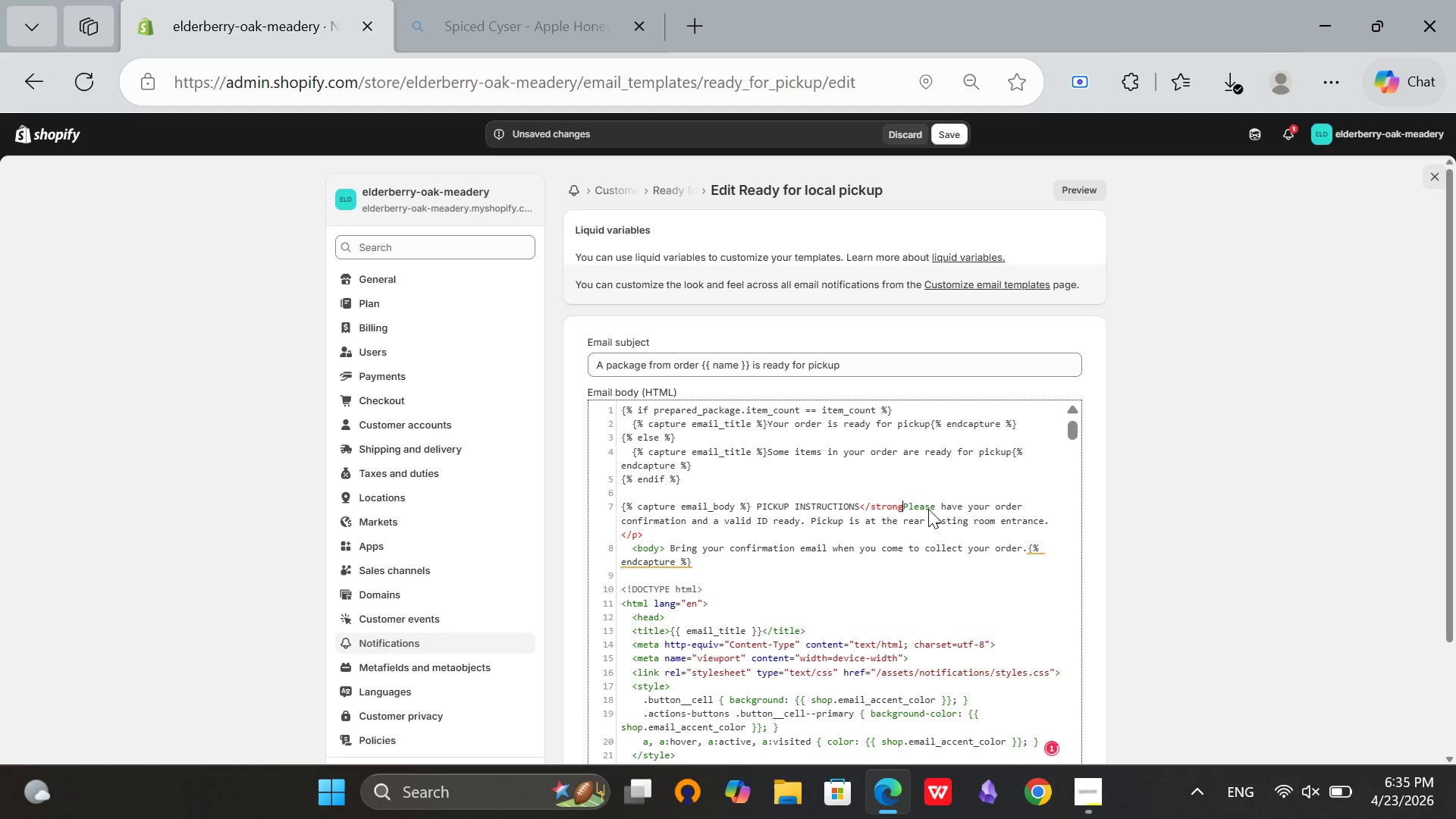 
key(Backspace)
 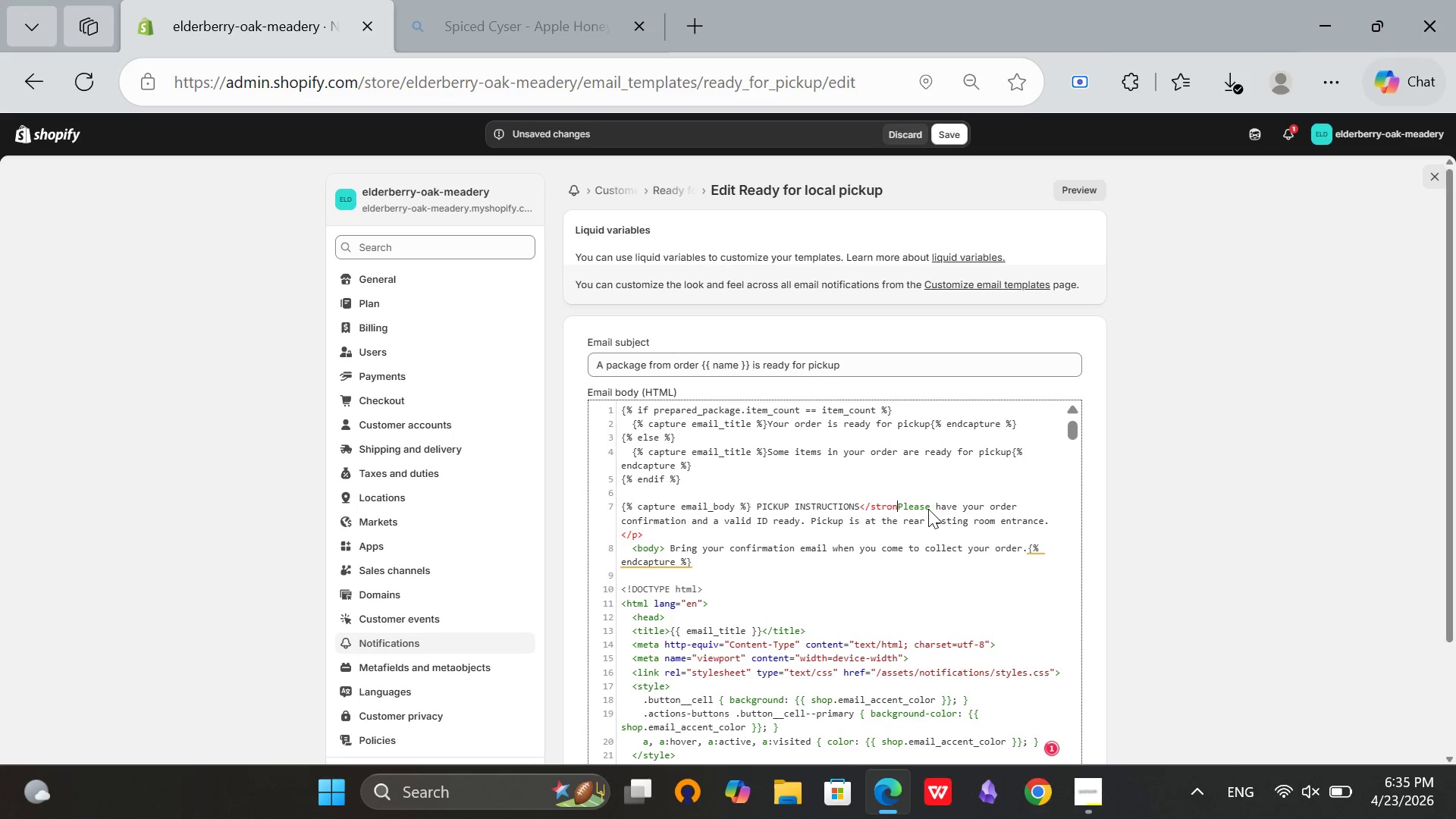 
key(Backspace)
 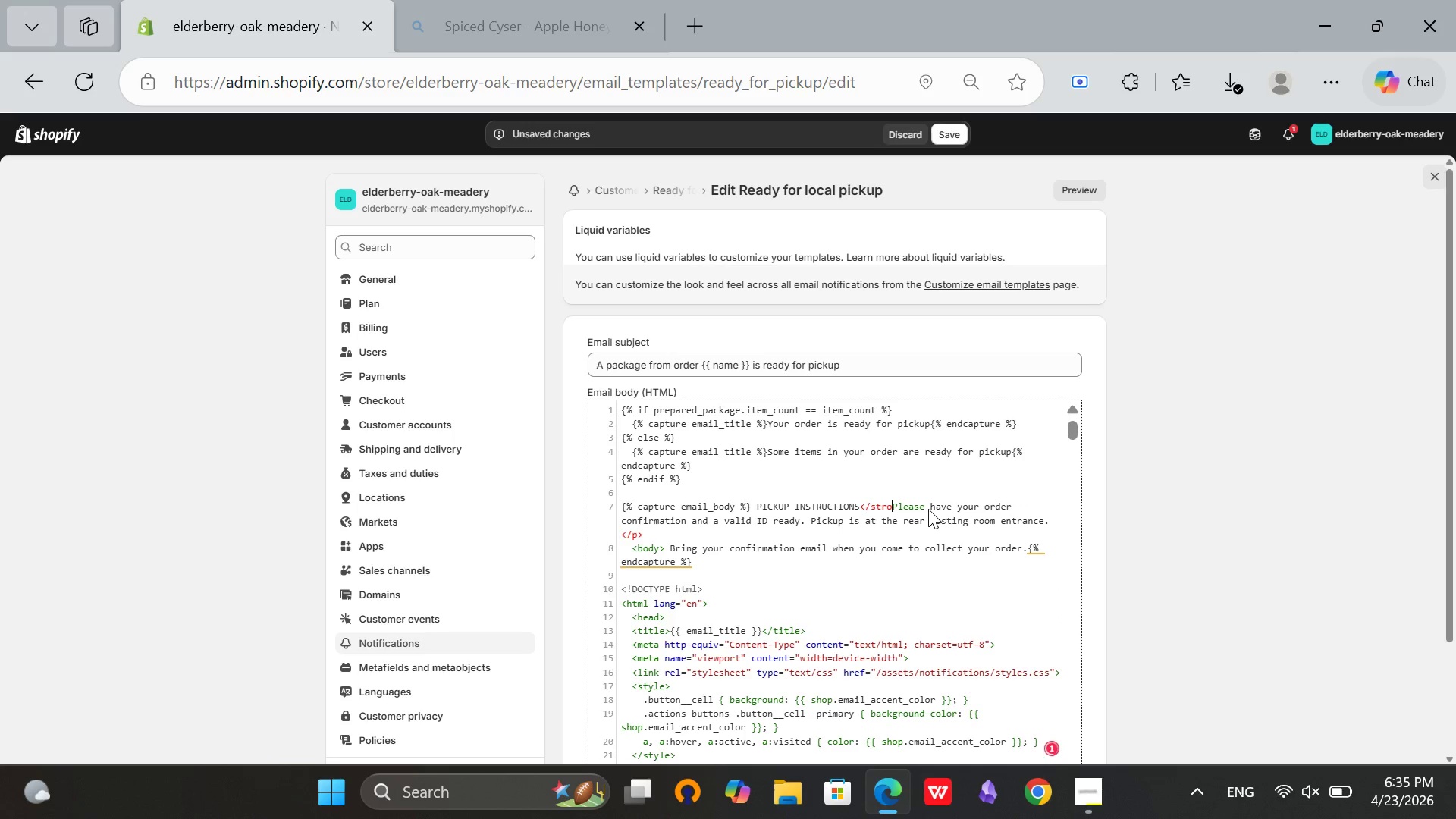 
key(Backspace)
 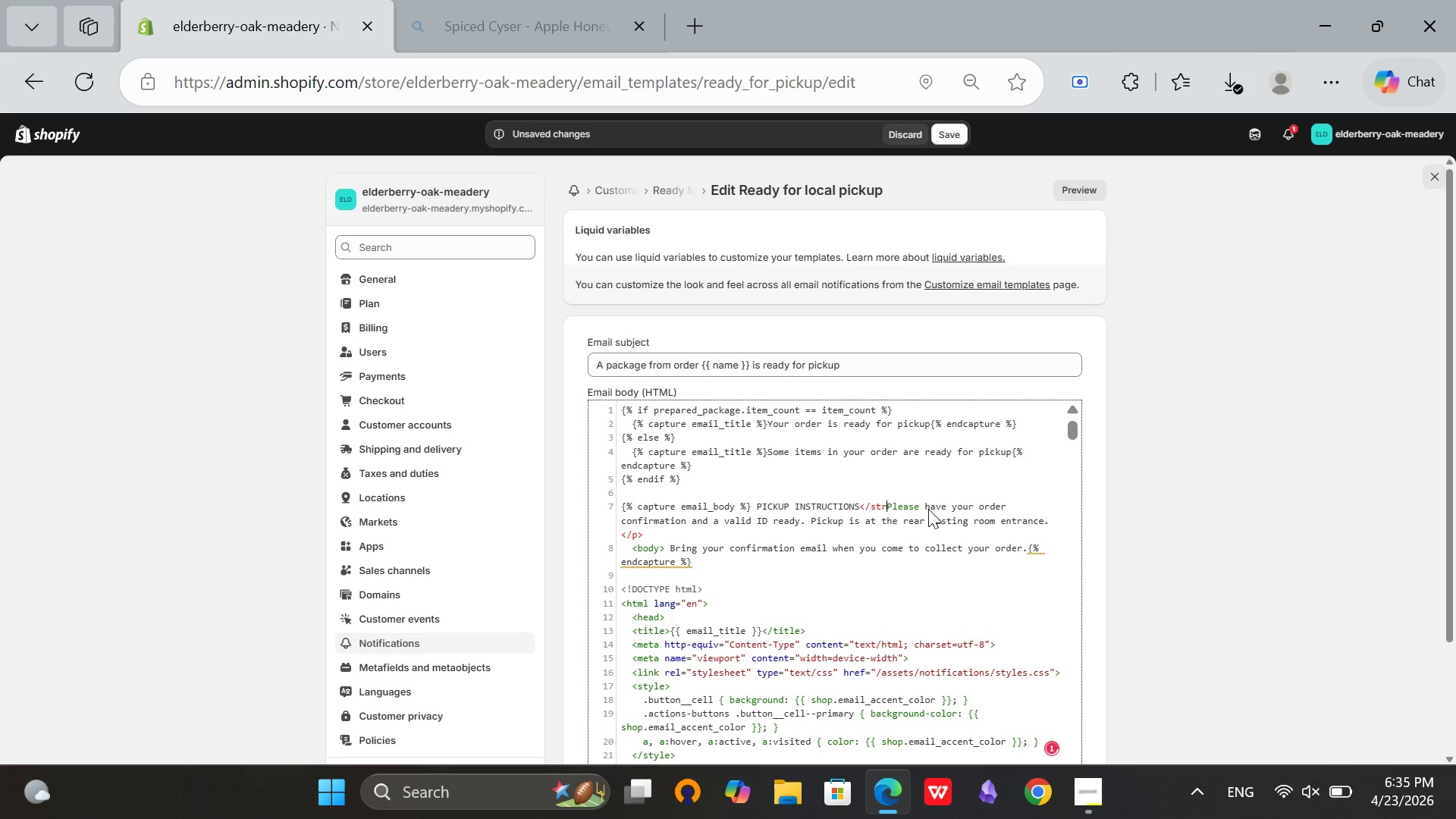 
key(Backspace)
 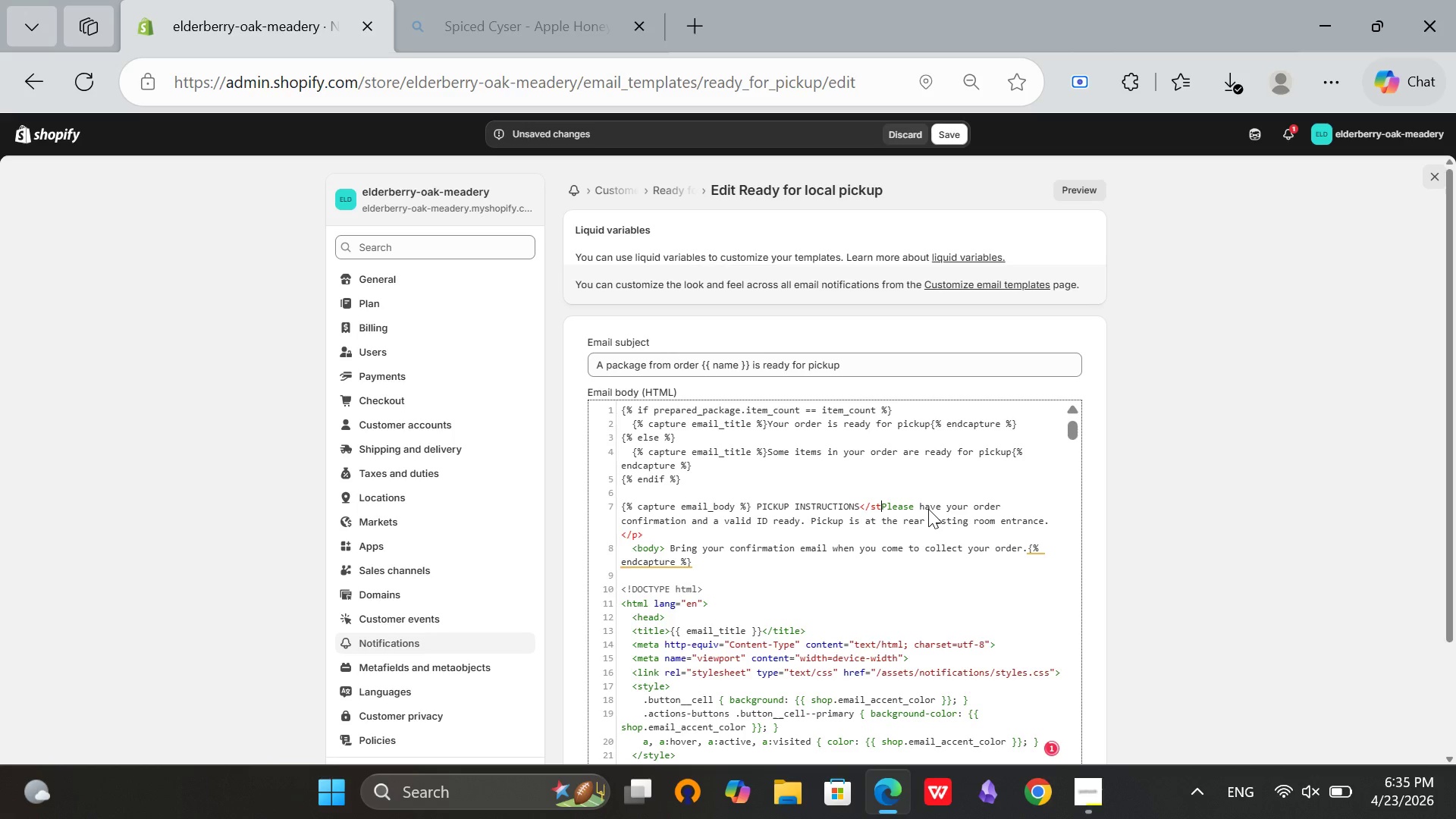 
key(Backspace)
 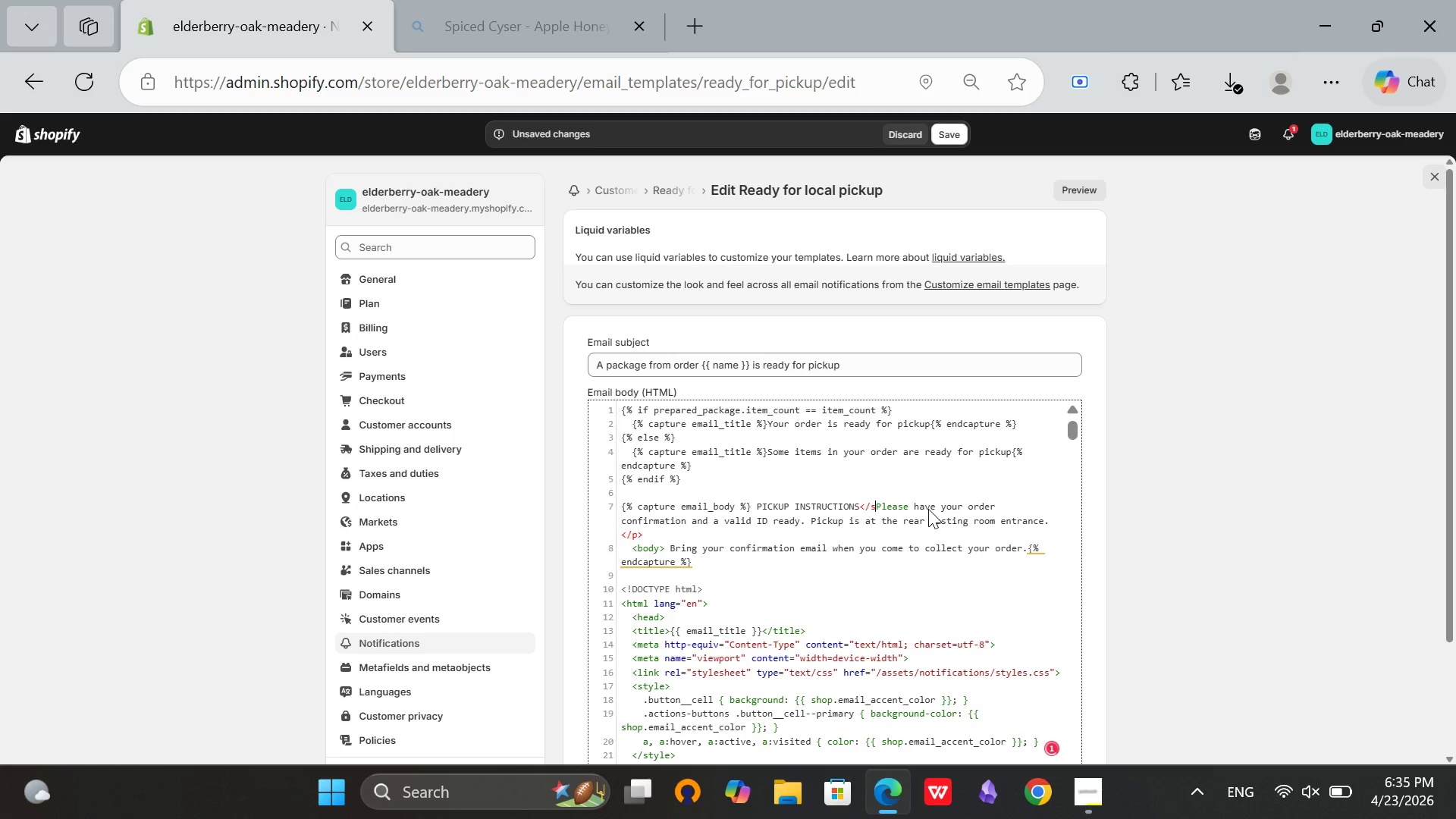 
key(Backspace)
 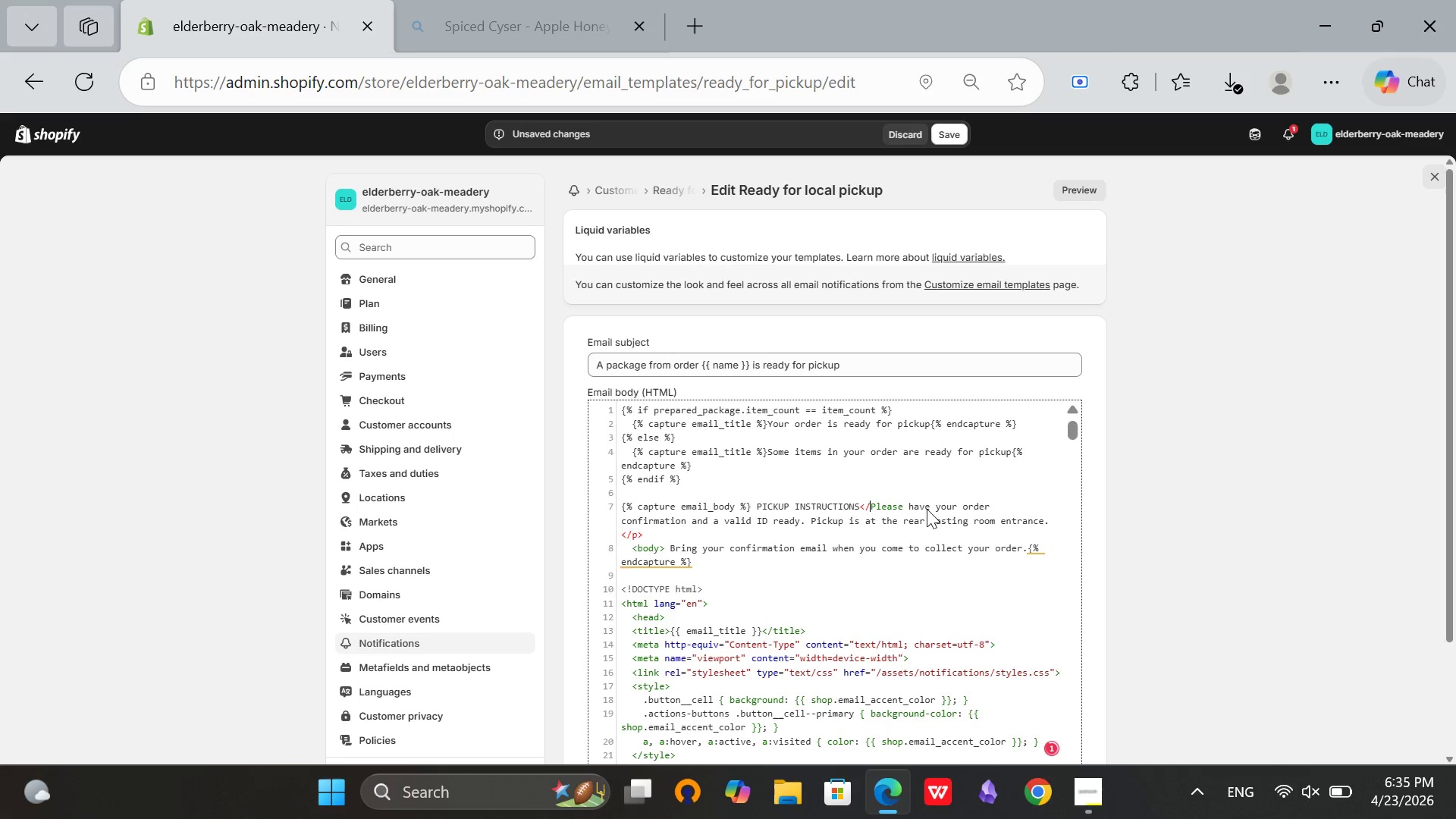 
key(Backspace)
 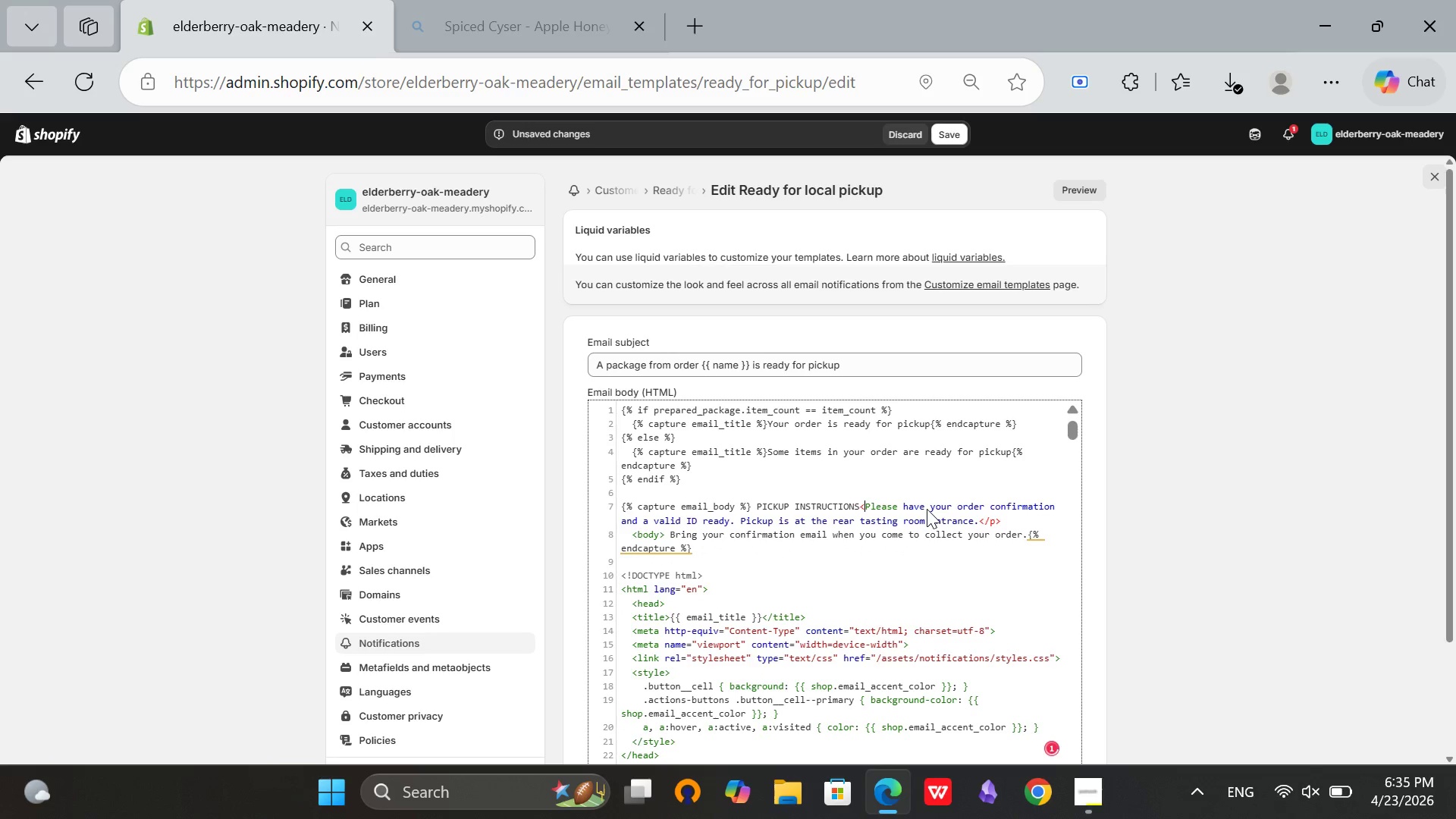 
key(Backspace)
 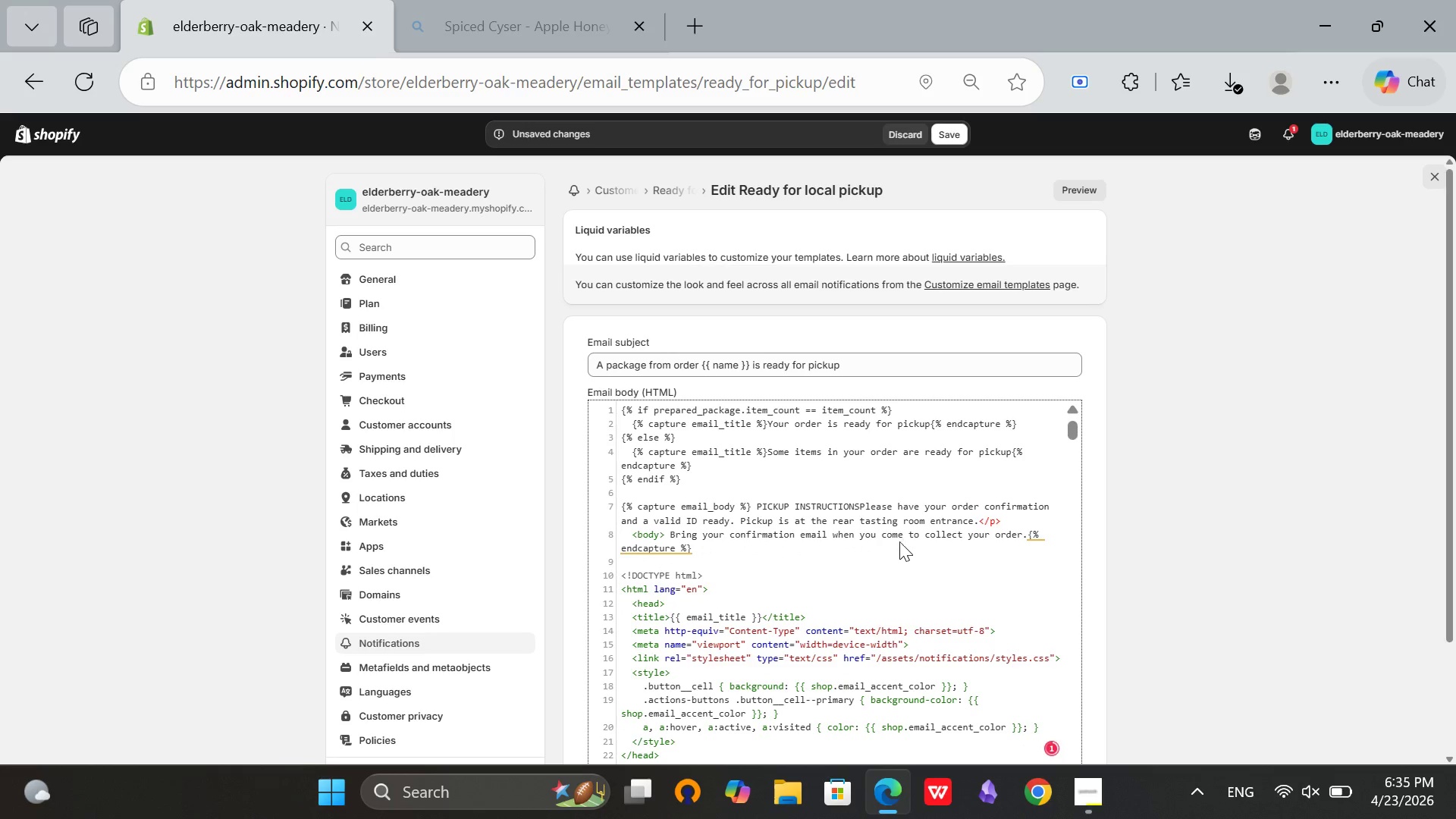 
key(Period)
 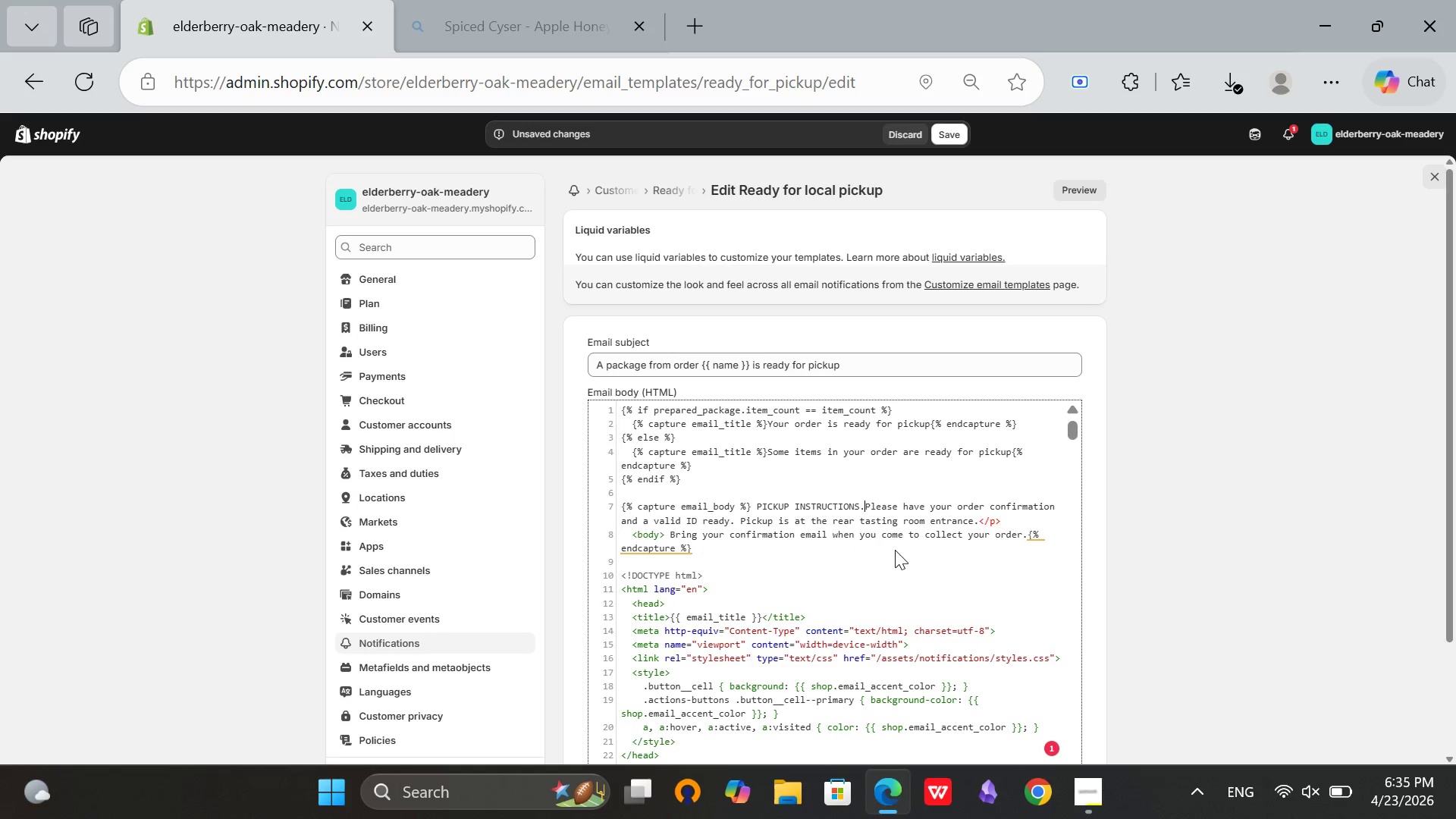 
key(Space)
 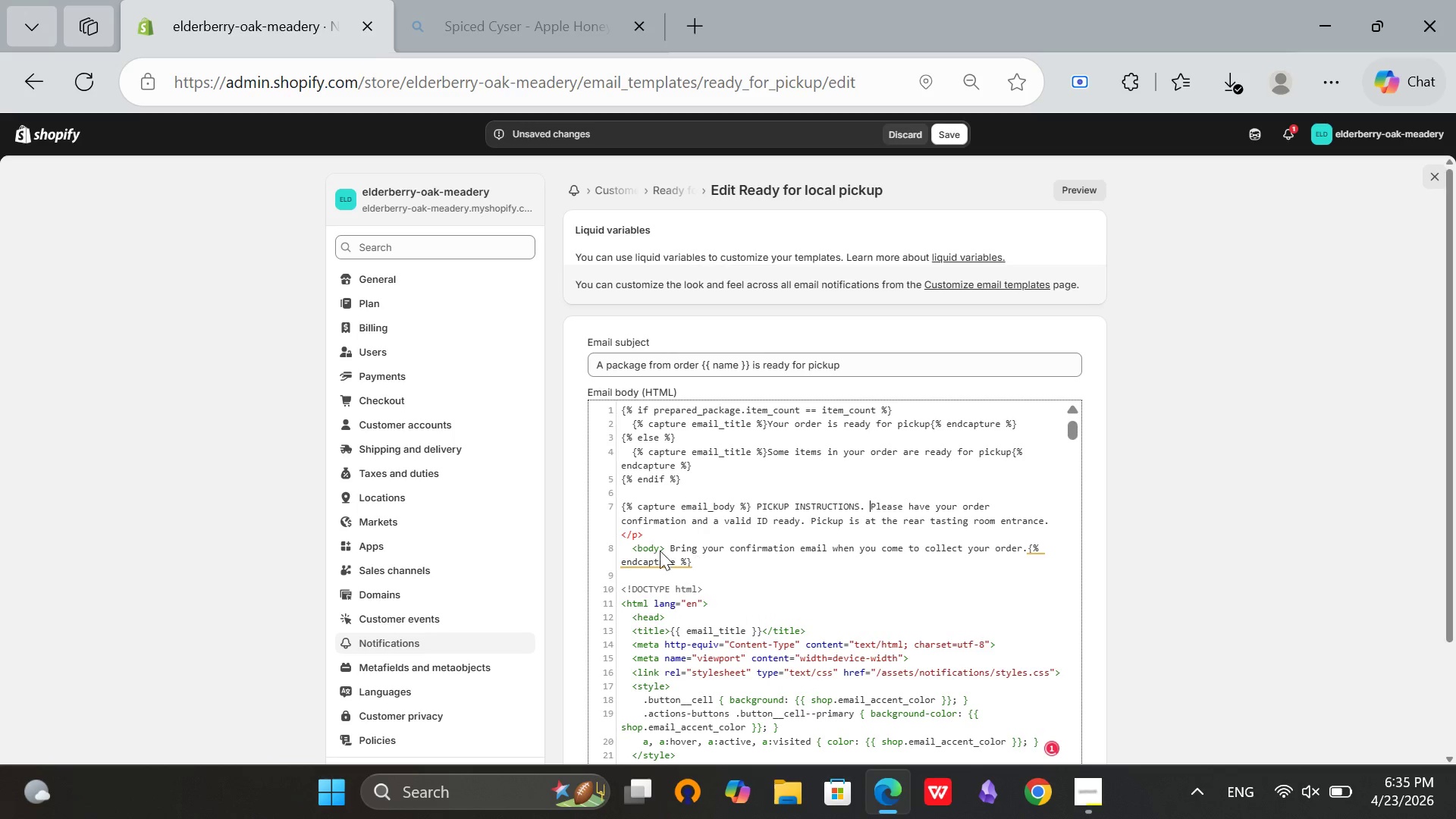 
left_click([649, 529])
 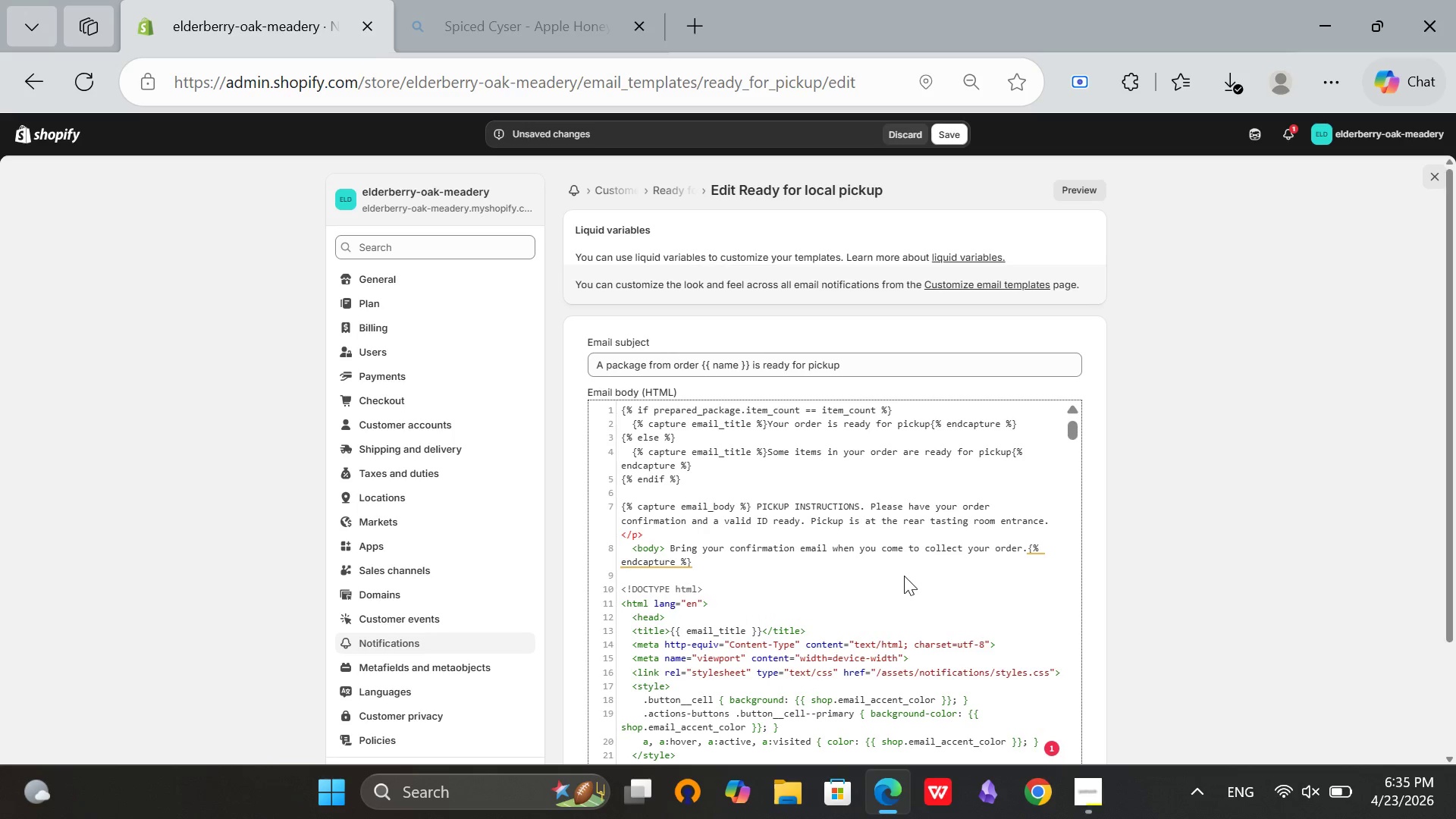 
key(Backspace)
 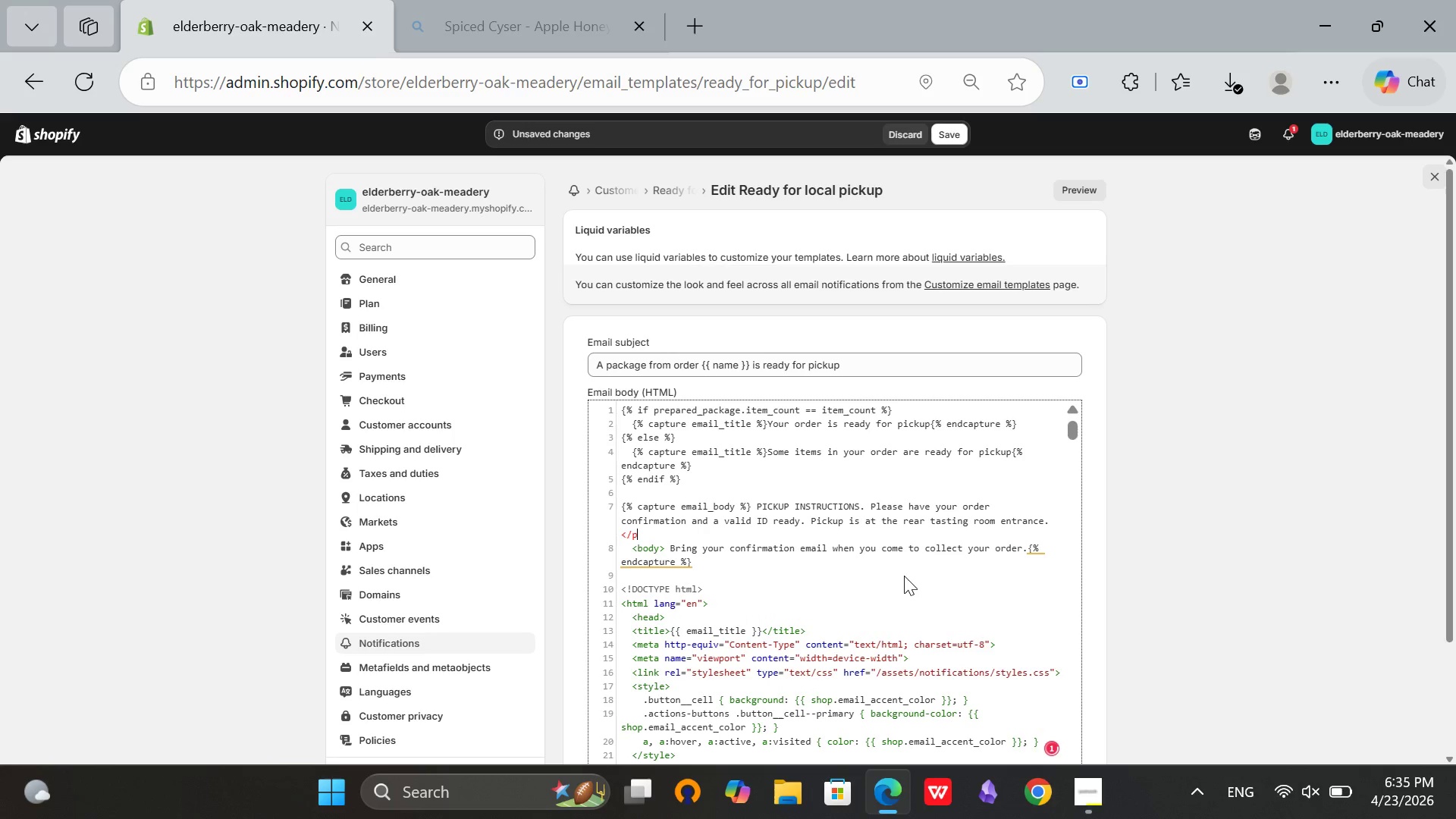 
key(Backspace)
 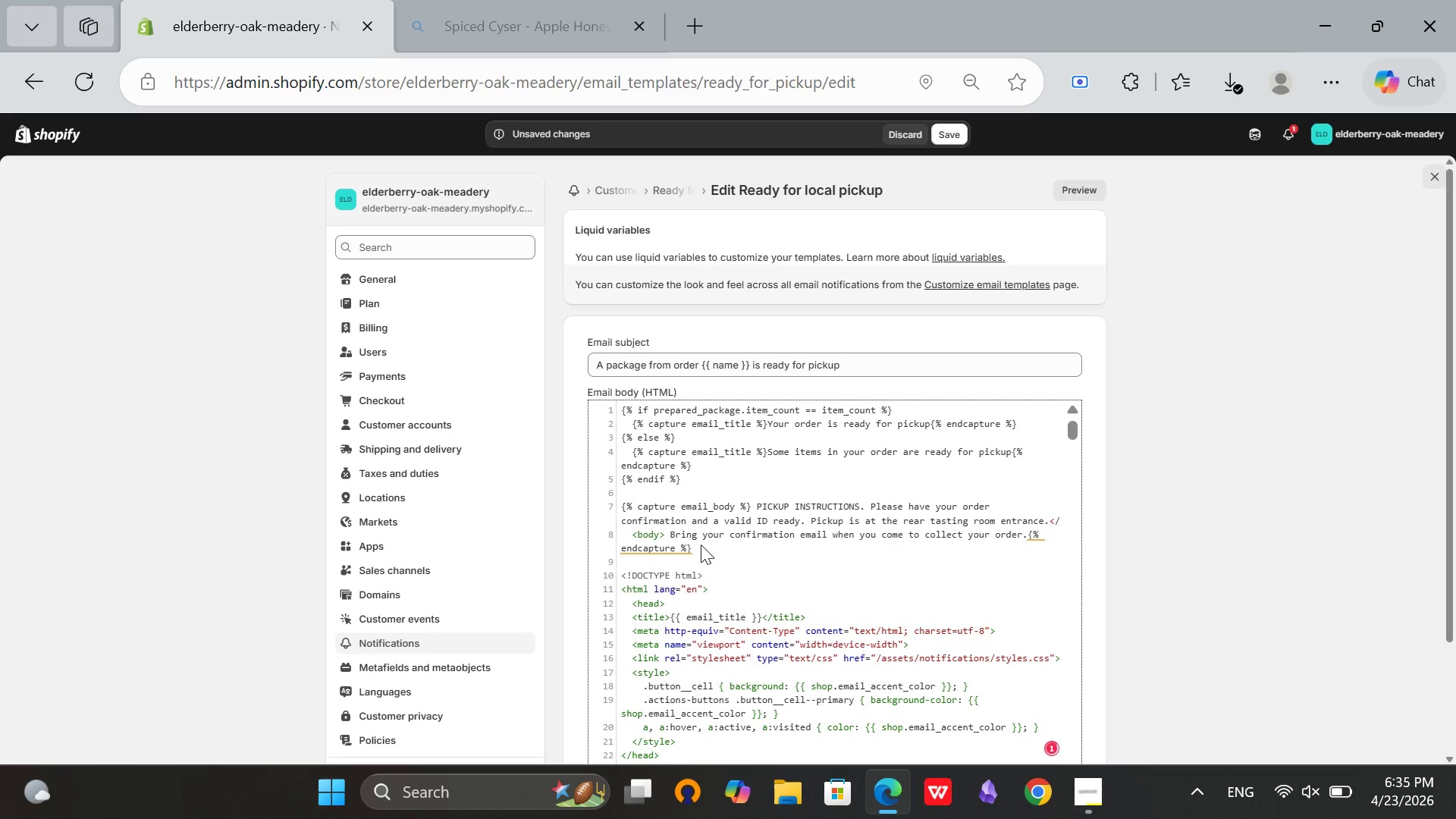 
key(Backspace)
 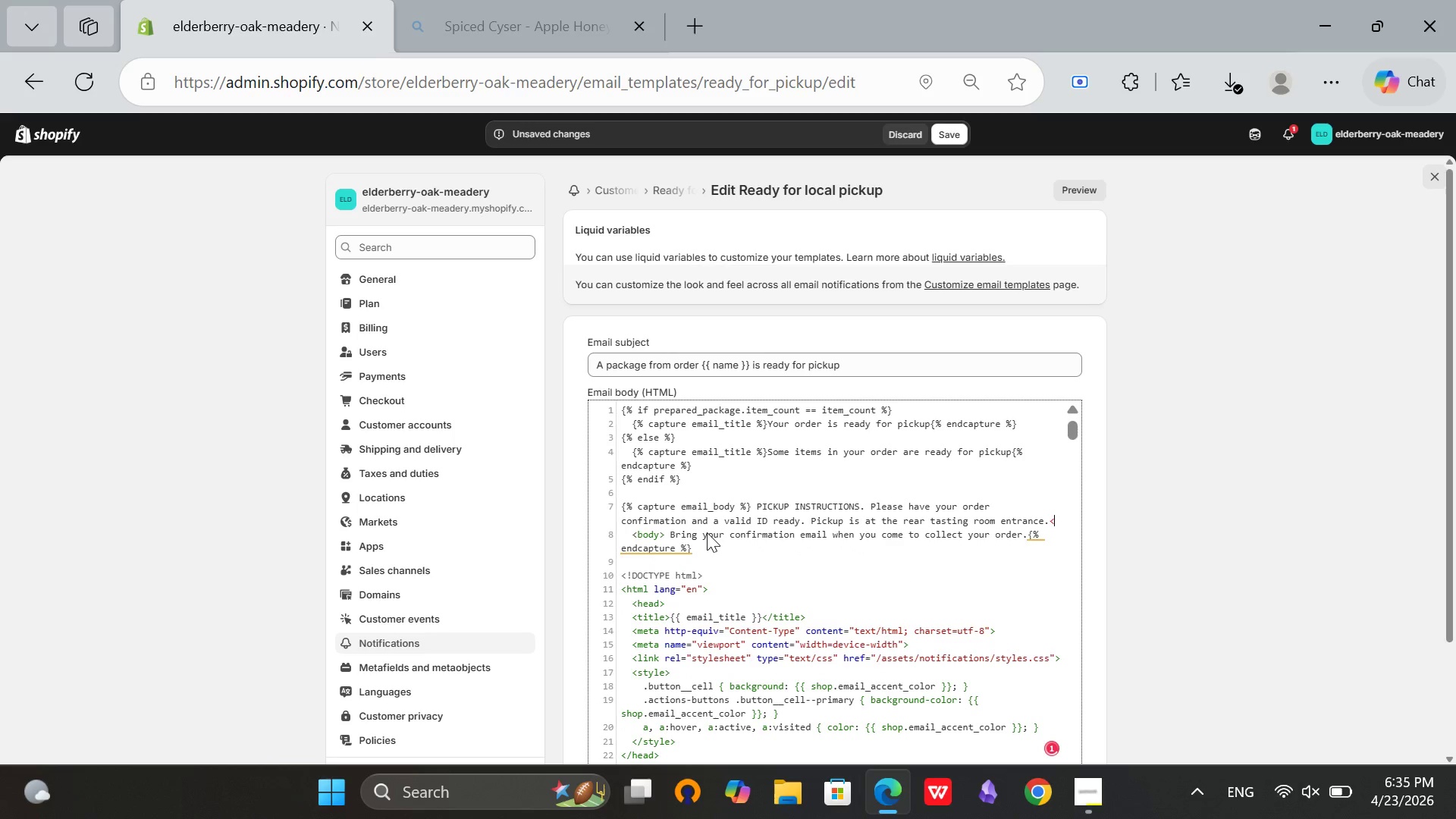 
key(Backspace)
 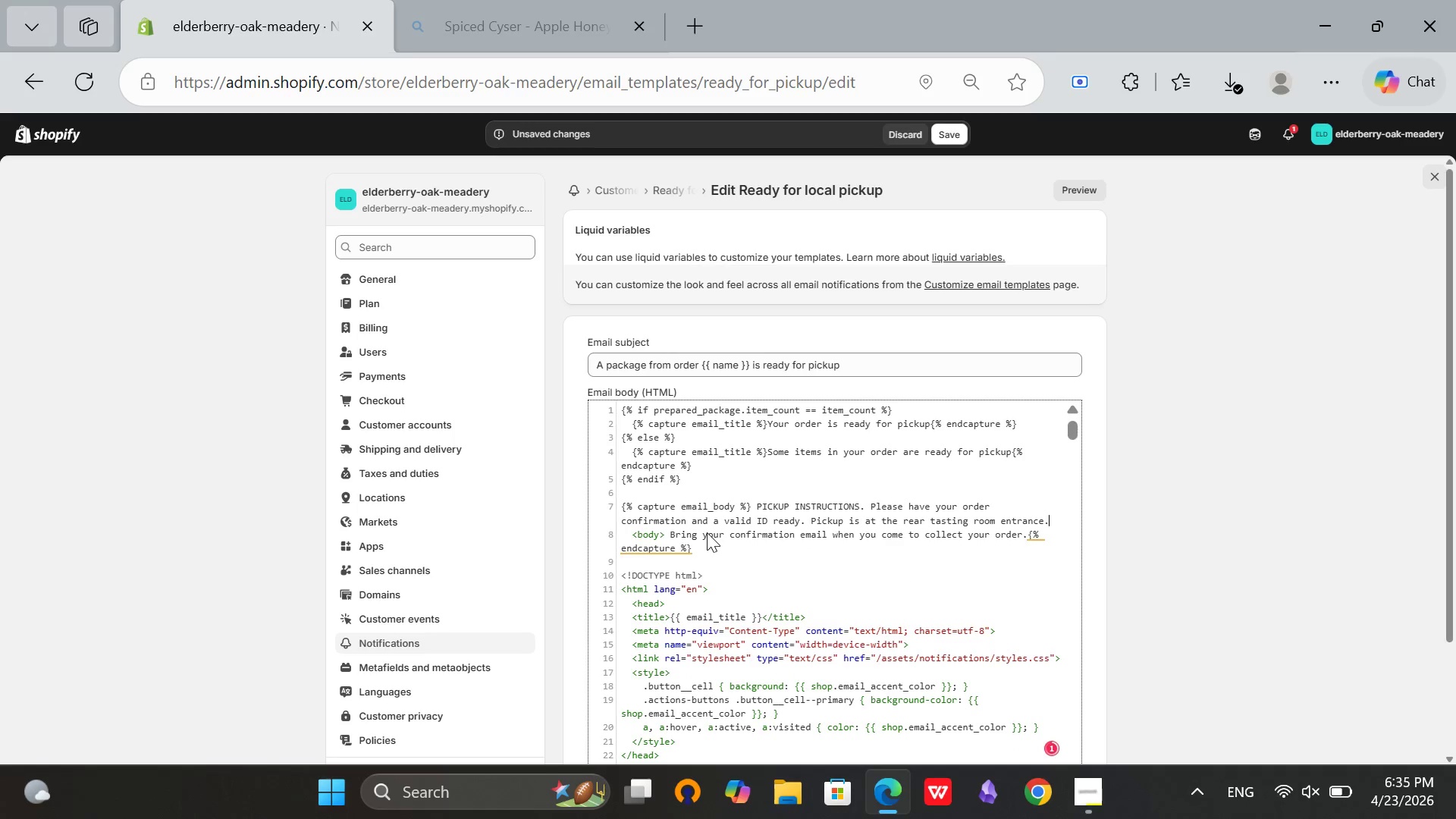 
key(Backspace)
 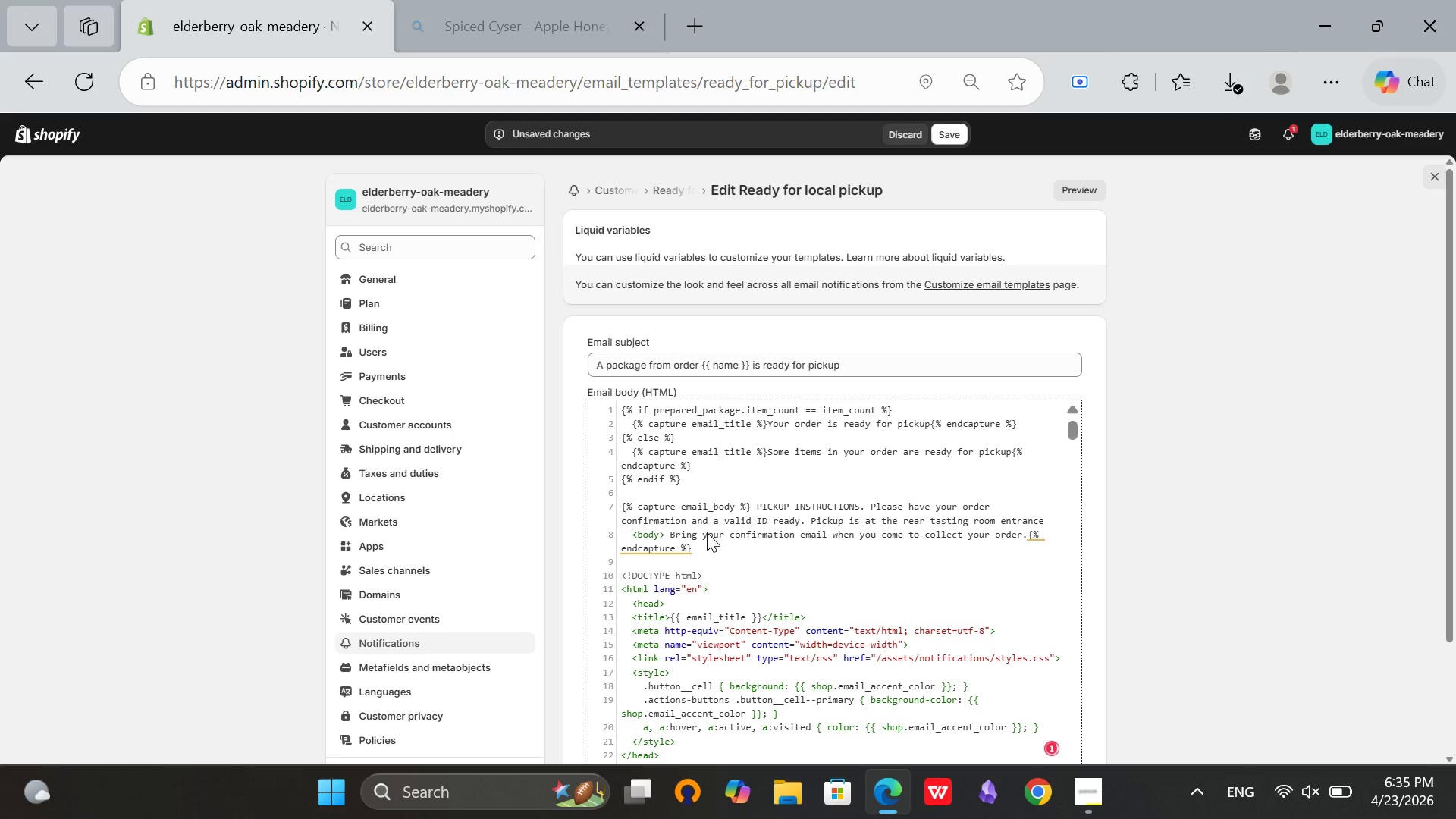 
key(Period)
 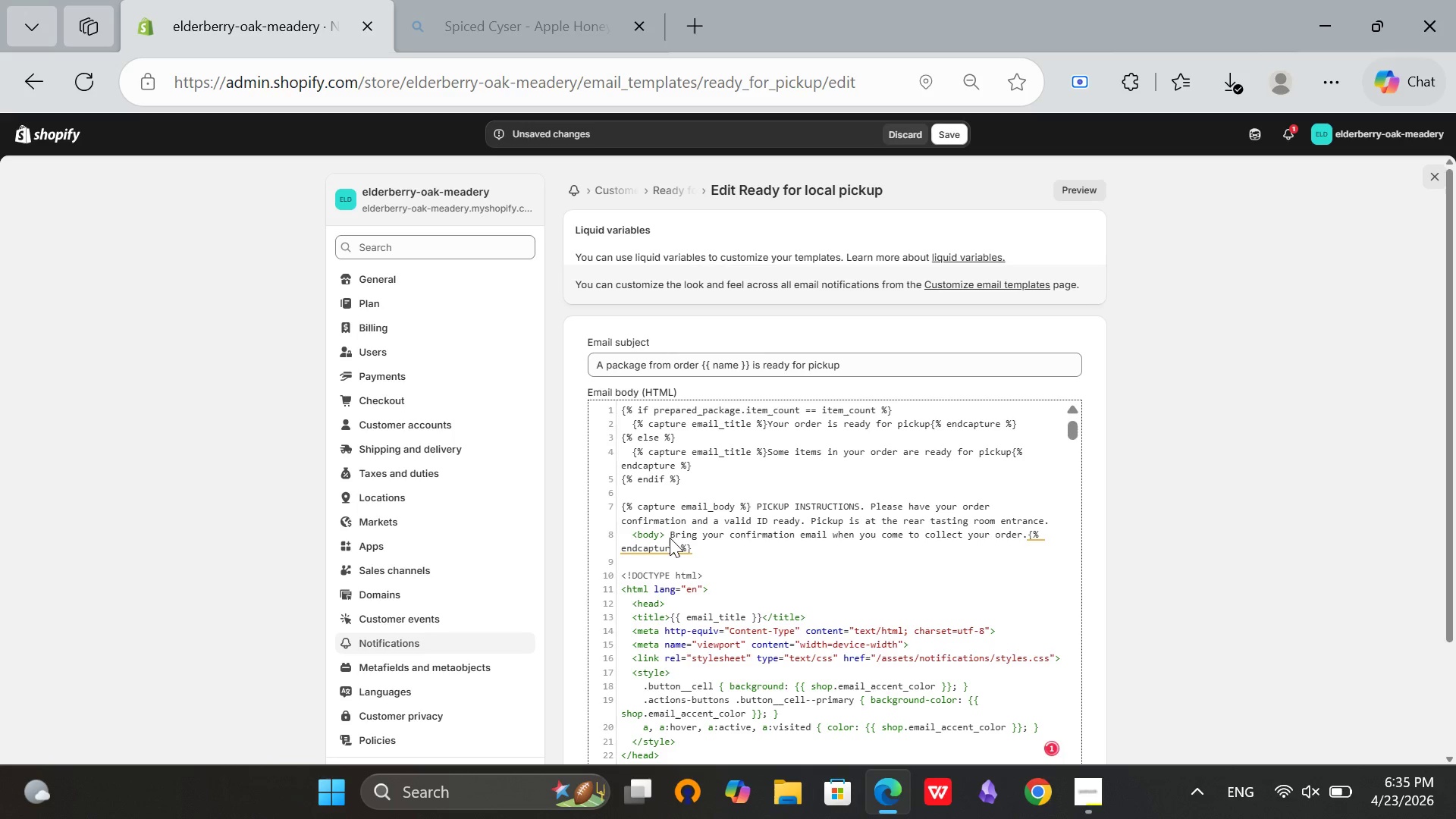 
left_click([667, 537])
 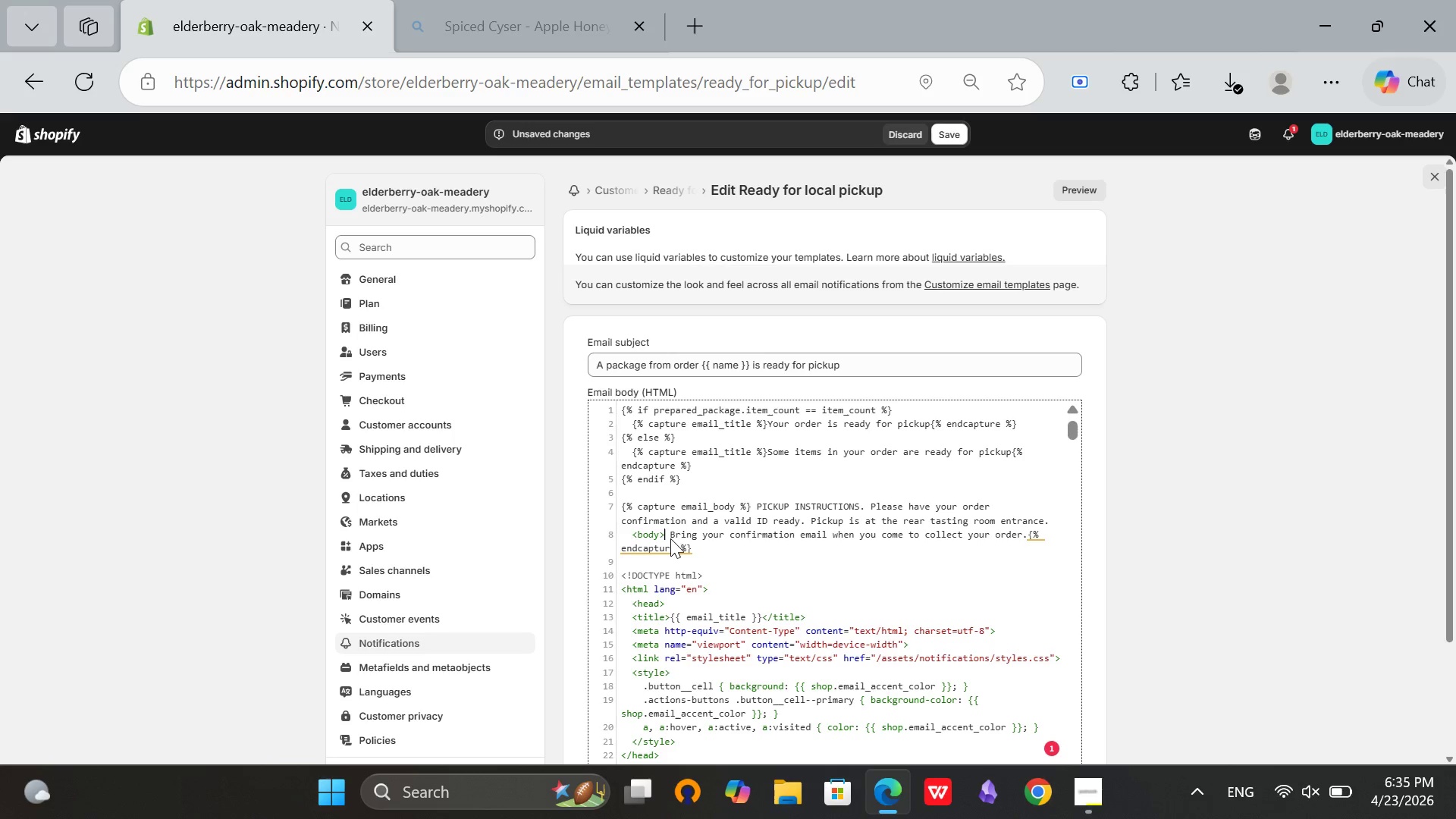 
left_click([670, 538])
 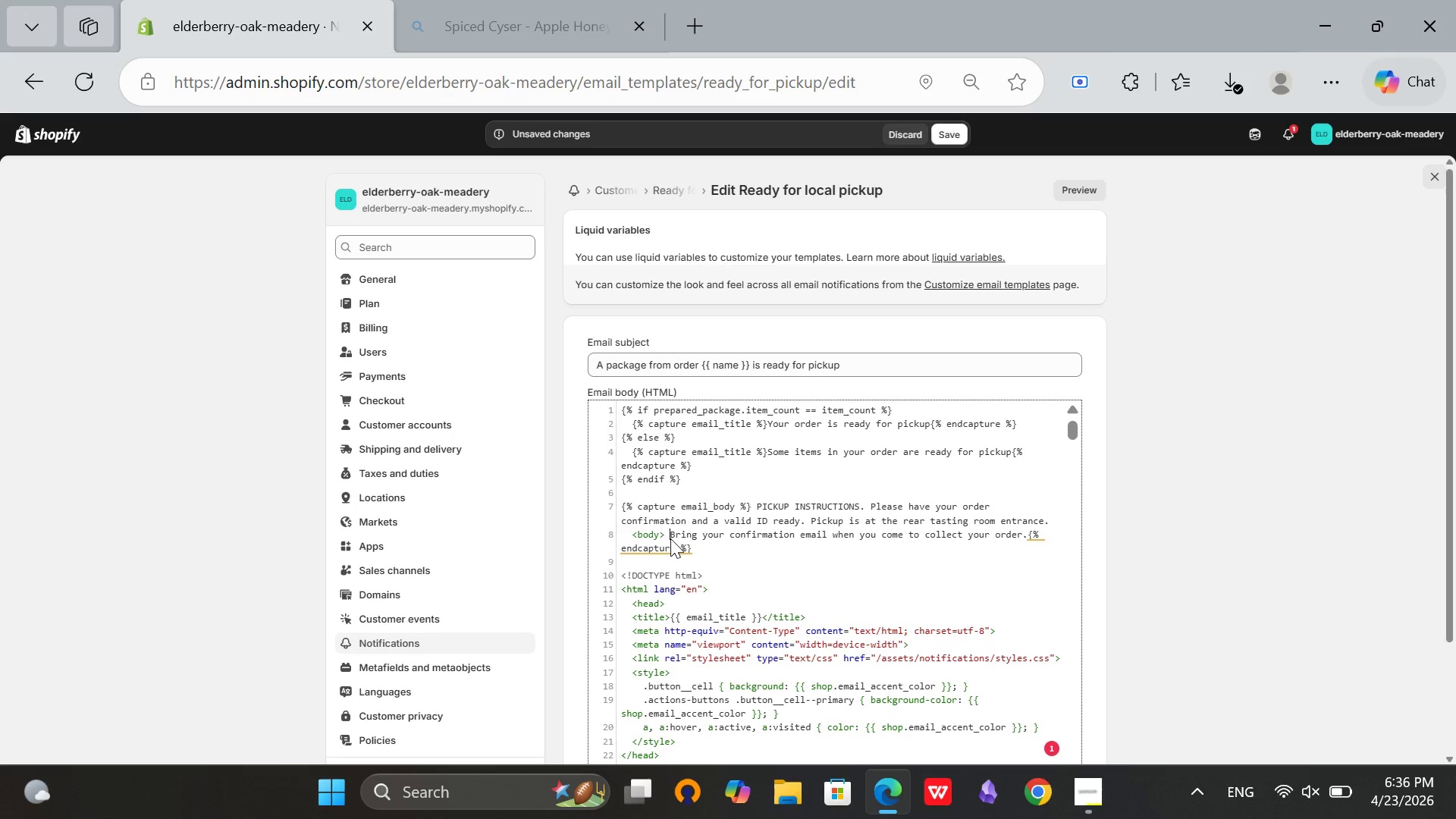 
key(Backspace)
 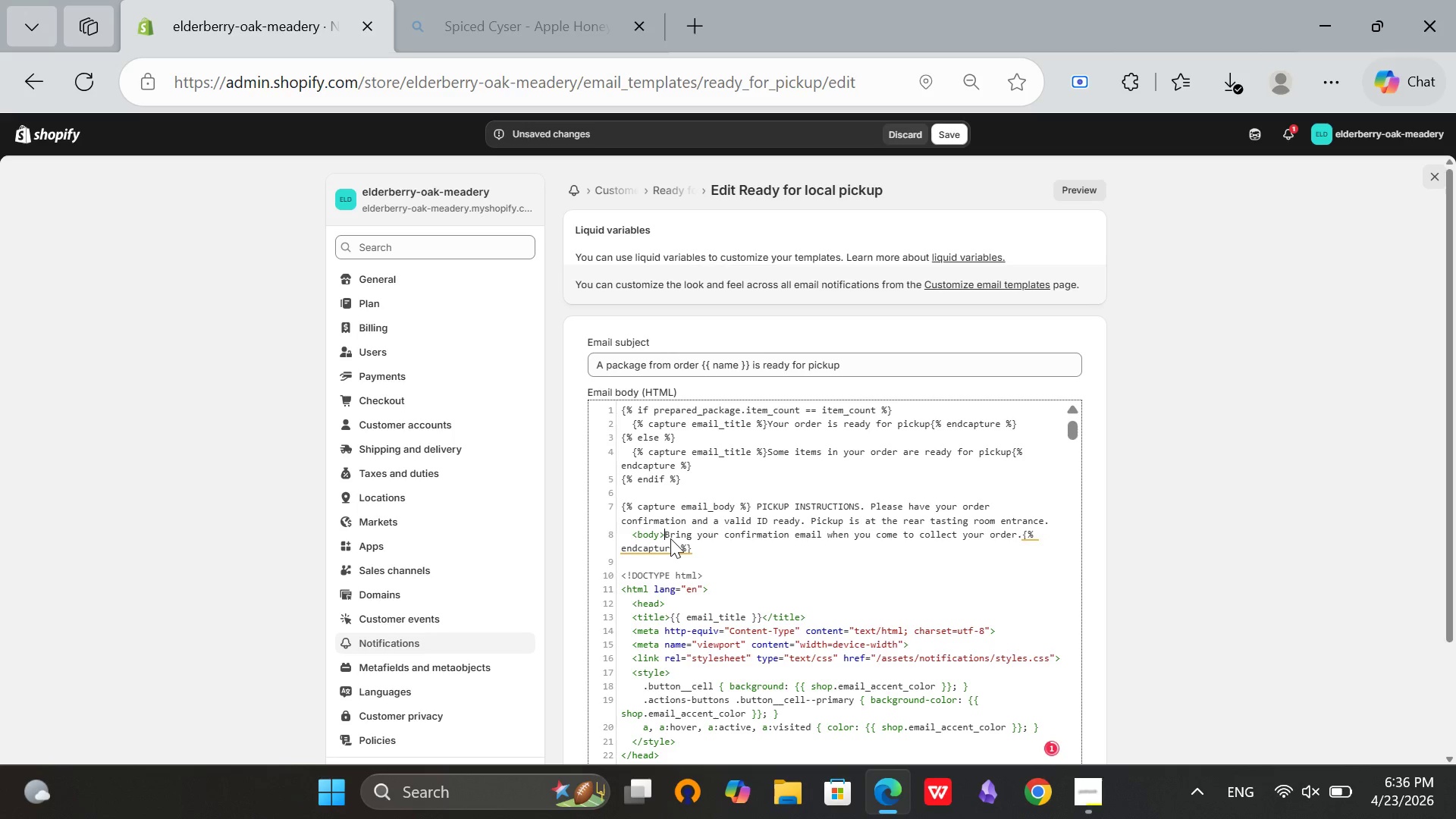 
key(Backspace)
 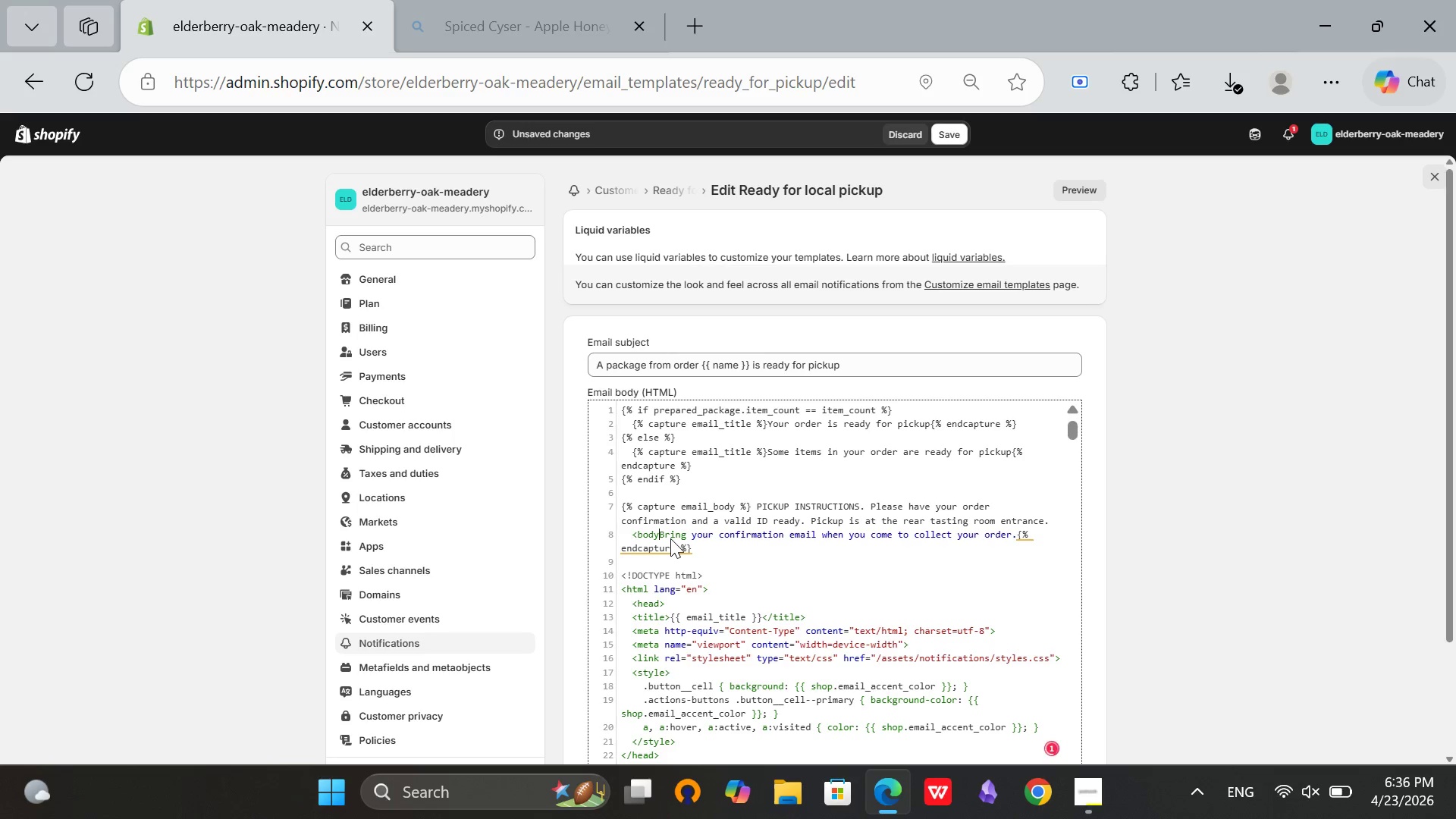 
key(Backspace)
 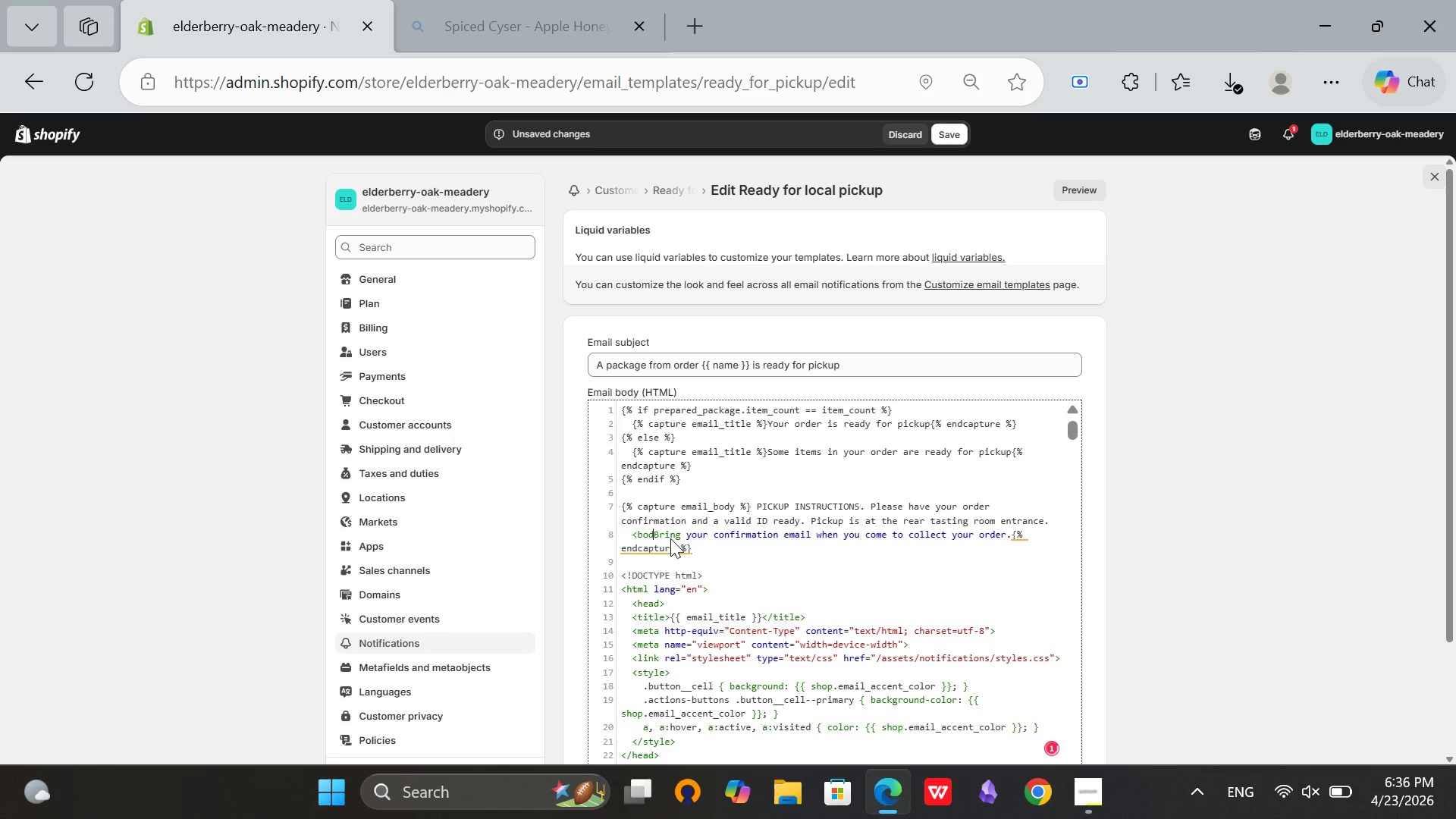 
key(Backspace)
 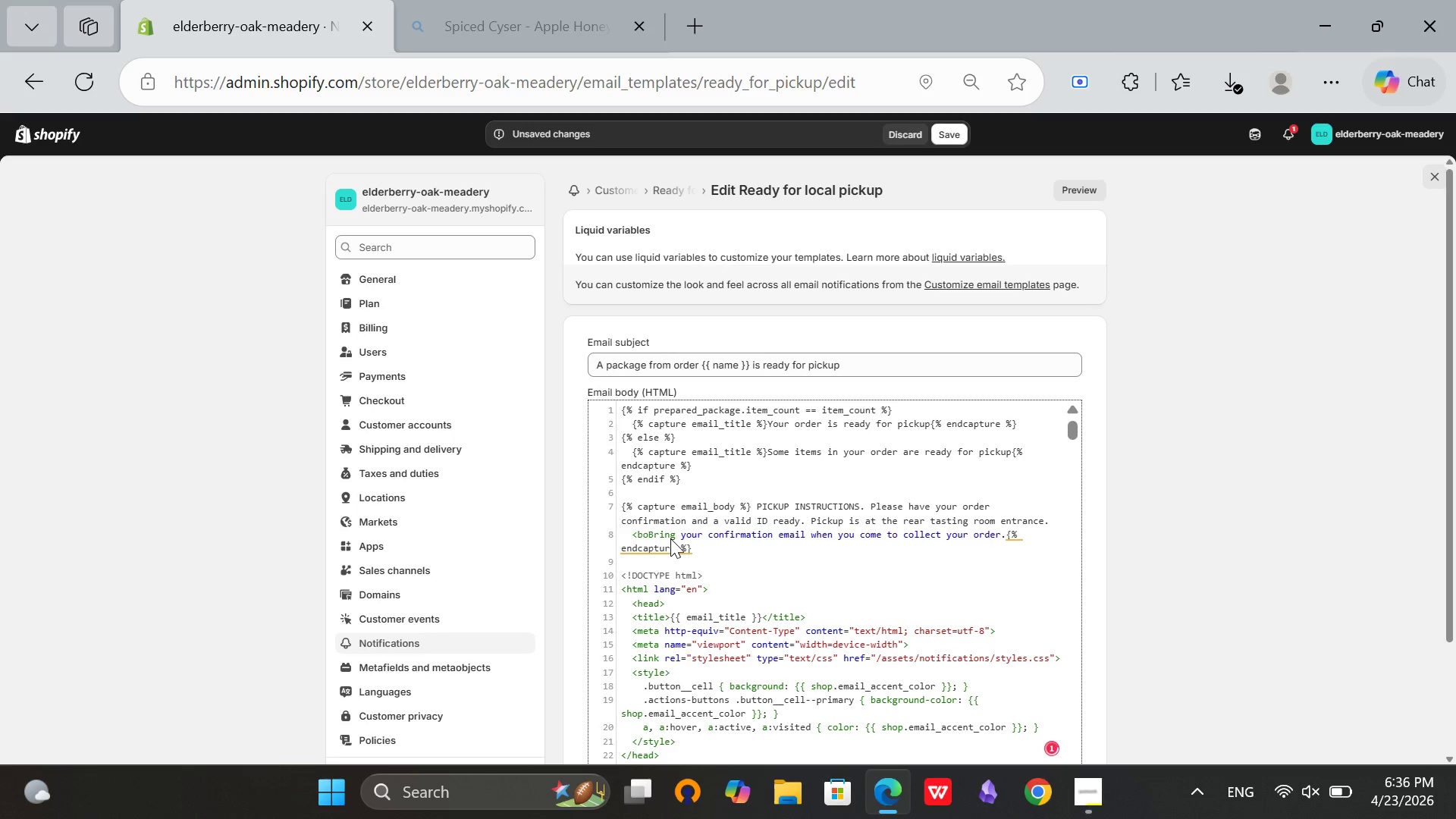 
key(Backspace)
 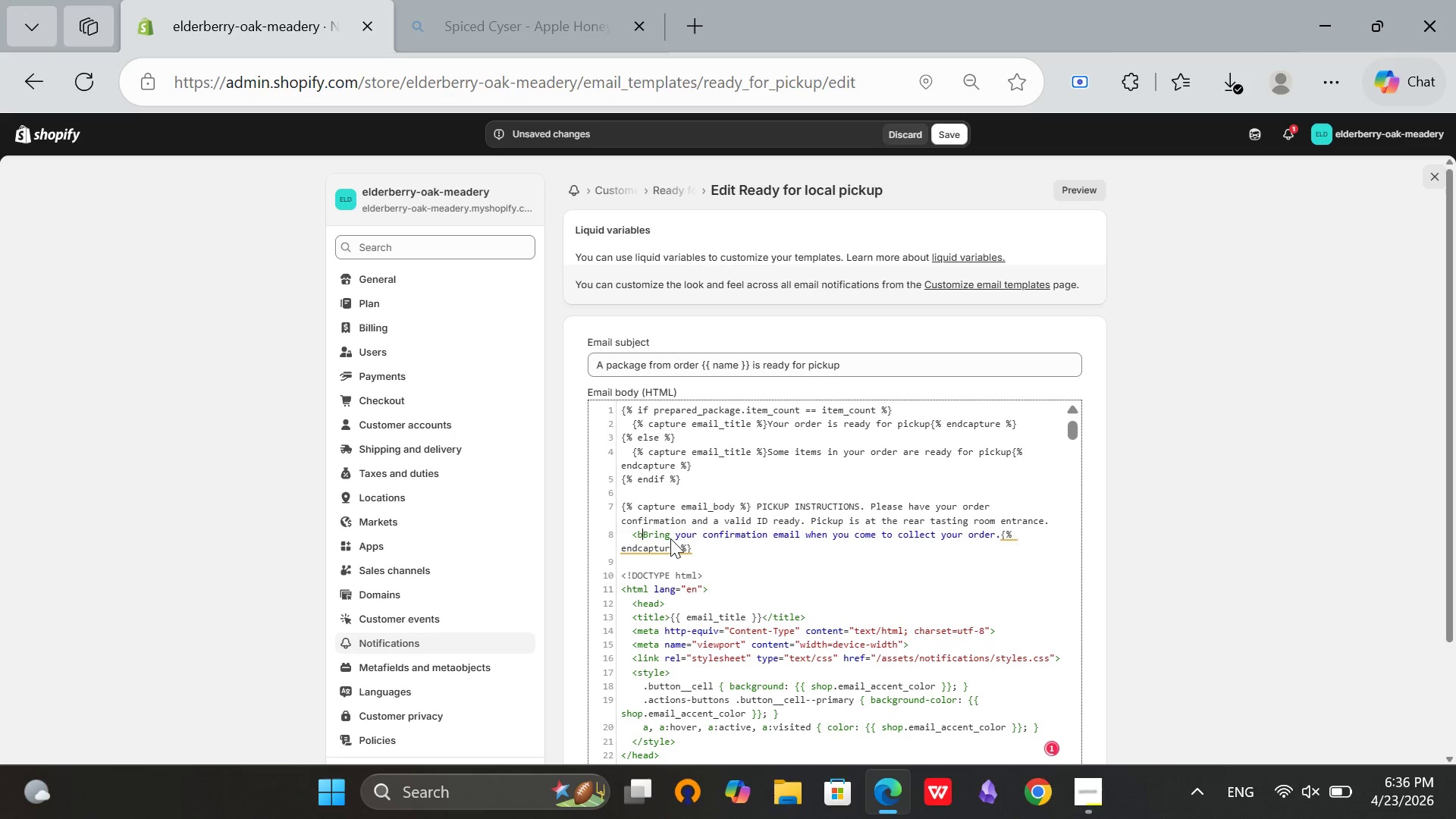 
key(Backspace)
 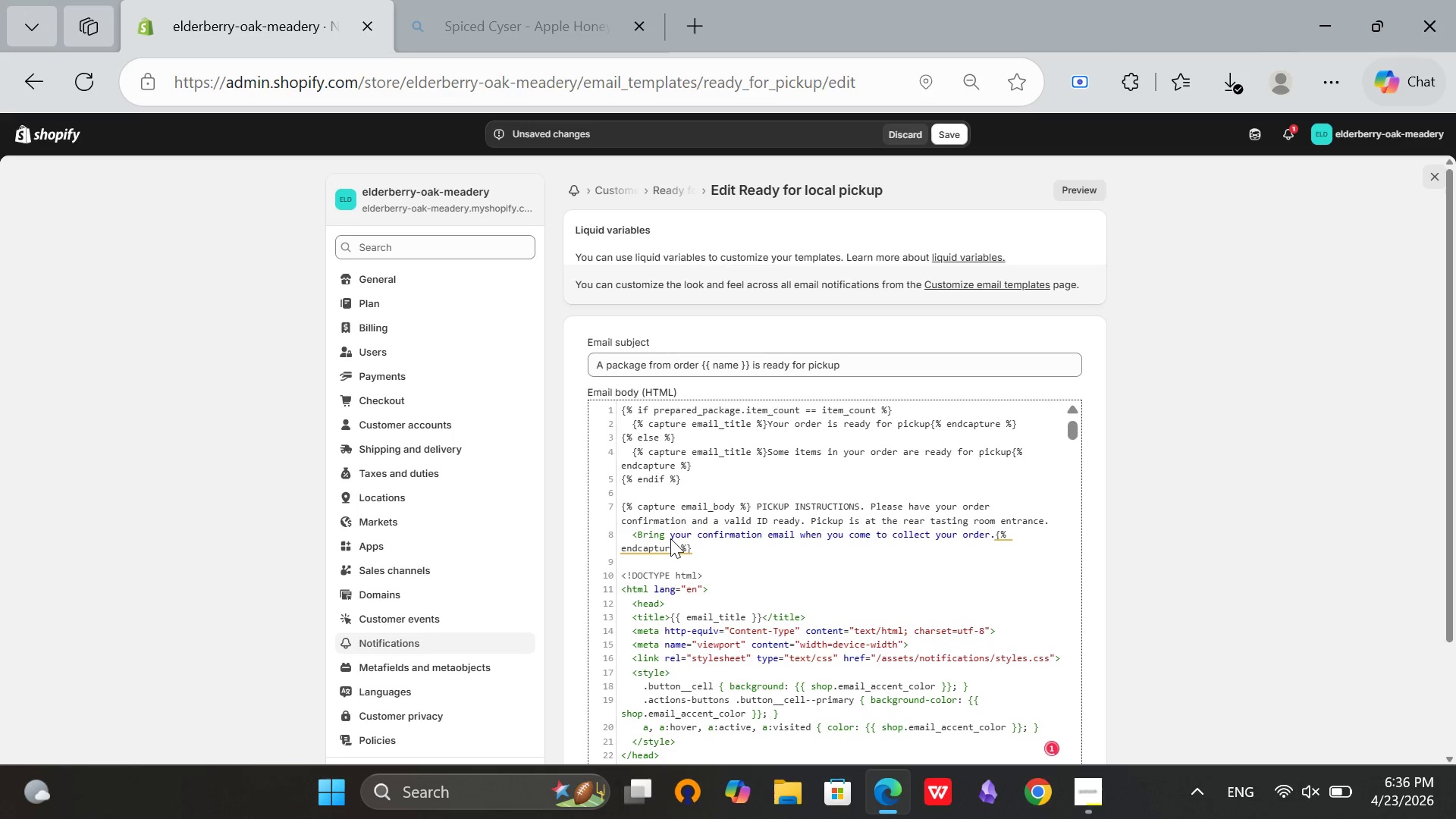 
key(Backspace)
 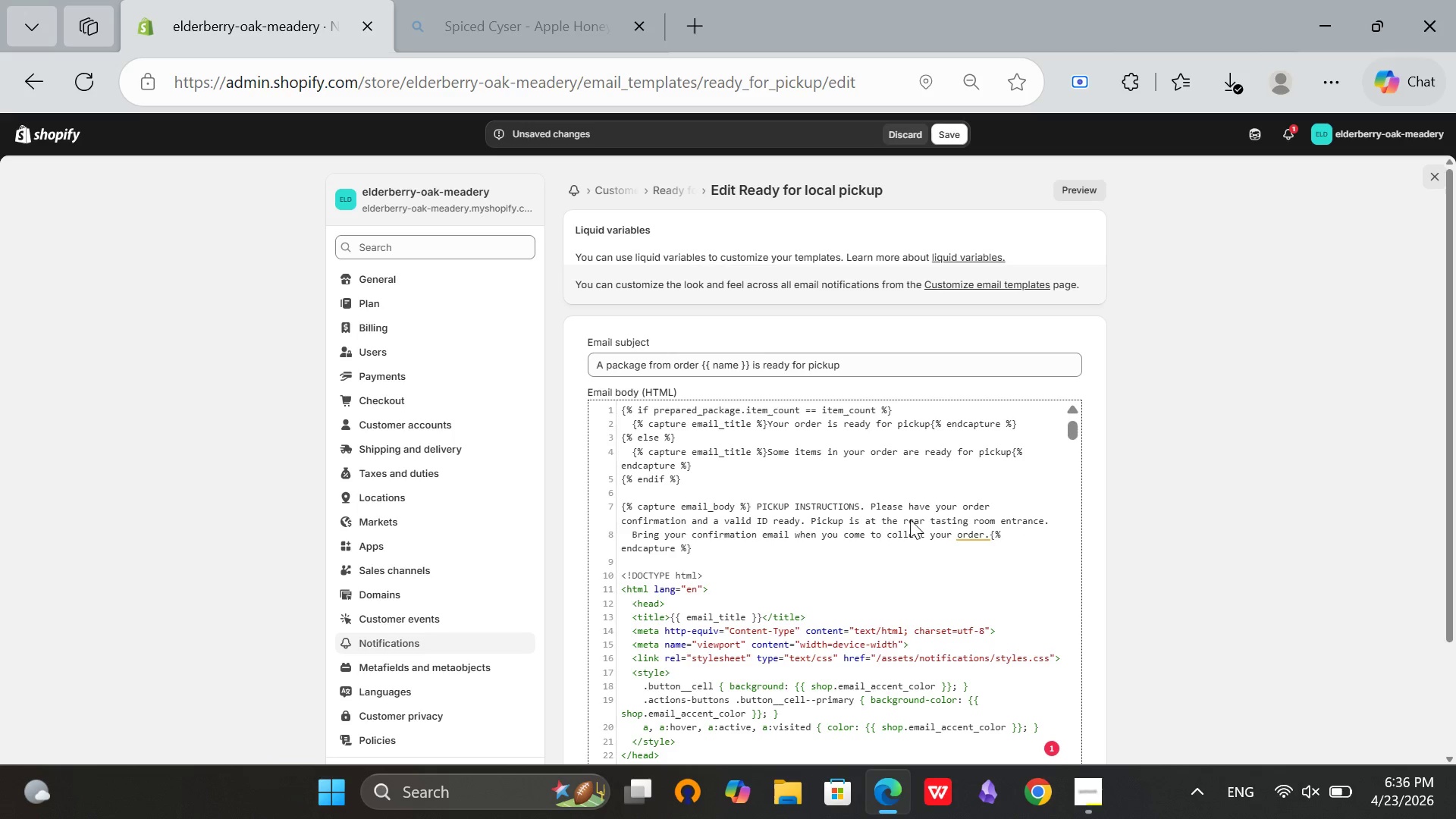 
left_click([867, 510])
 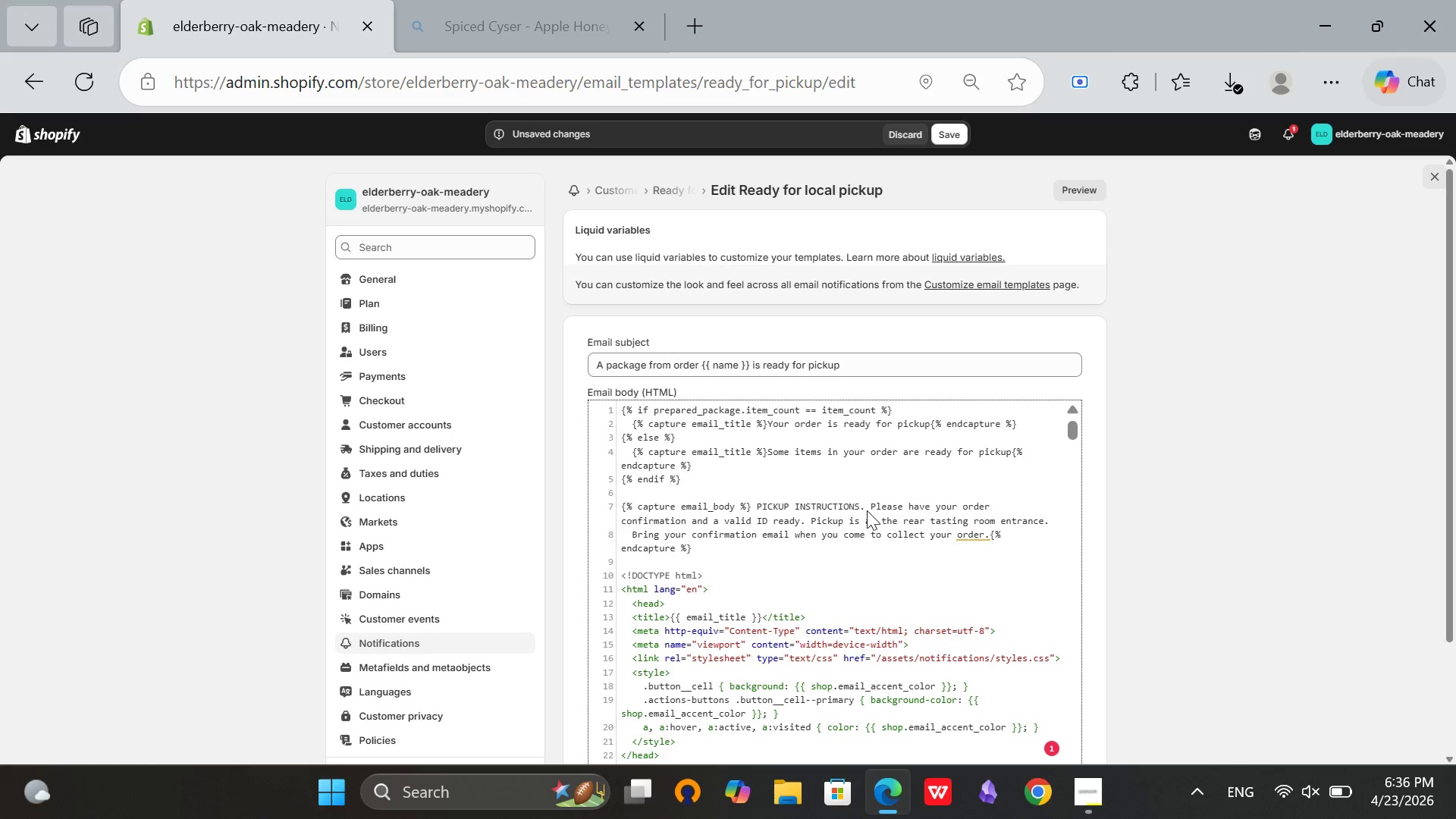 
key(Backspace)
 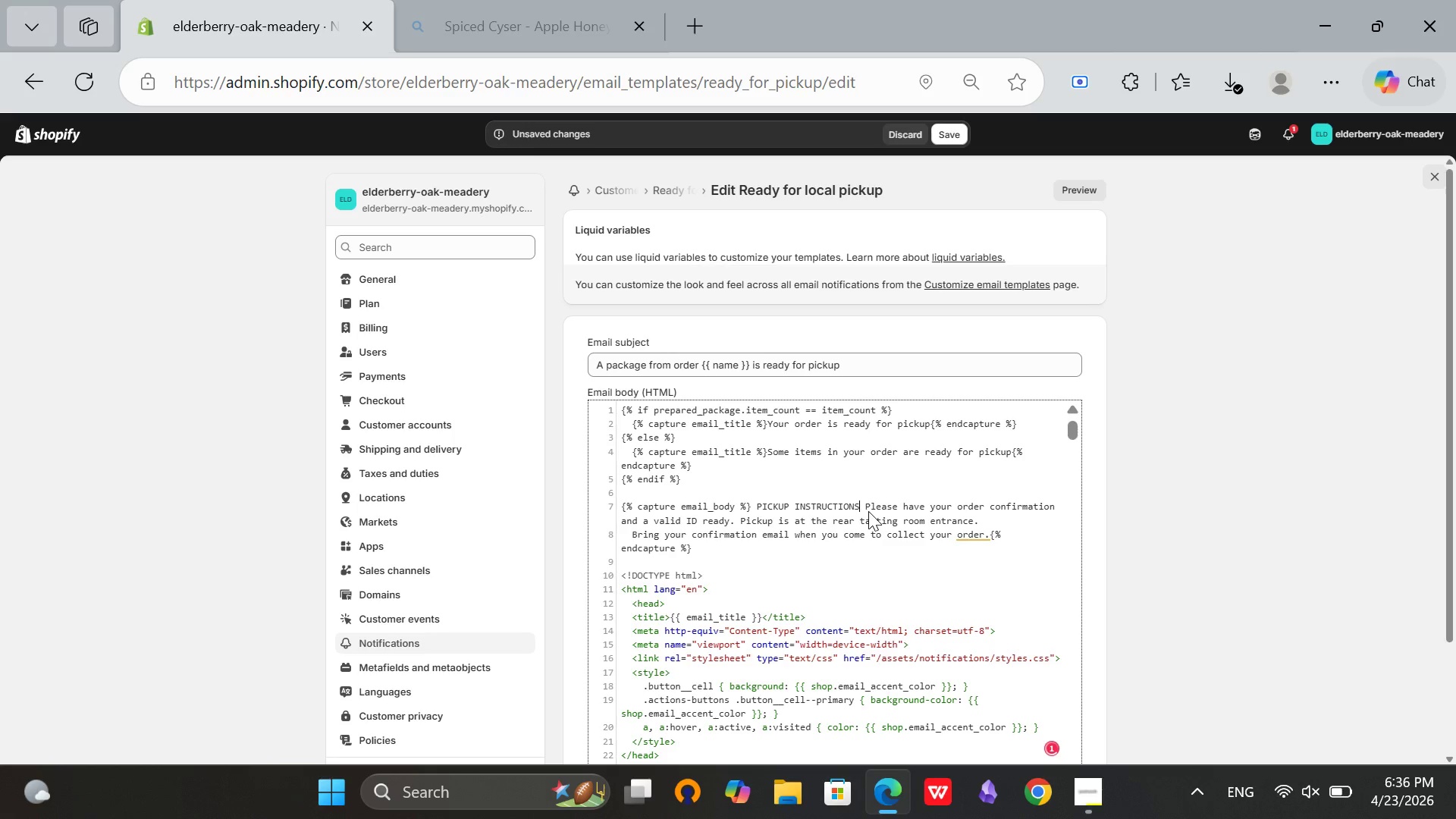 
hold_key(key=ShiftRight, duration=0.39)
 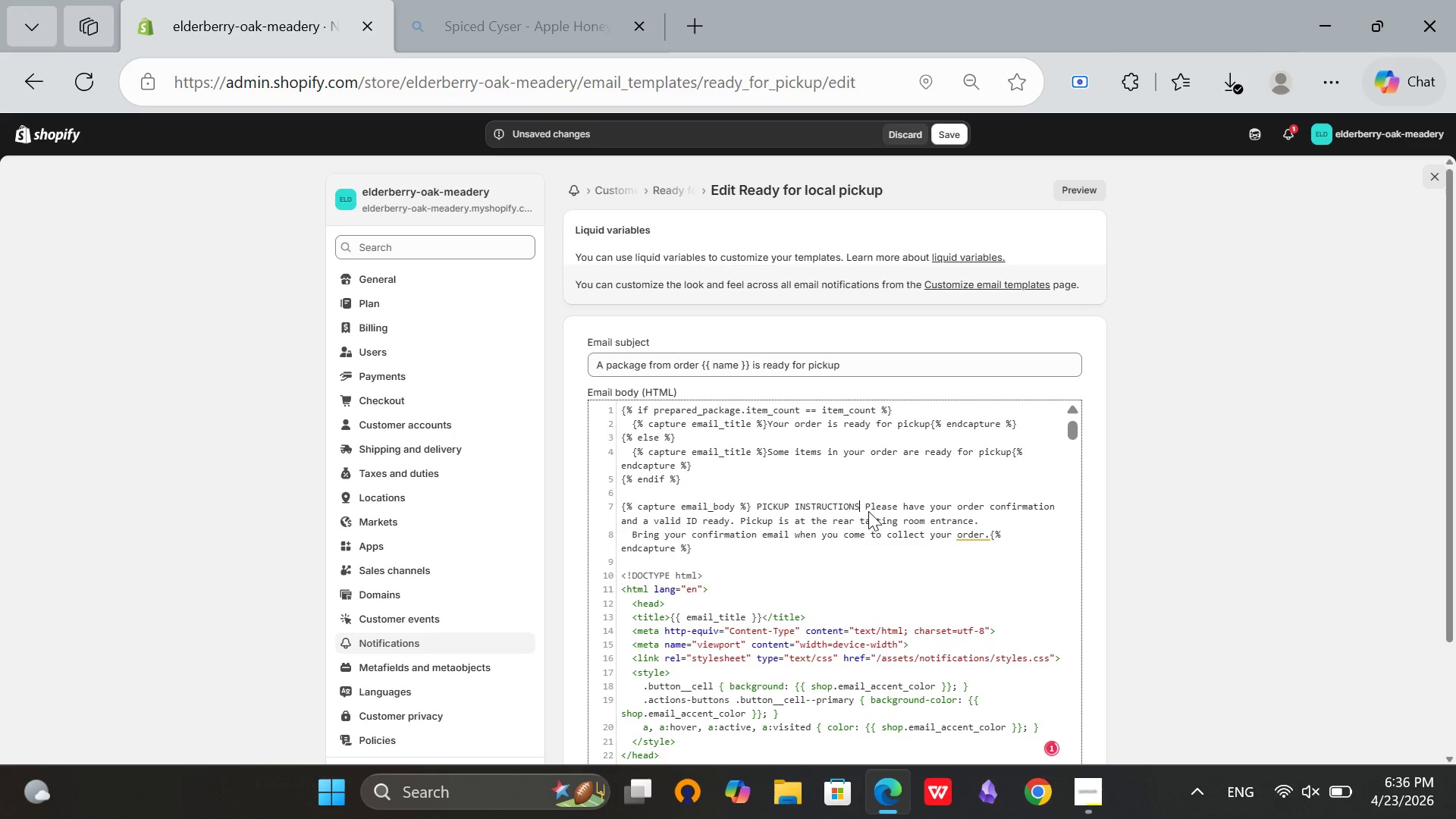 
key(Shift+Semicolon)
 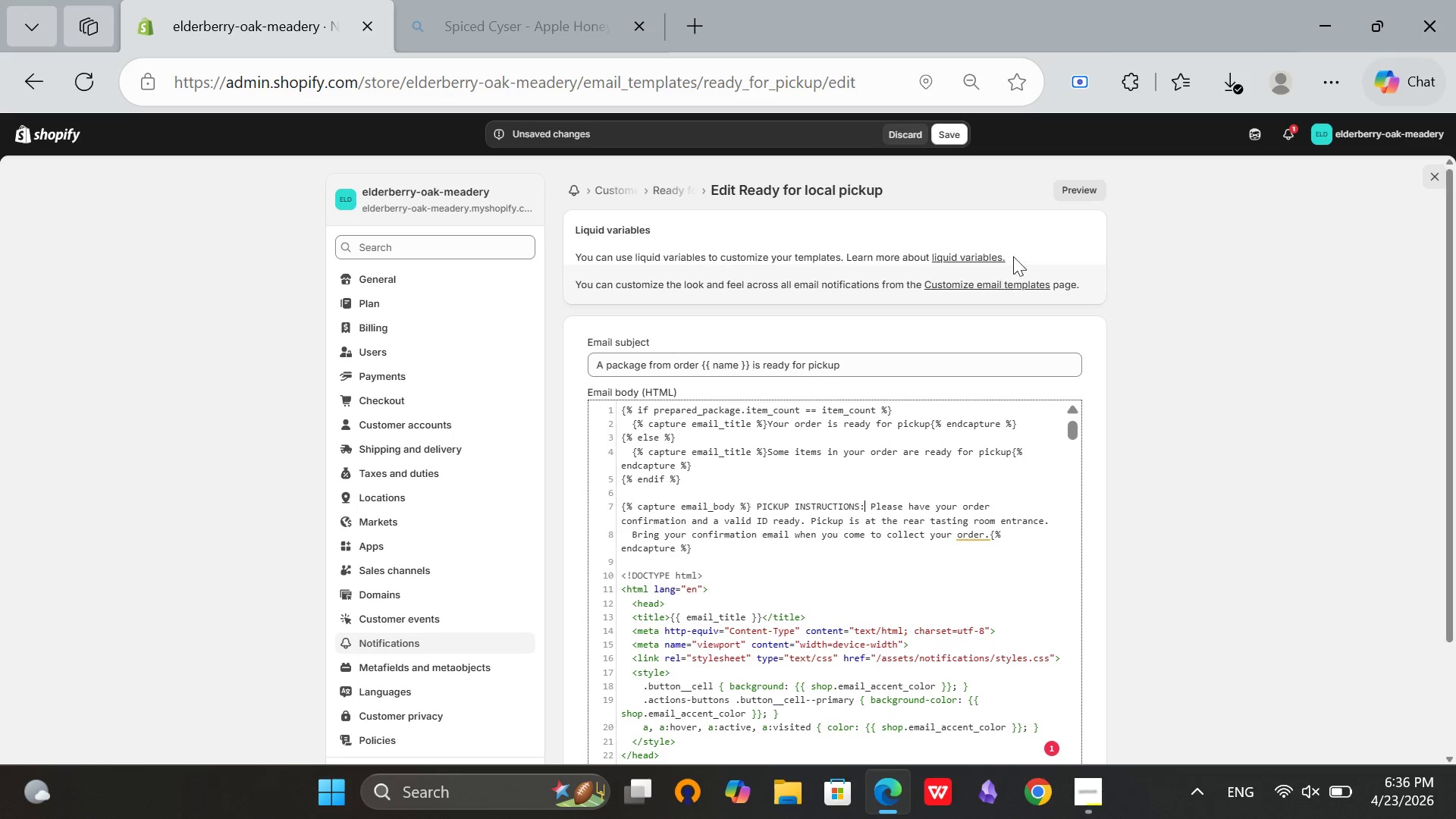 
left_click([1068, 184])
 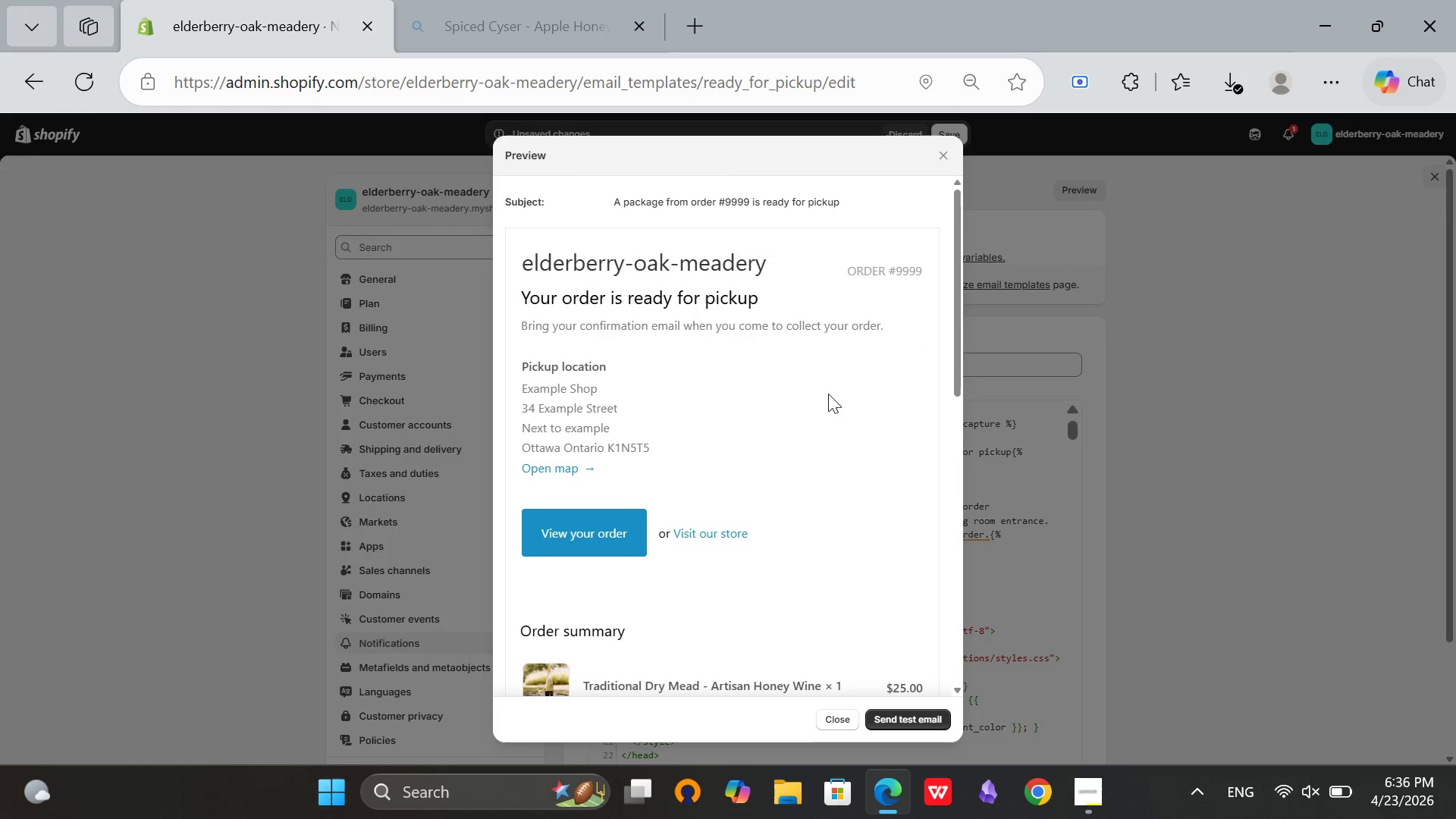 
scroll: coordinate [828, 394], scroll_direction: up, amount: 1.0
 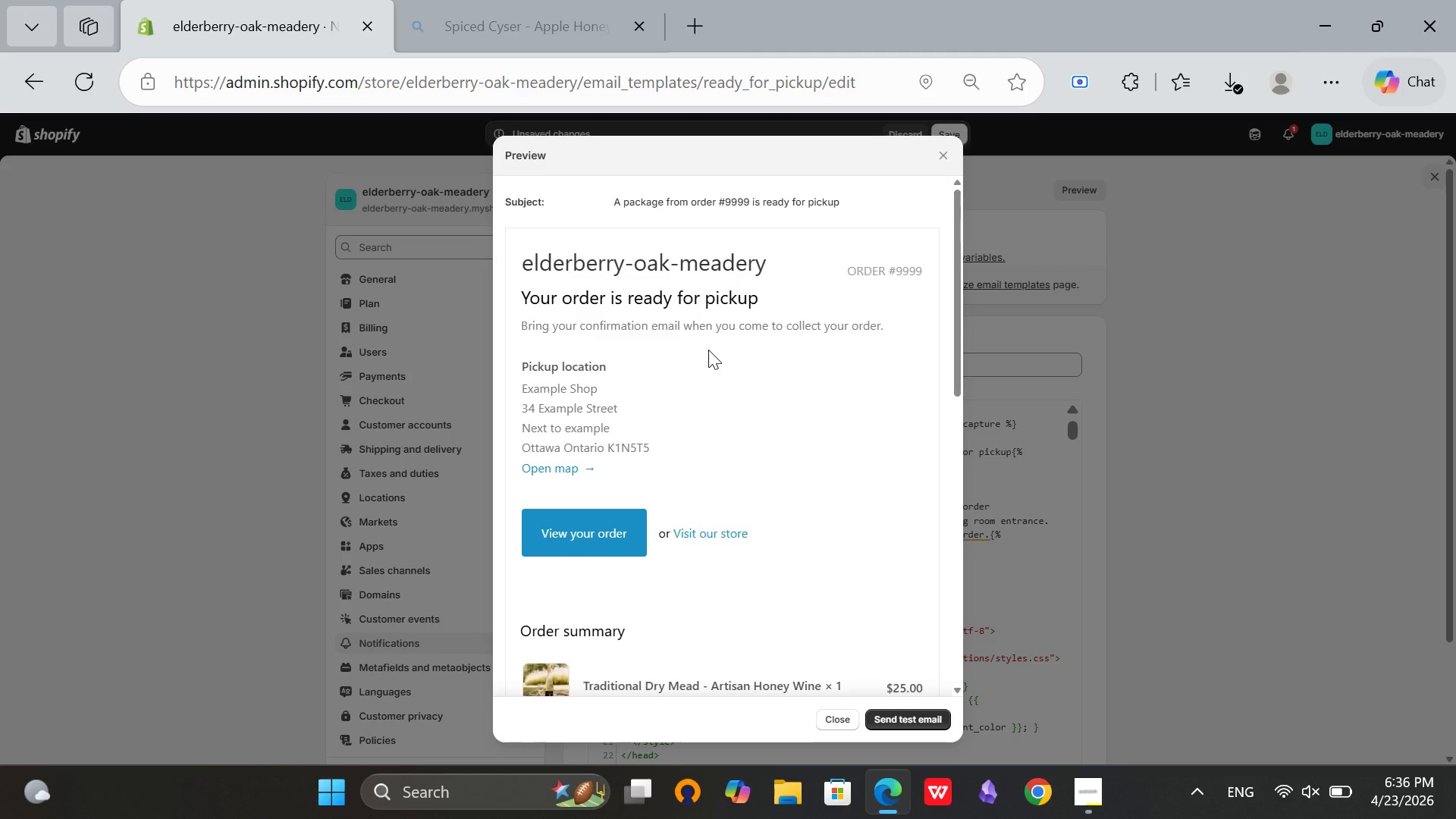 
scroll: coordinate [733, 366], scroll_direction: down, amount: 13.0
 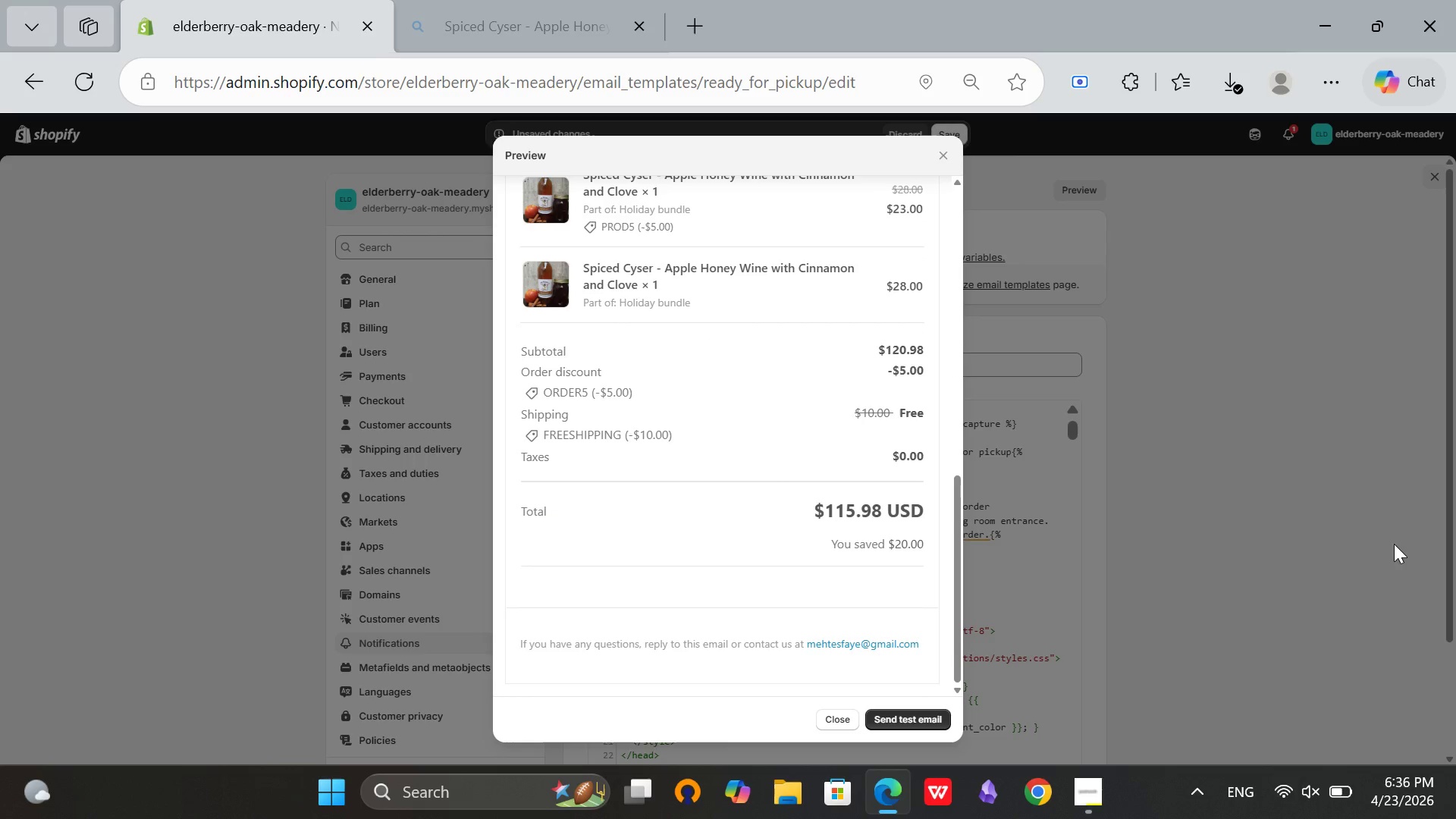 
left_click([1395, 543])
 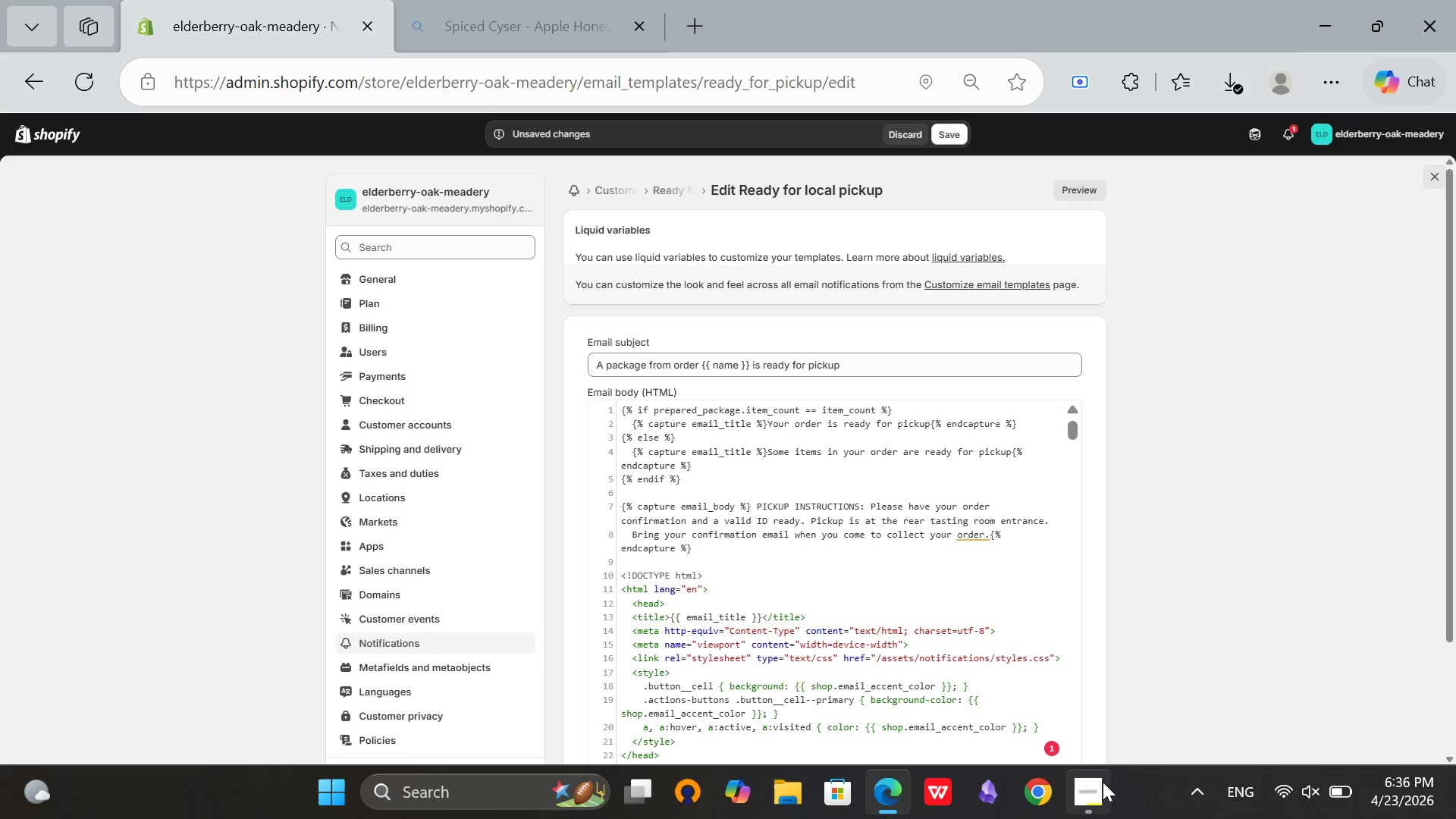 
left_click([1098, 787])
 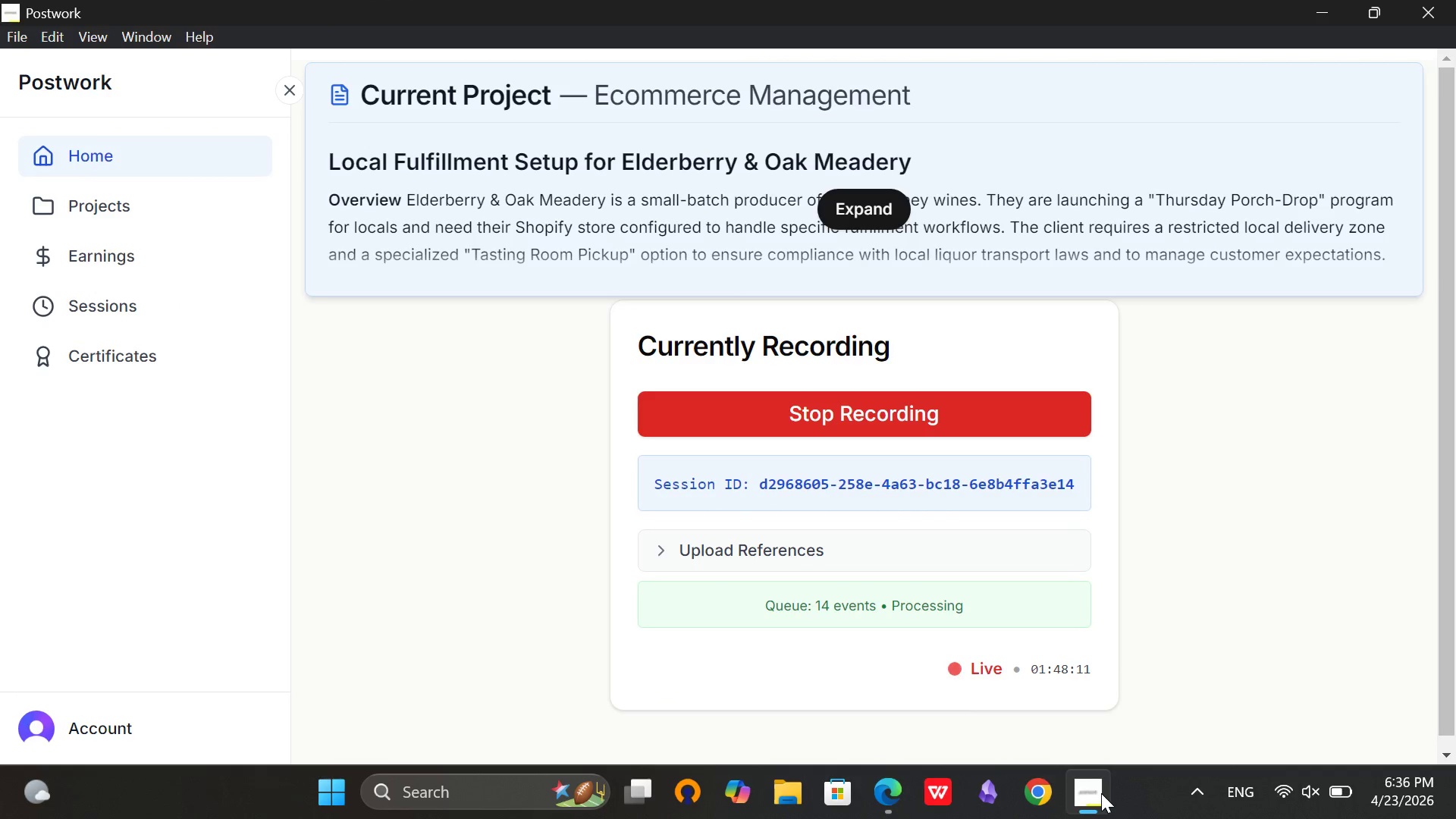 
left_click([1101, 793])
 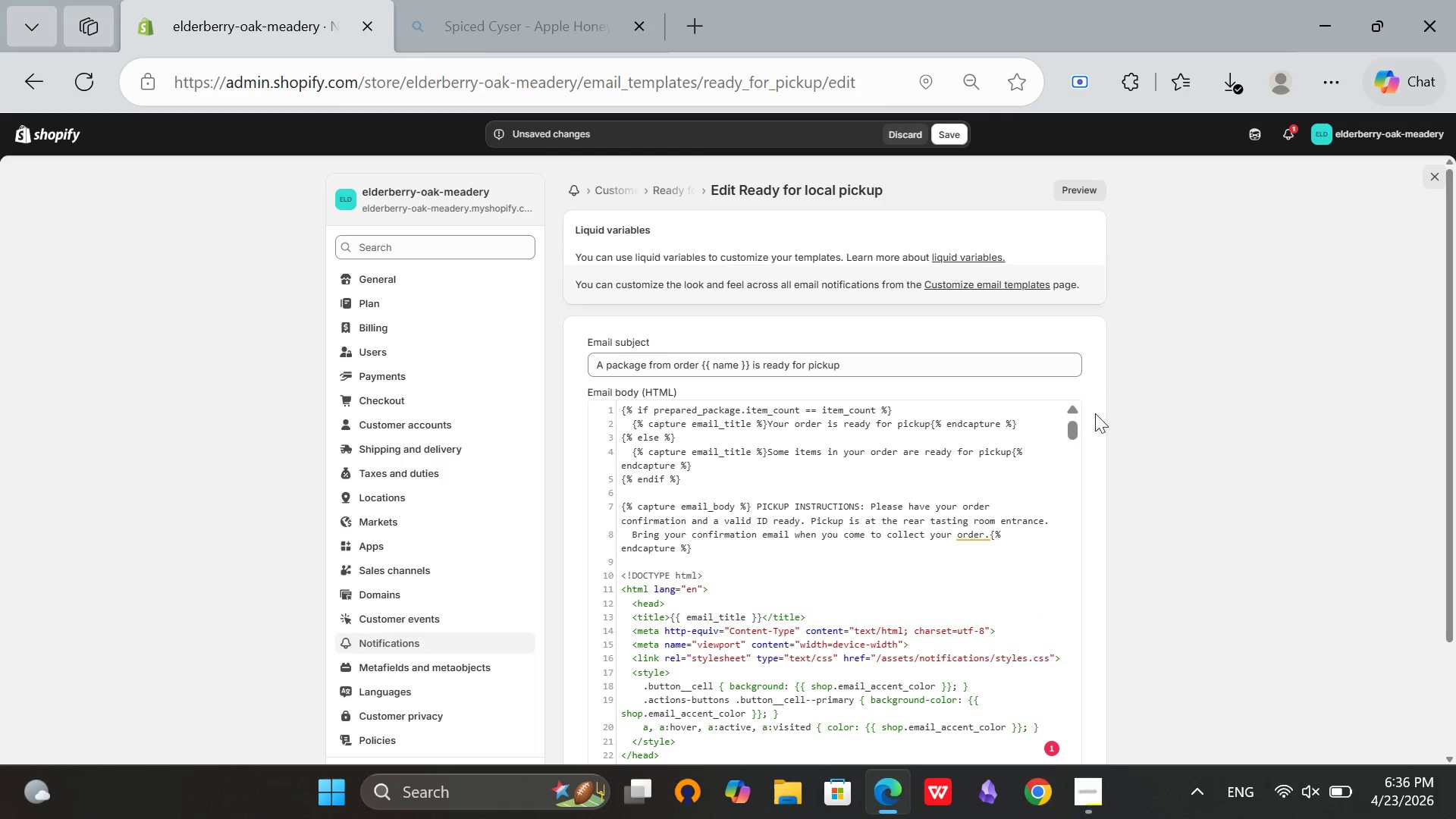 
scroll: coordinate [1104, 367], scroll_direction: down, amount: 2.0
 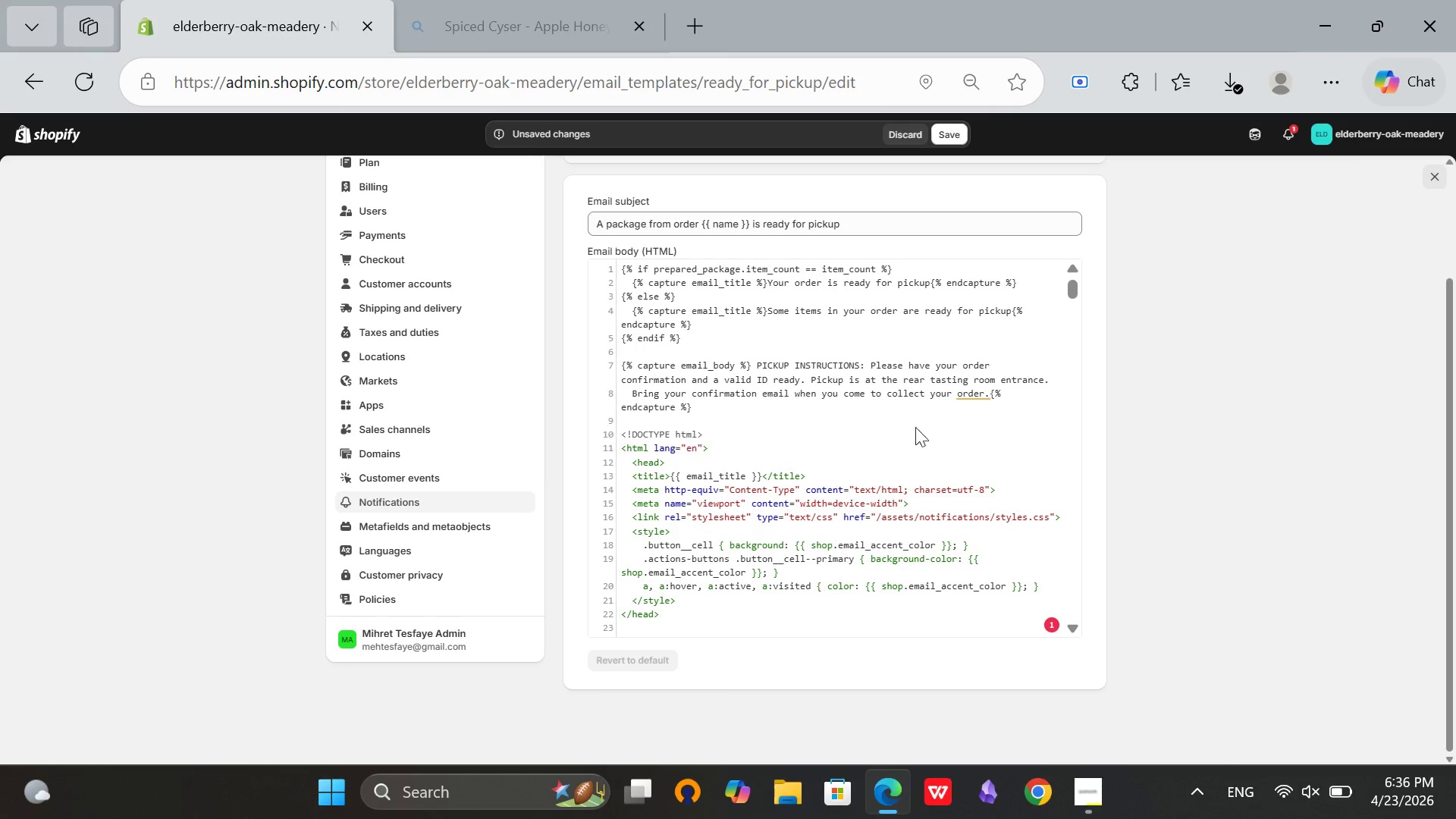 
scroll: coordinate [874, 411], scroll_direction: up, amount: 1.0
 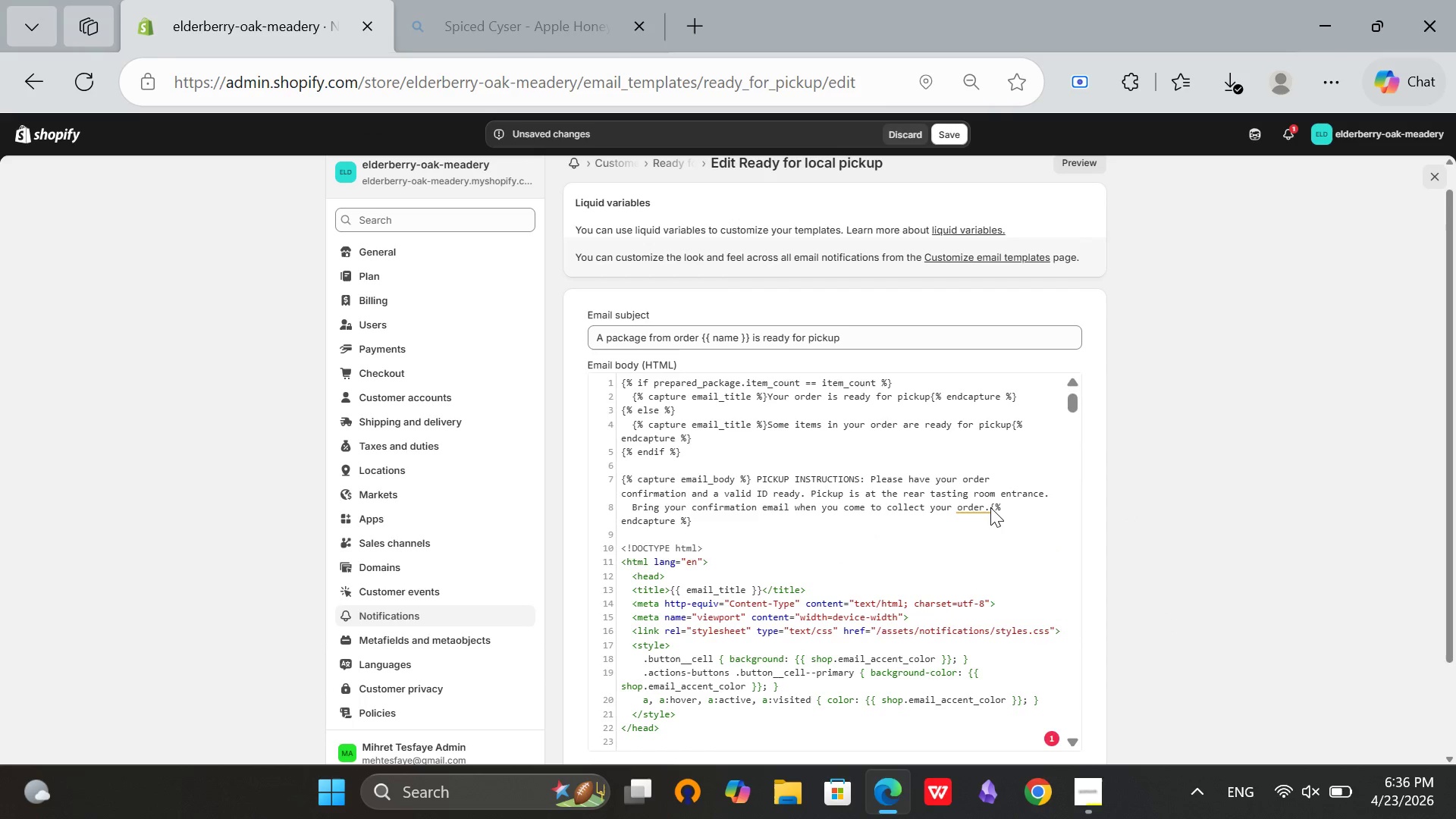 
left_click([989, 506])
 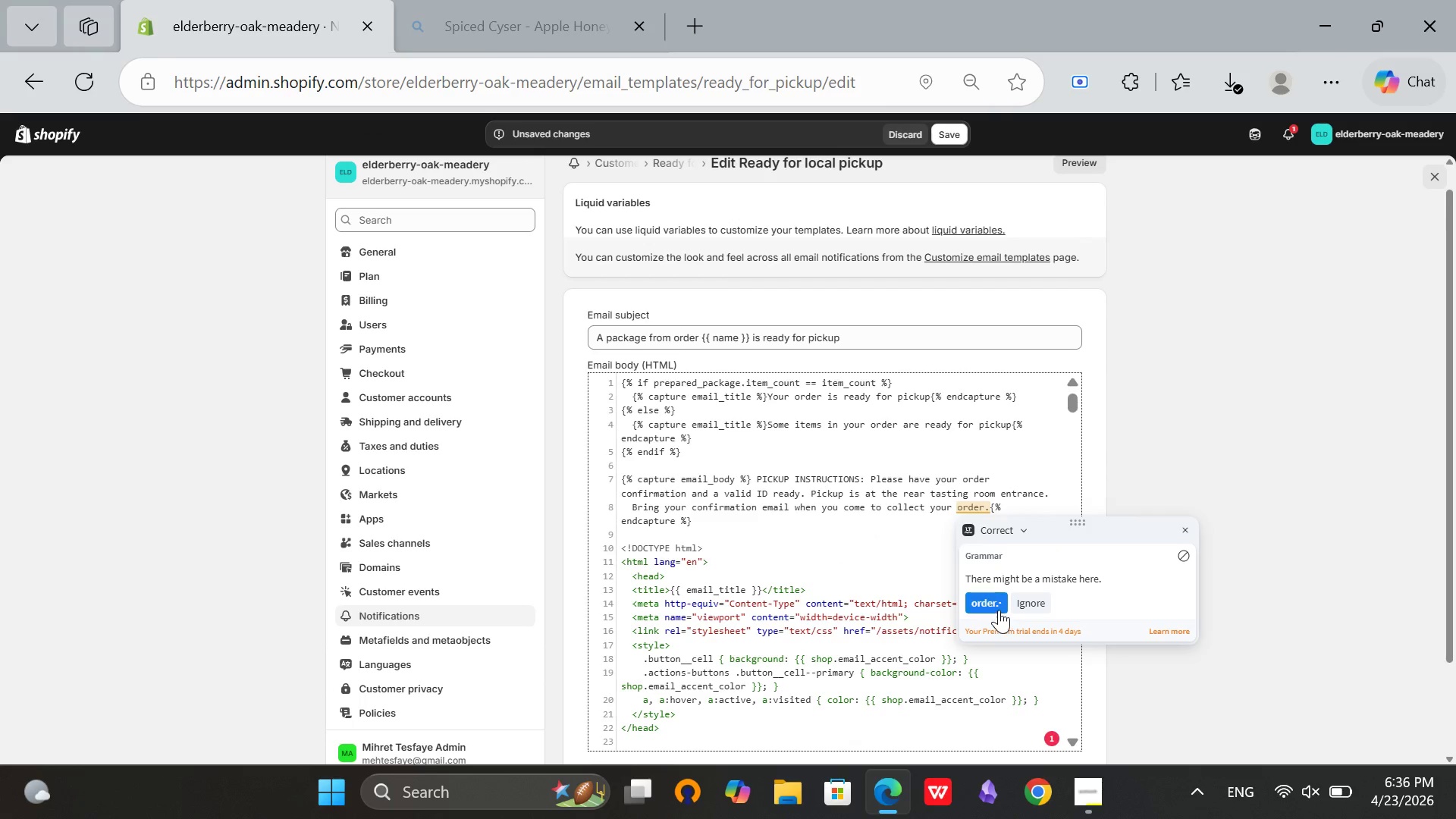 
left_click([999, 610])
 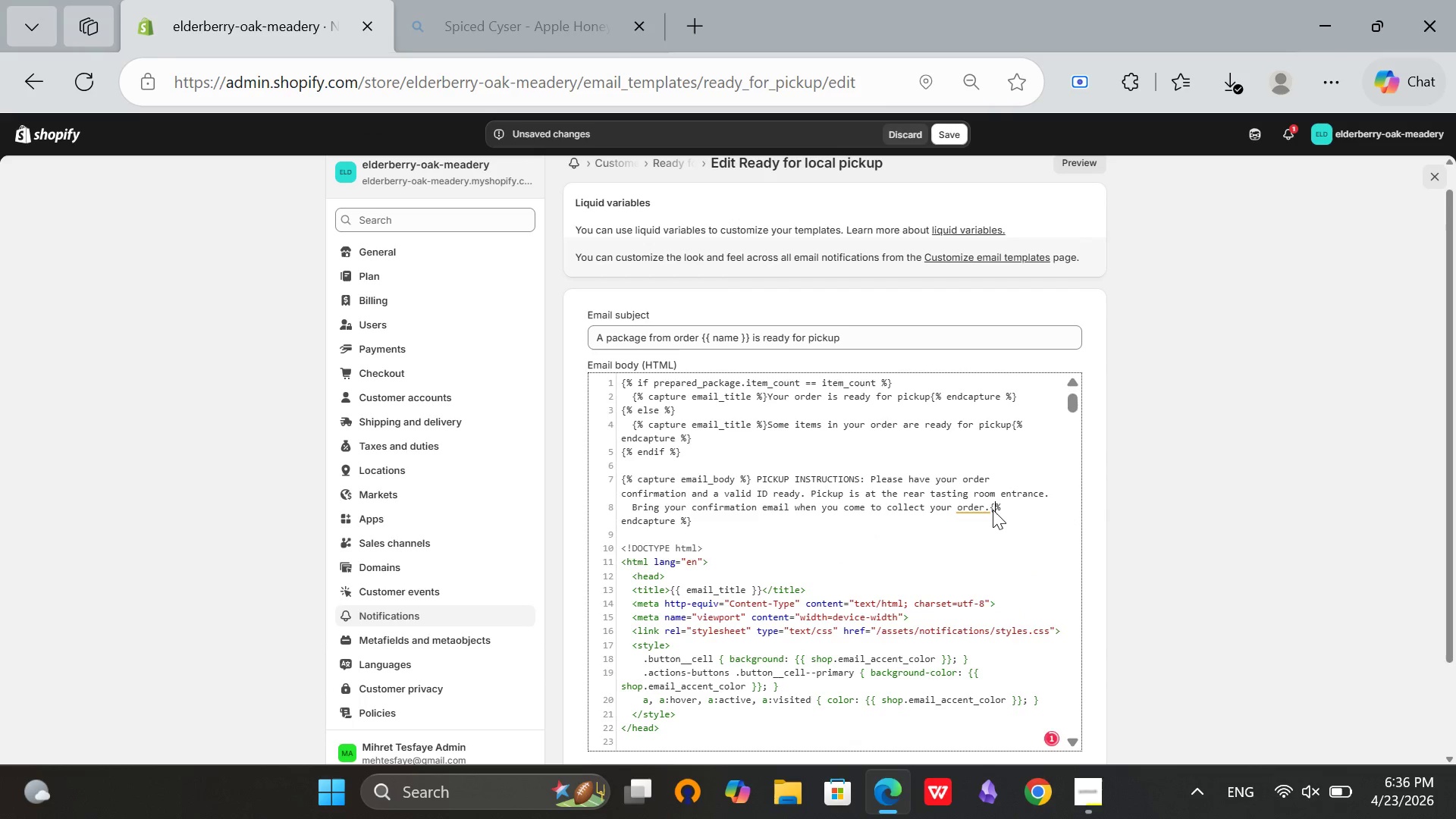 
left_click([989, 507])
 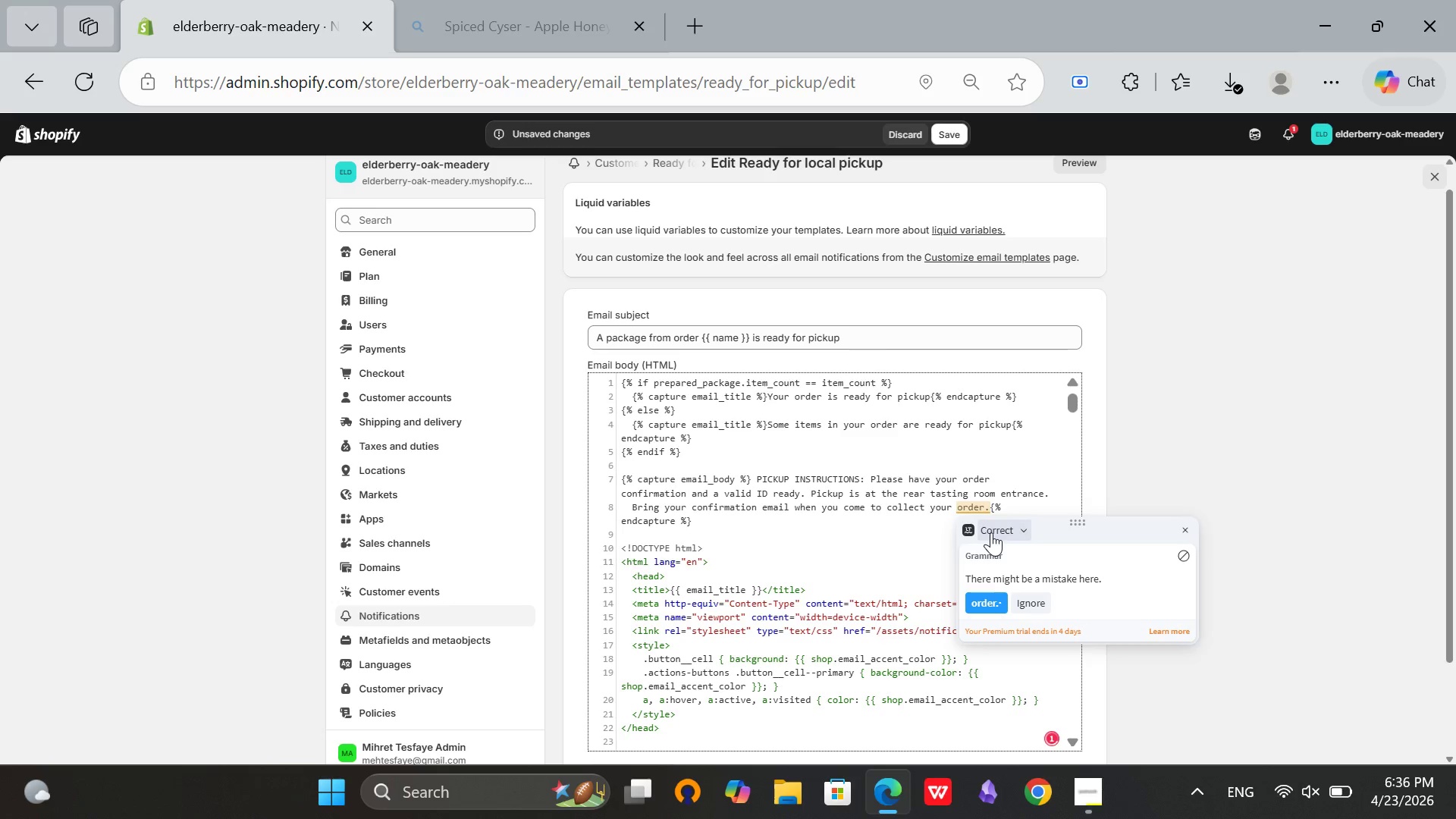 
key(Backspace)
 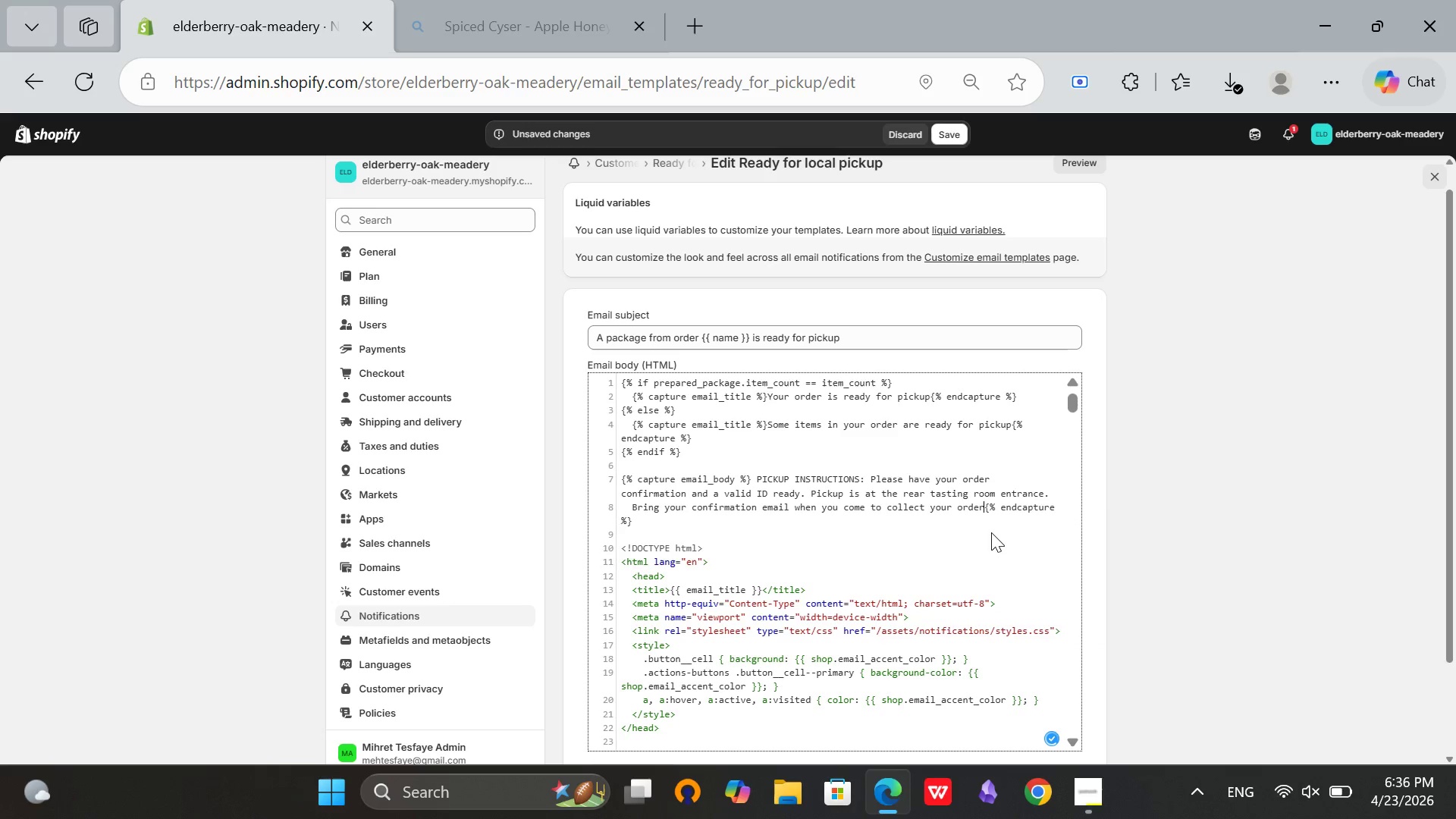 
key(Space)
 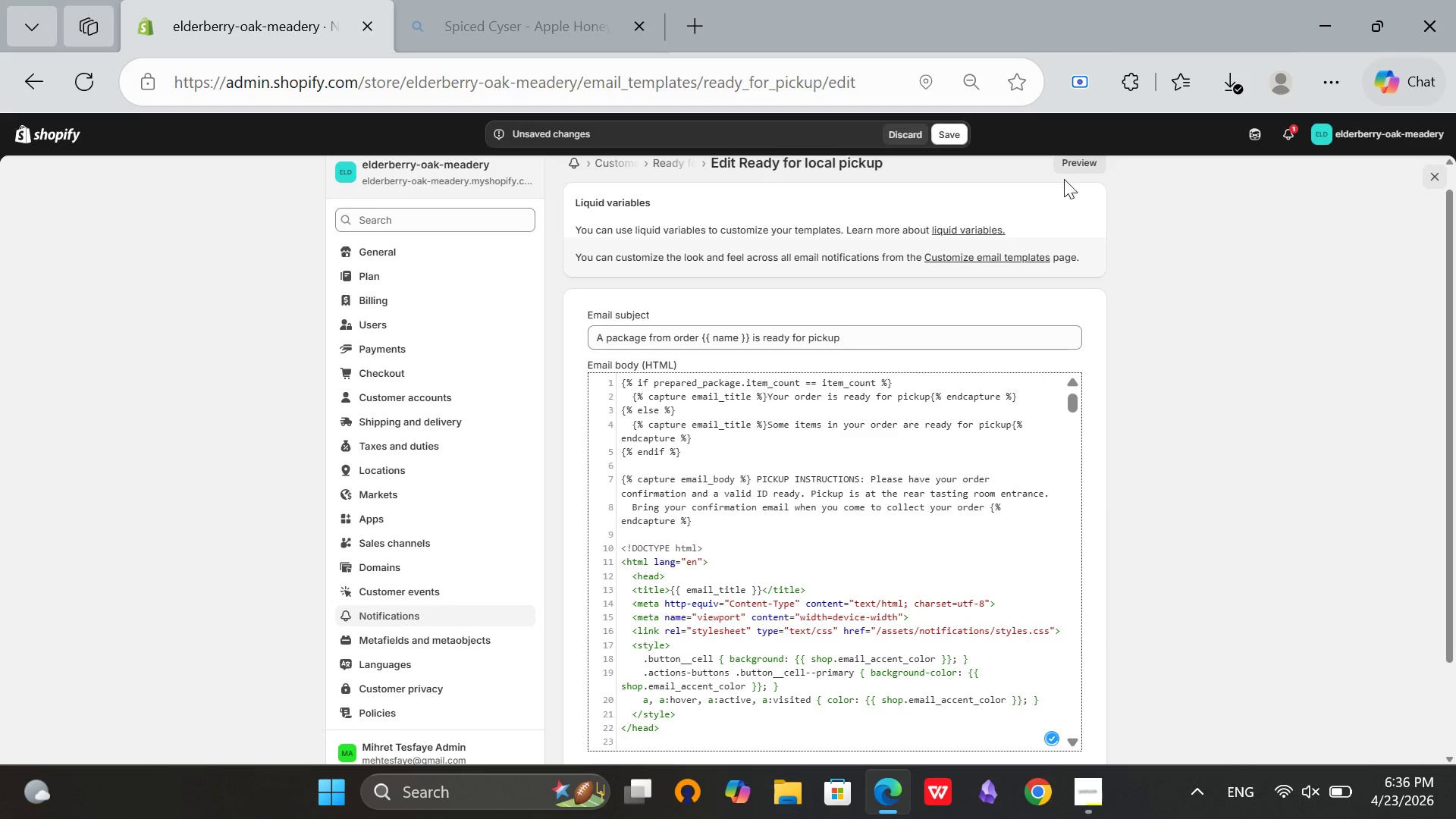 
left_click([1065, 162])
 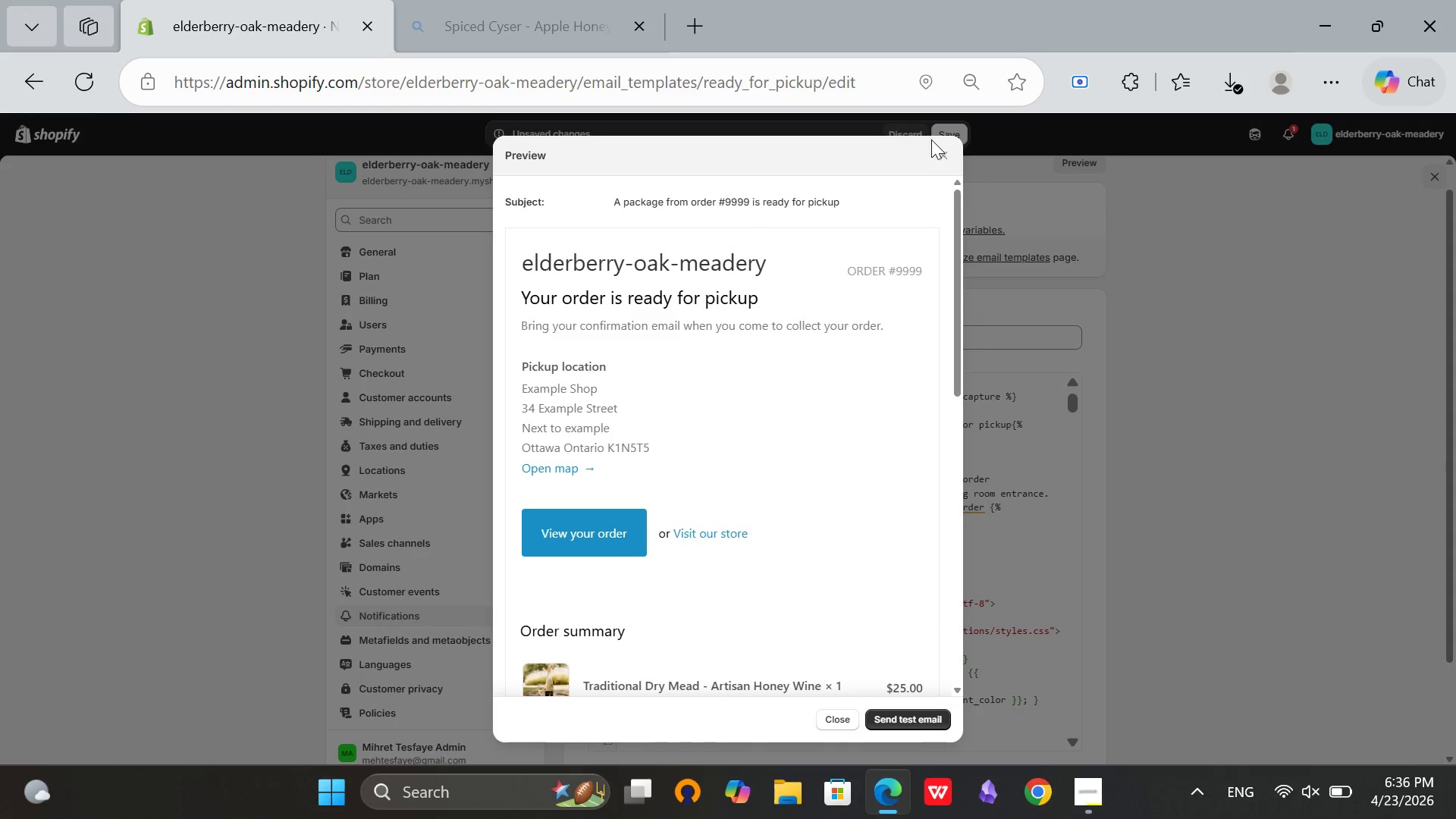 
left_click([938, 149])
 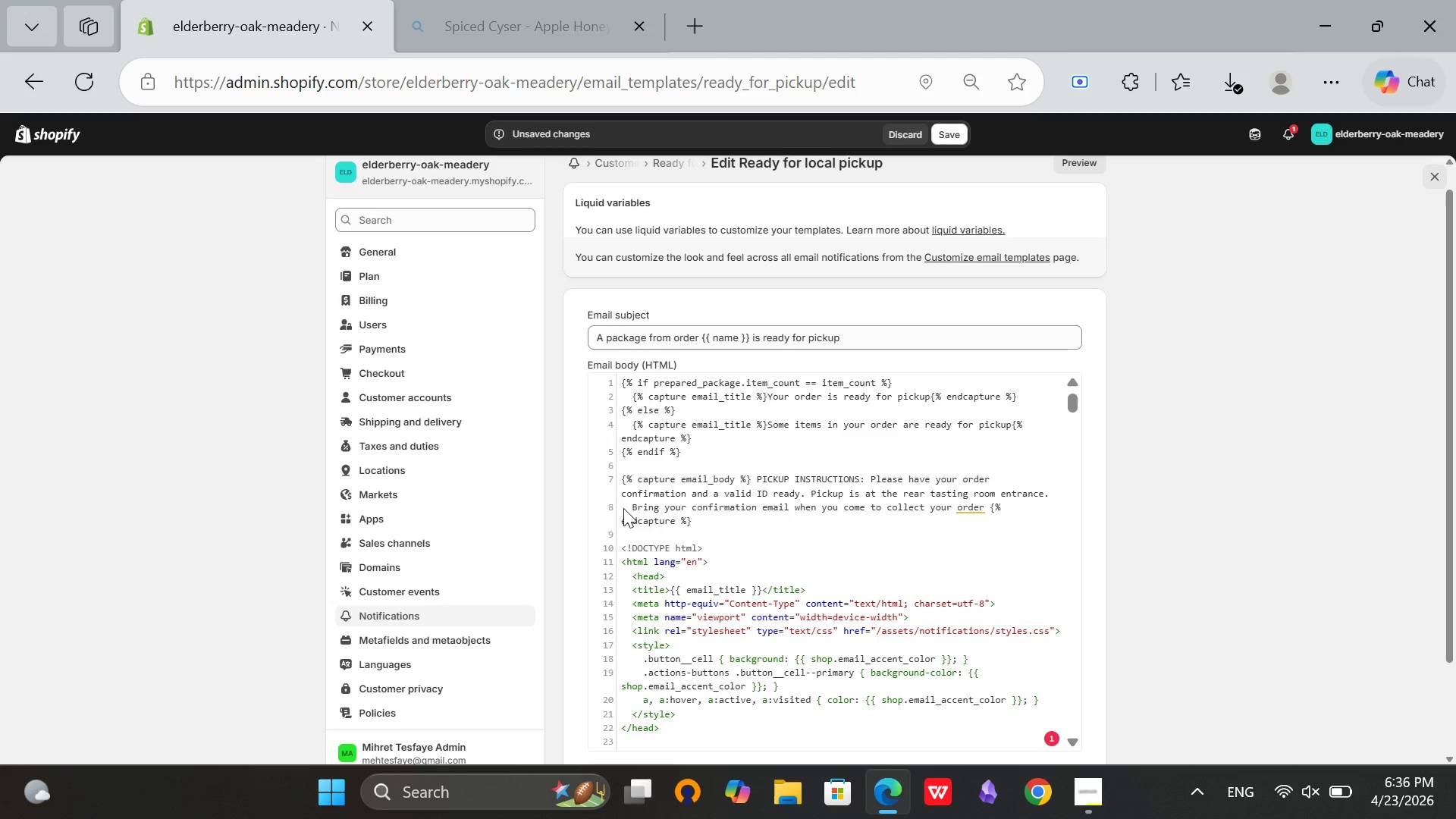 
wait(5.83)
 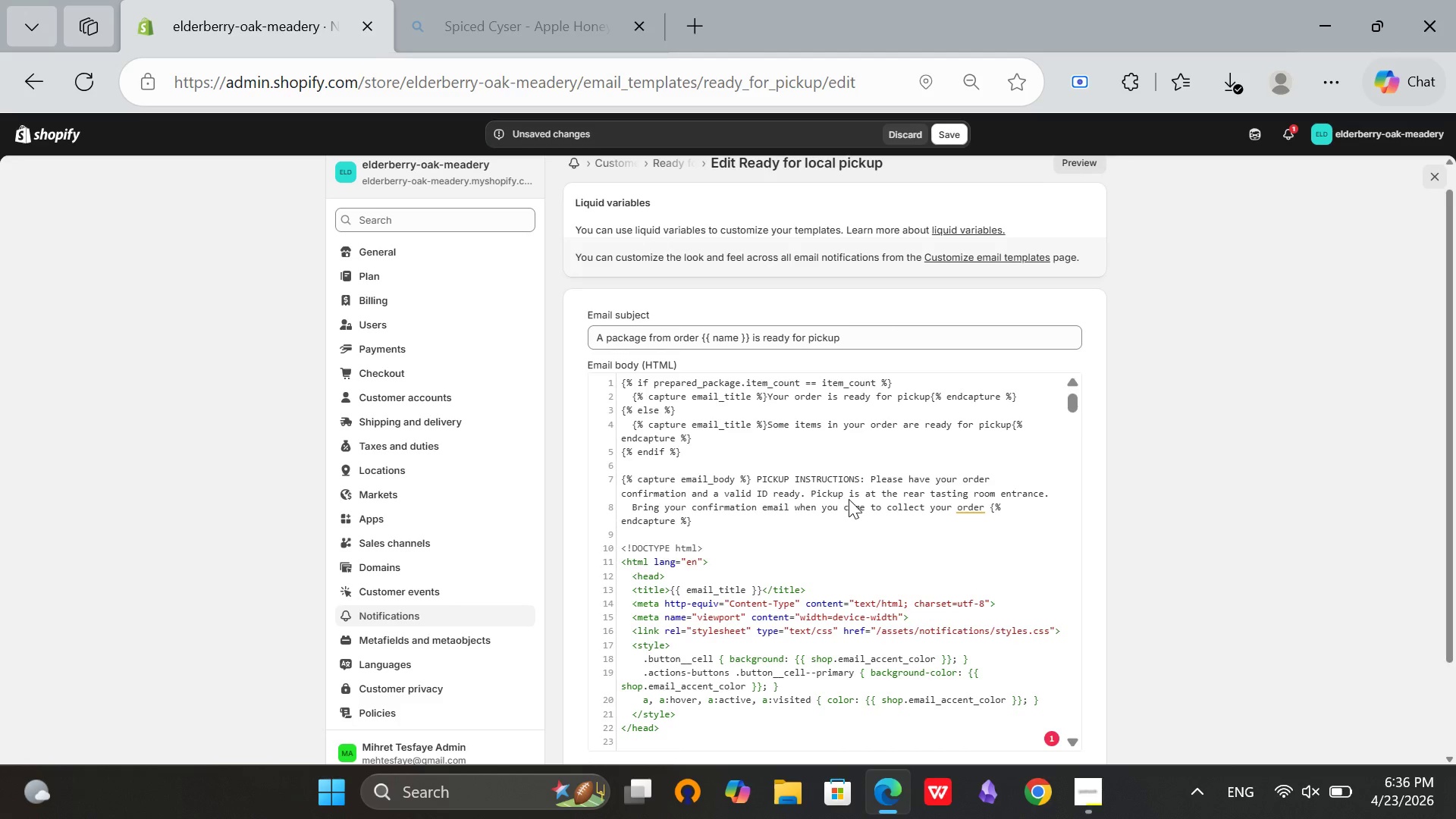 
left_click([629, 508])
 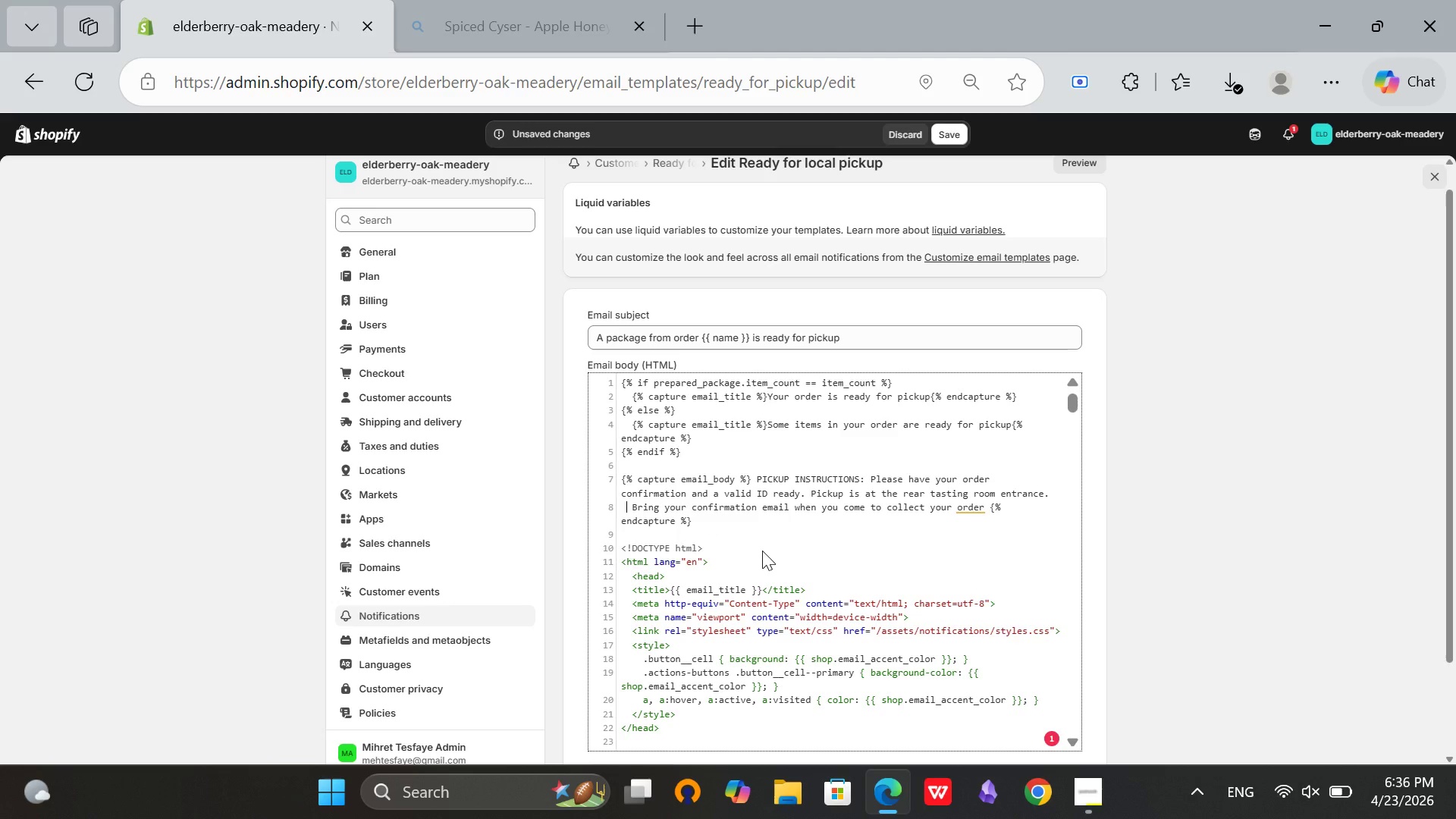 
key(ArrowRight)
 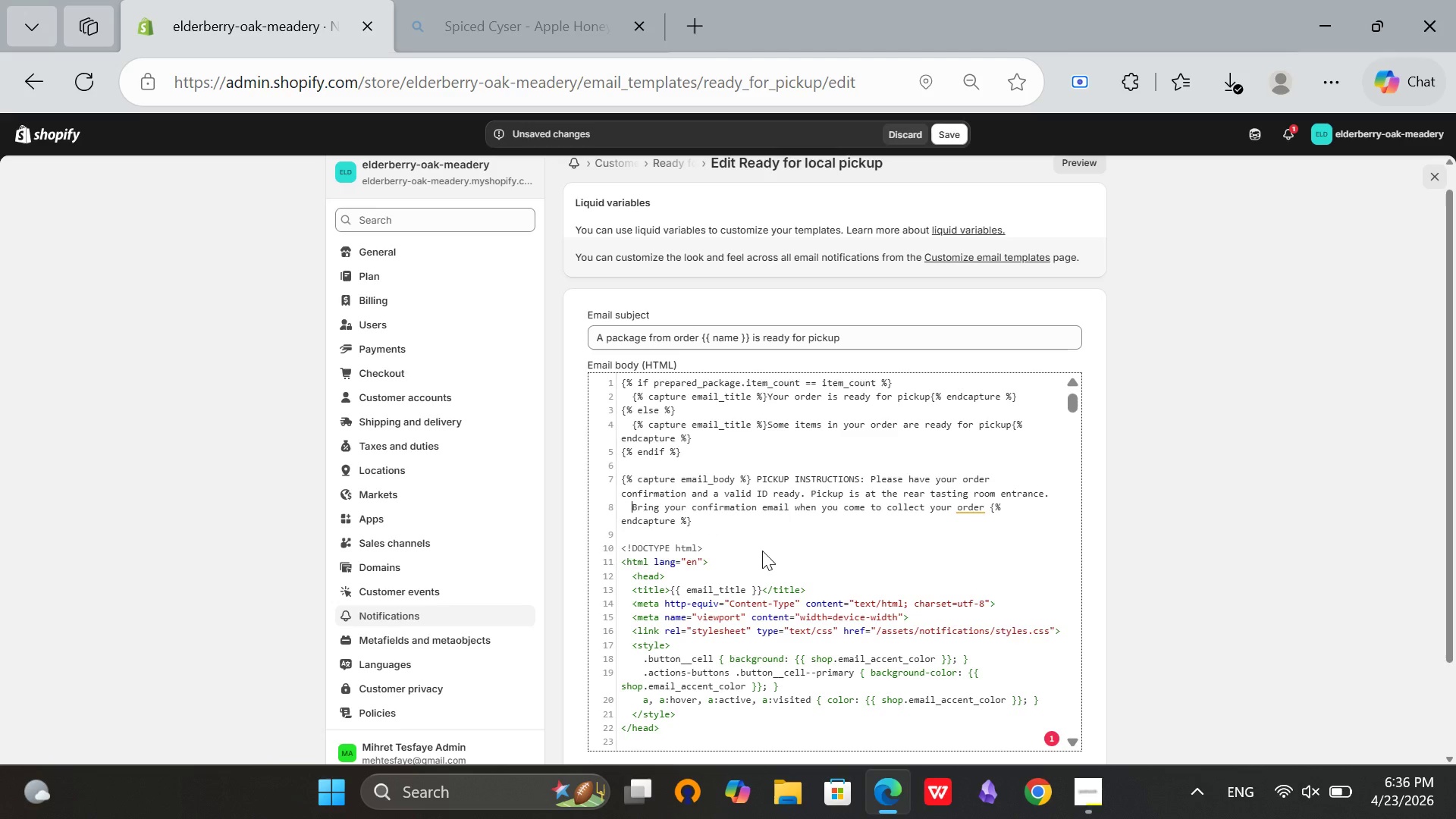 
key(Backspace)
 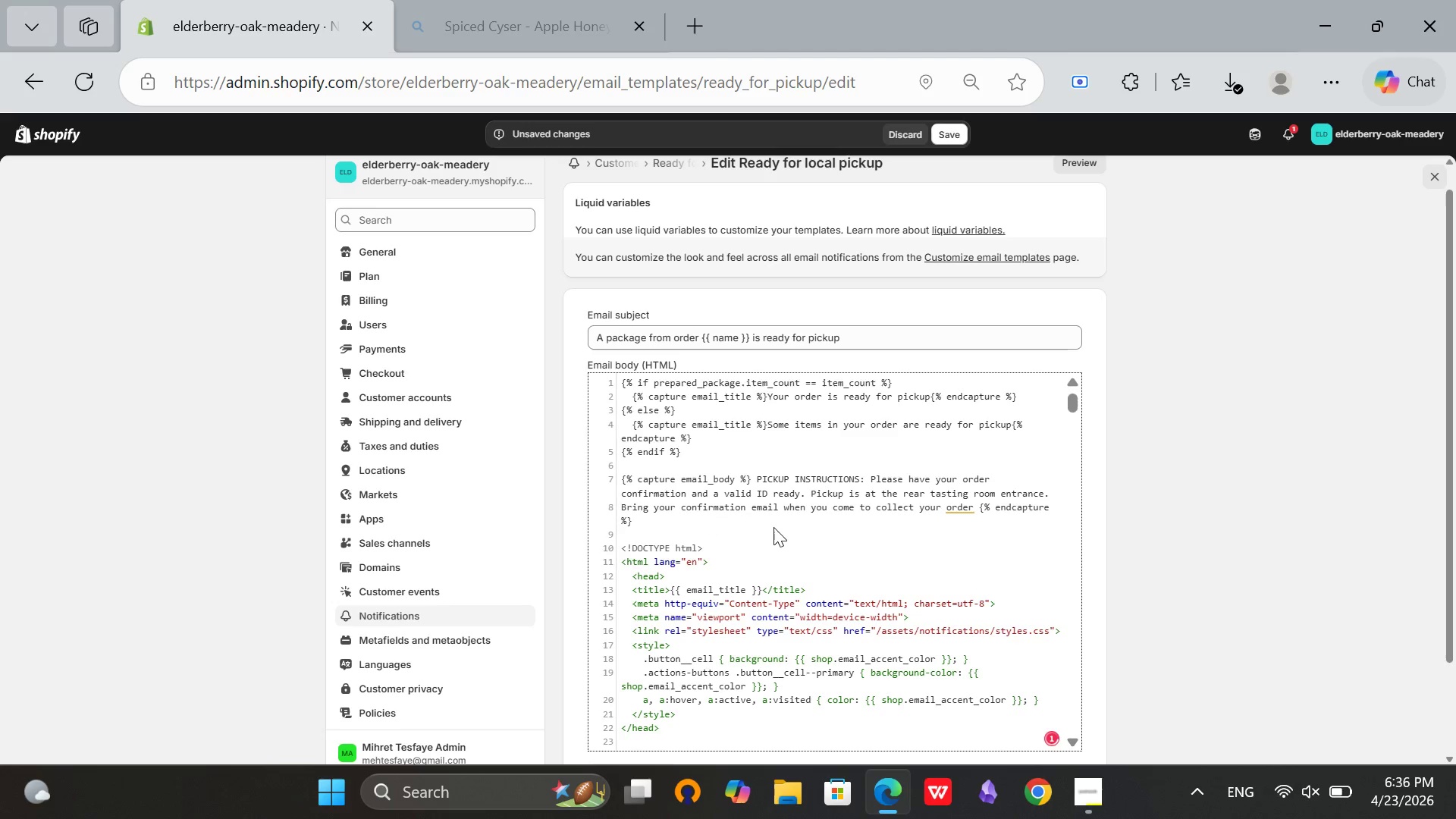 
key(Backspace)
 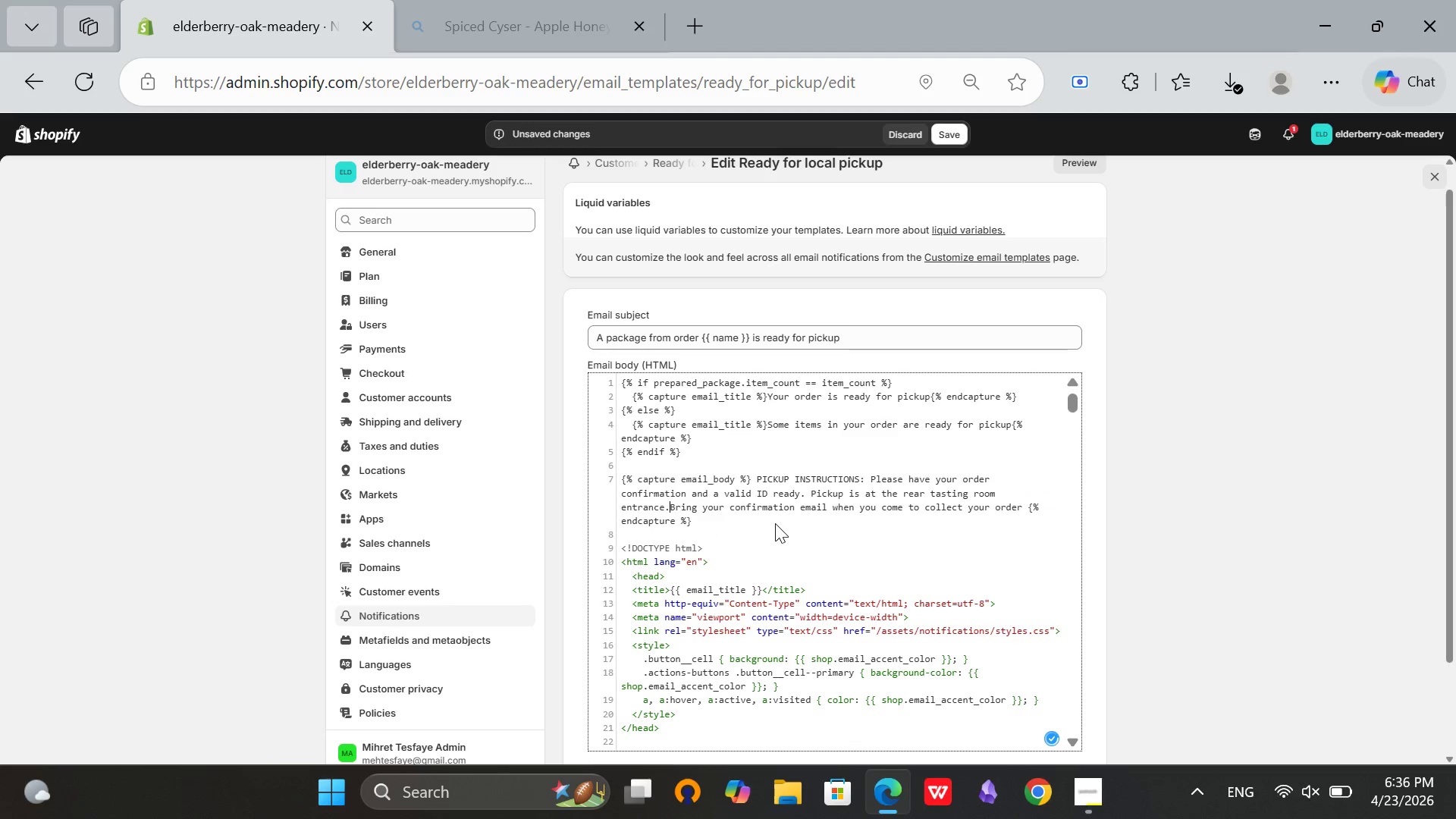 
key(Space)
 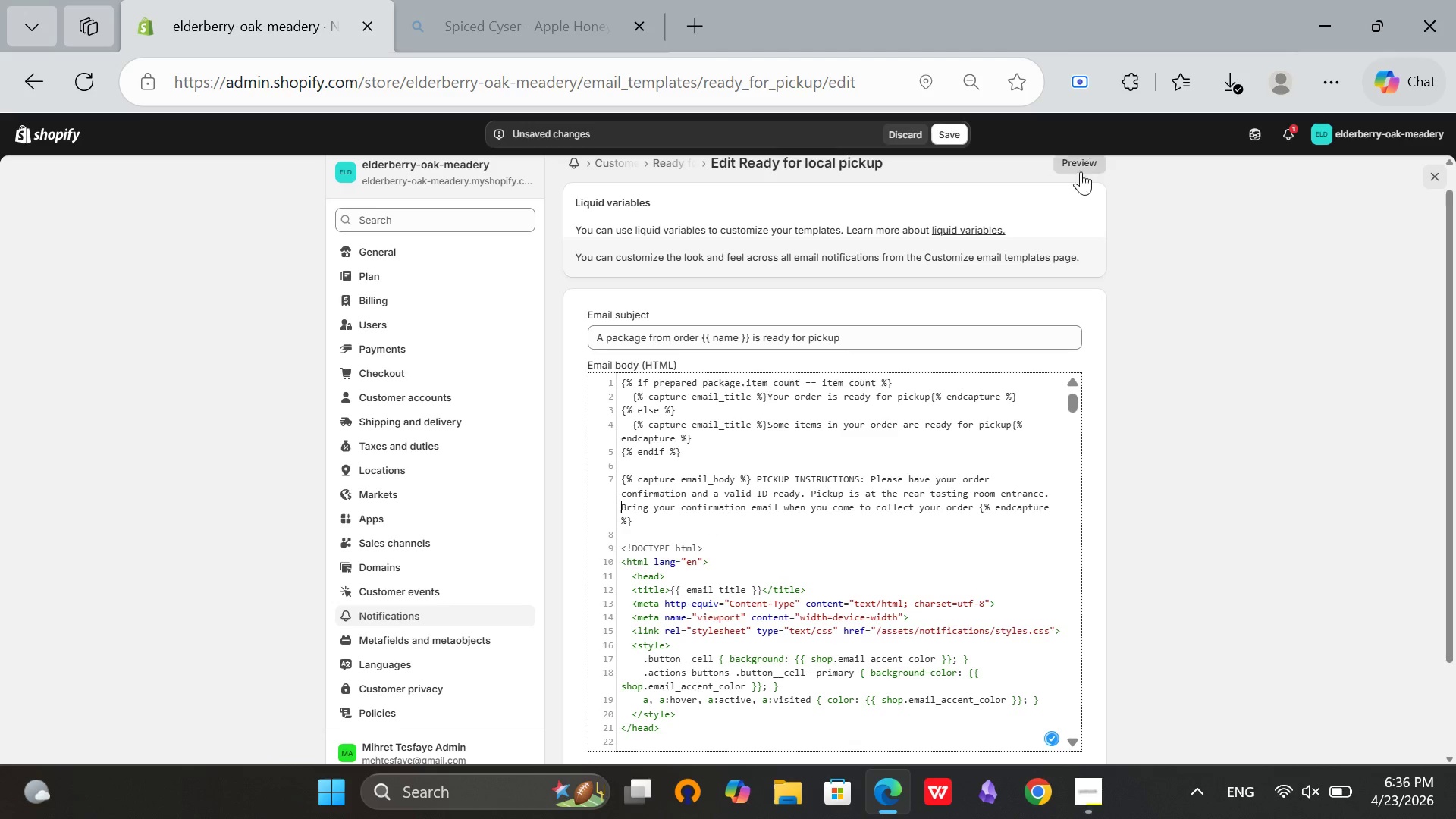 
left_click([1082, 170])
 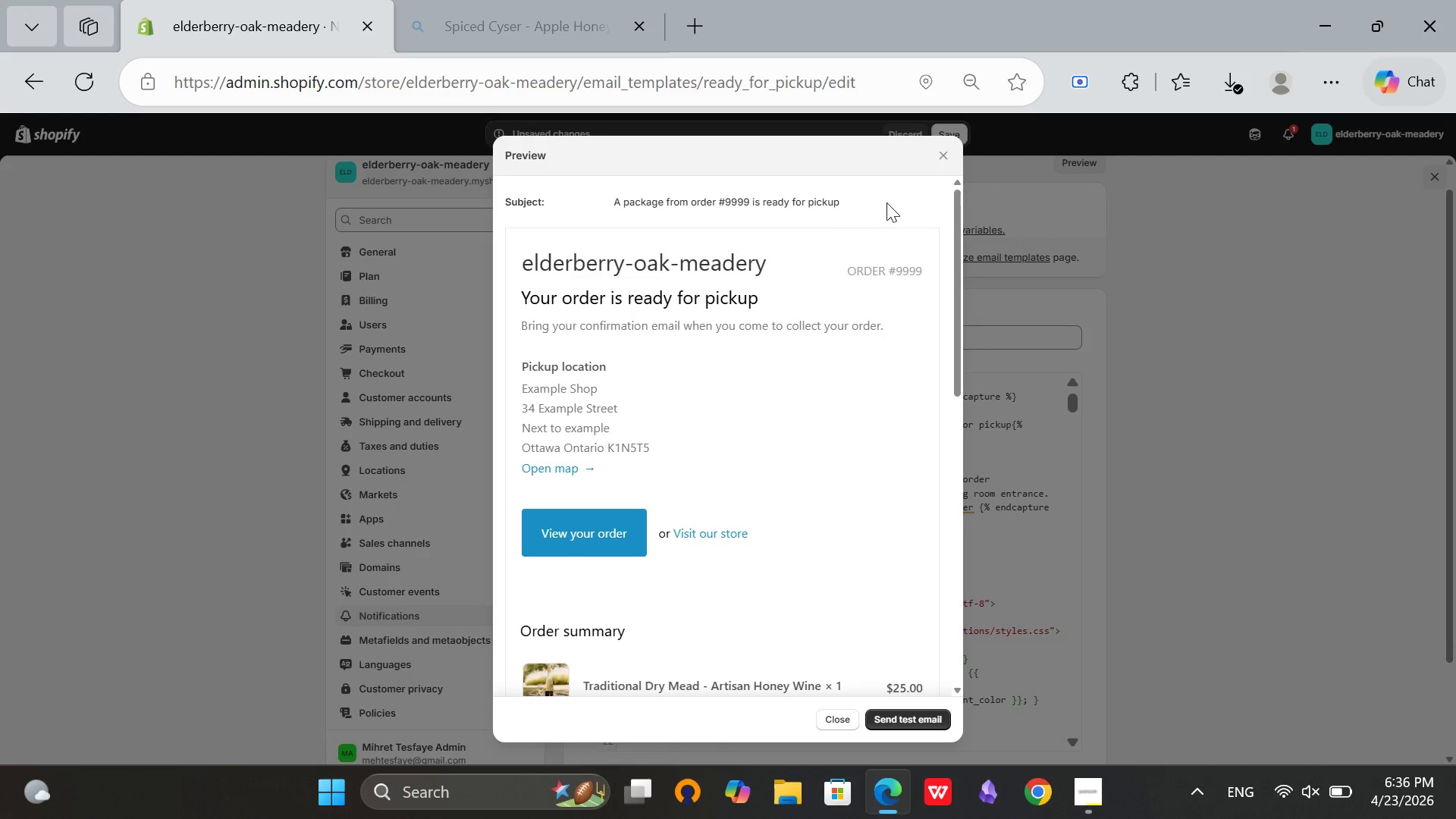 
left_click([949, 154])
 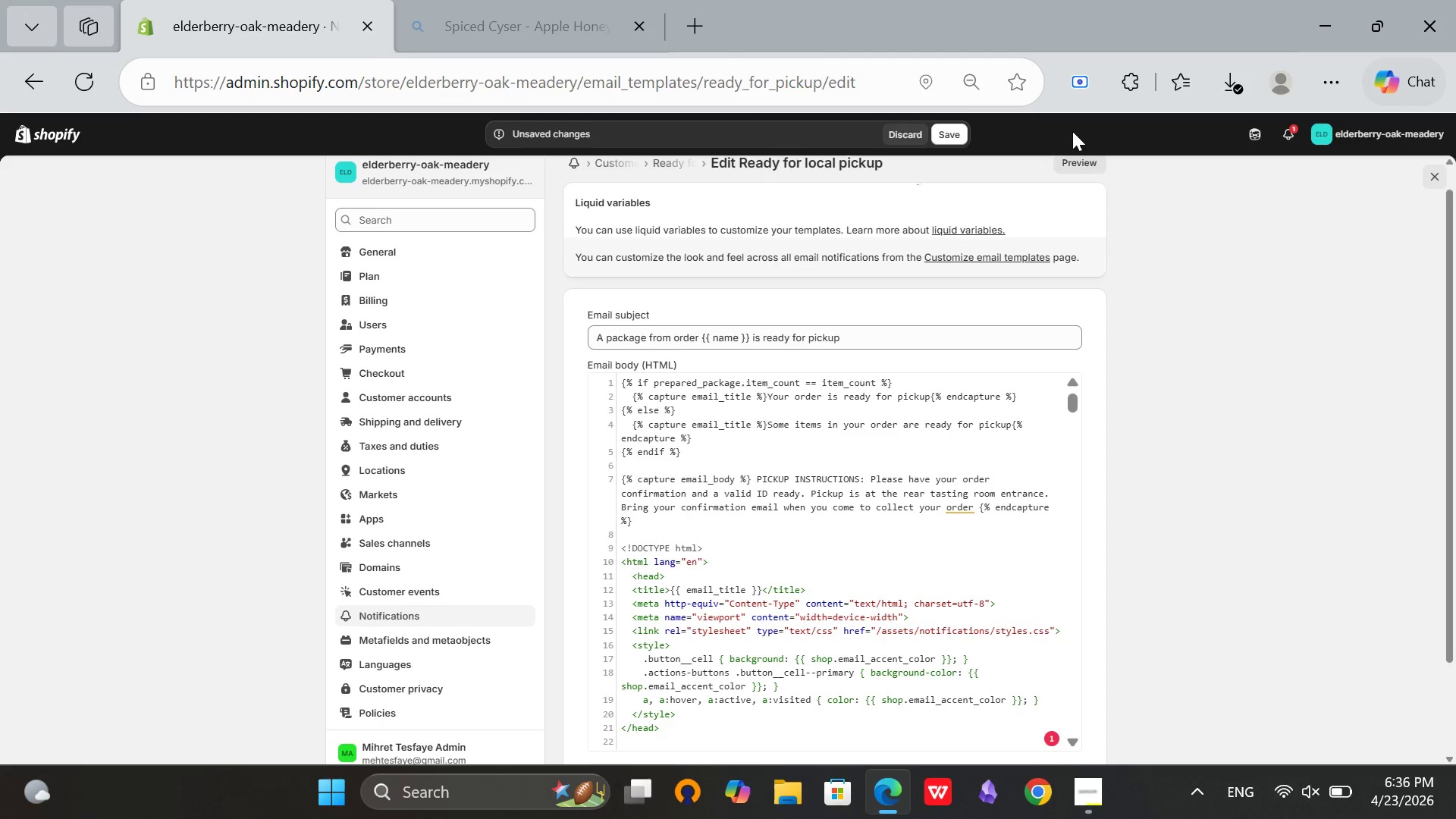 
left_click([1072, 158])
 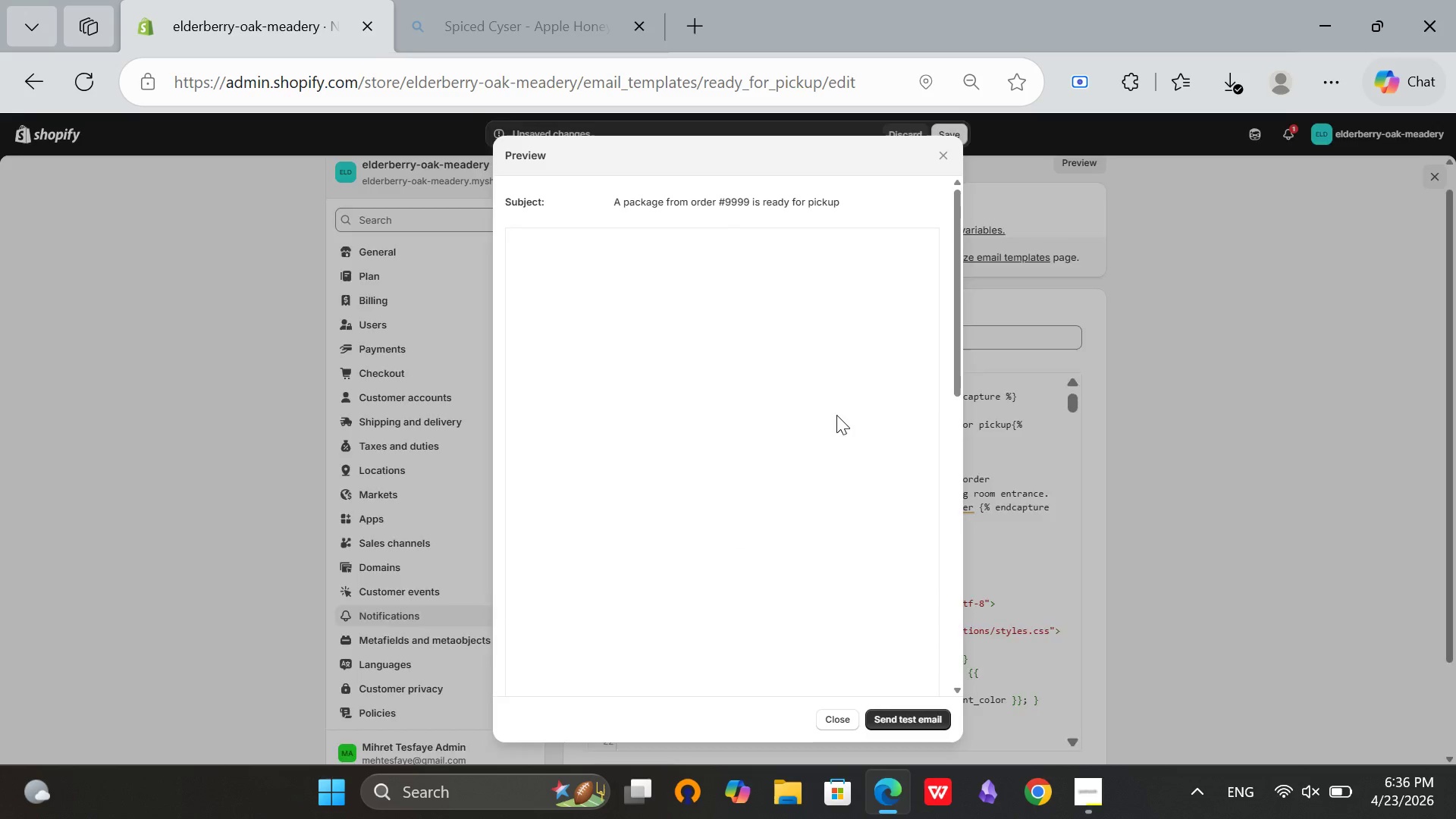 
scroll: coordinate [715, 619], scroll_direction: down, amount: 4.0
 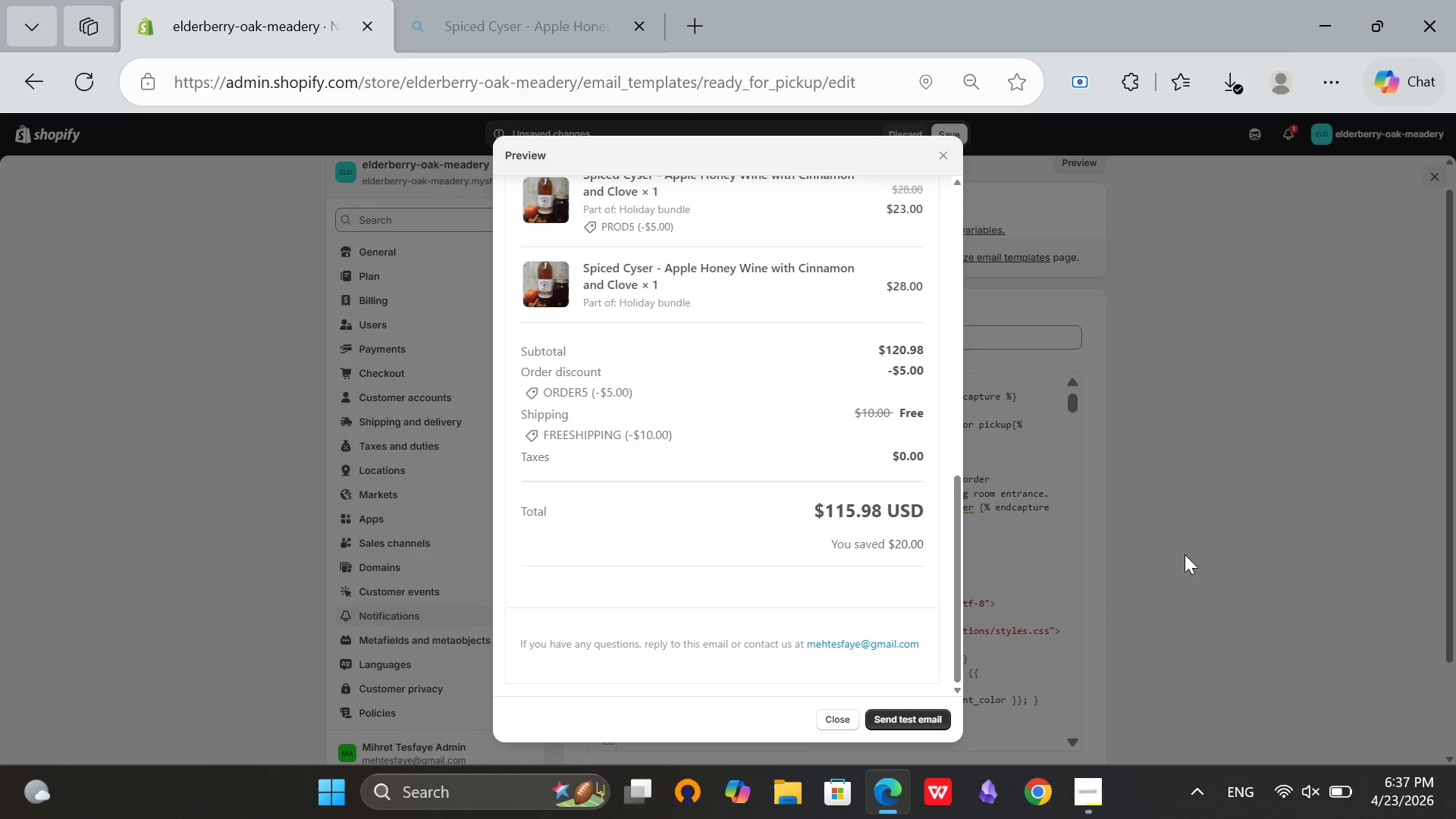 
left_click([1200, 548])
 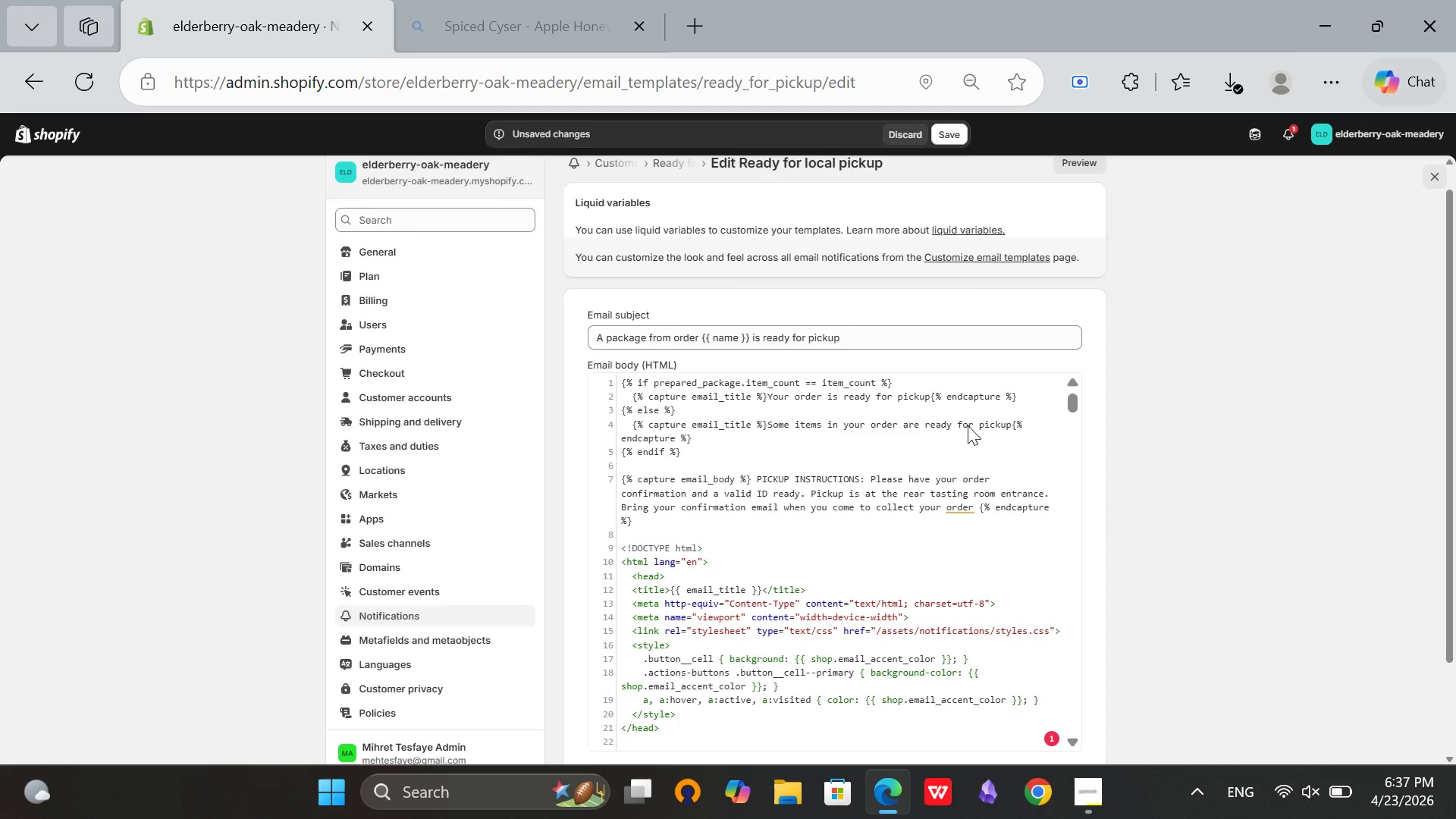 
scroll: coordinate [965, 423], scroll_direction: up, amount: 4.0
 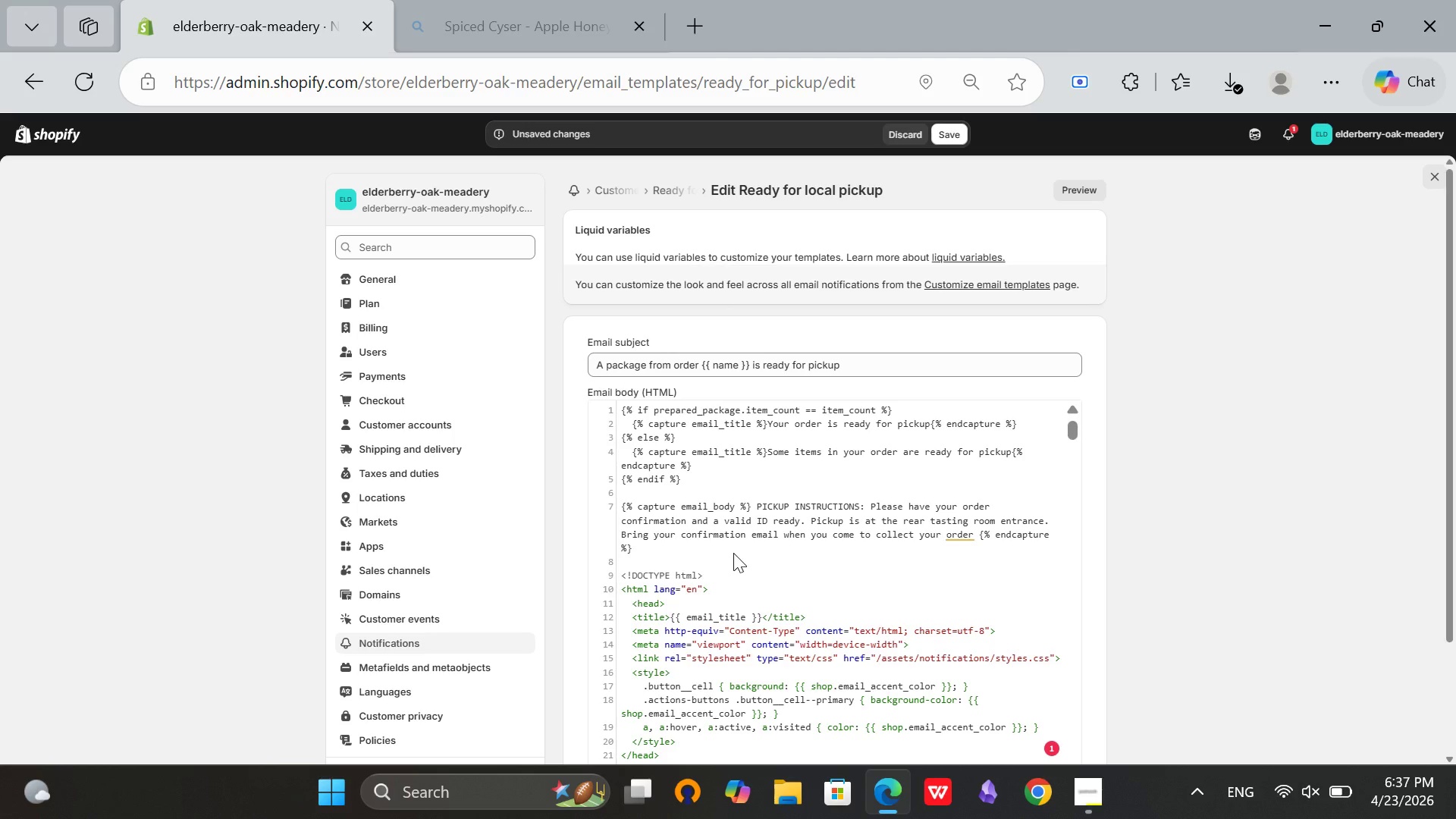 
wait(15.69)
 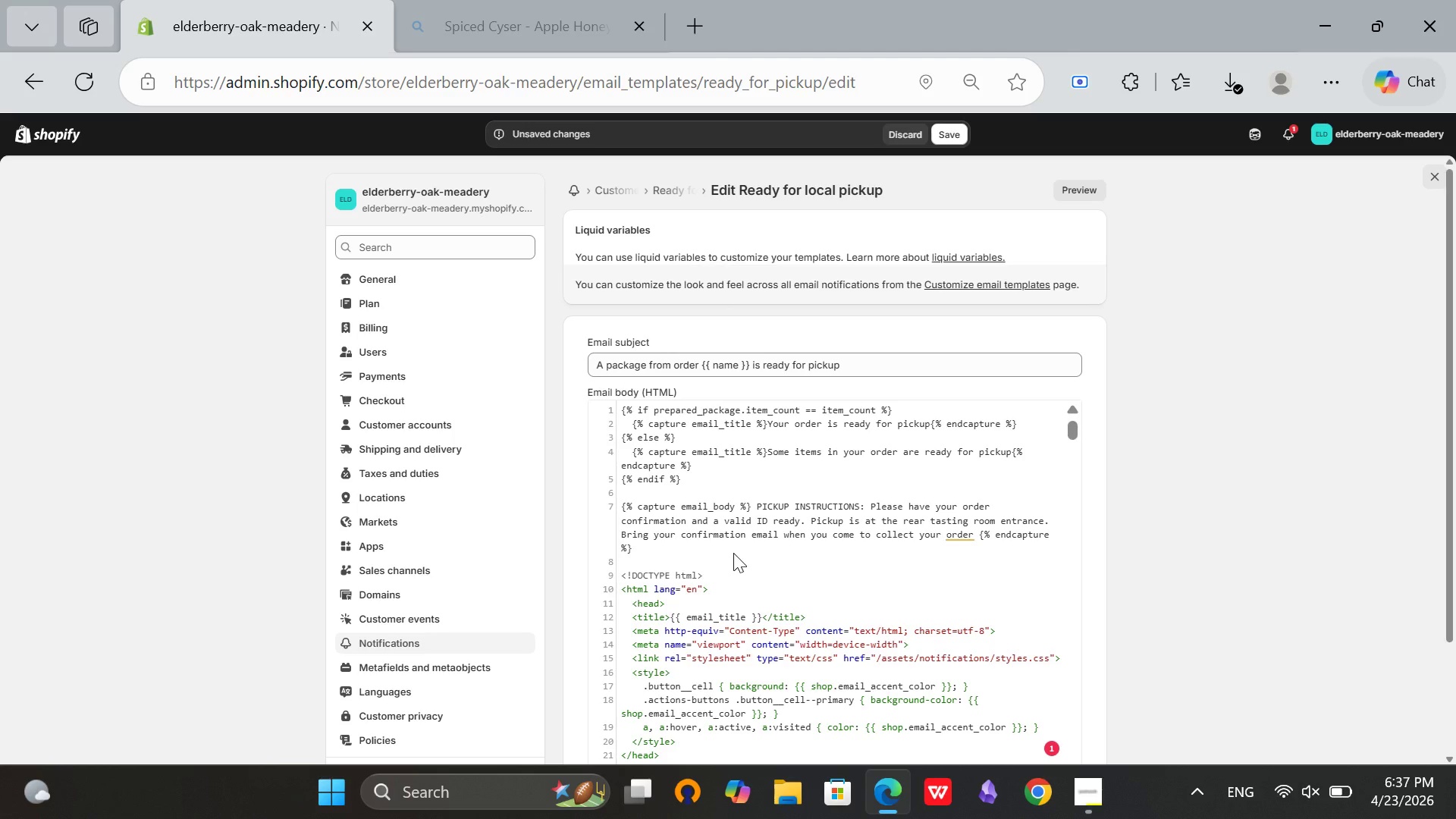 
scroll: coordinate [816, 538], scroll_direction: up, amount: 3.0
 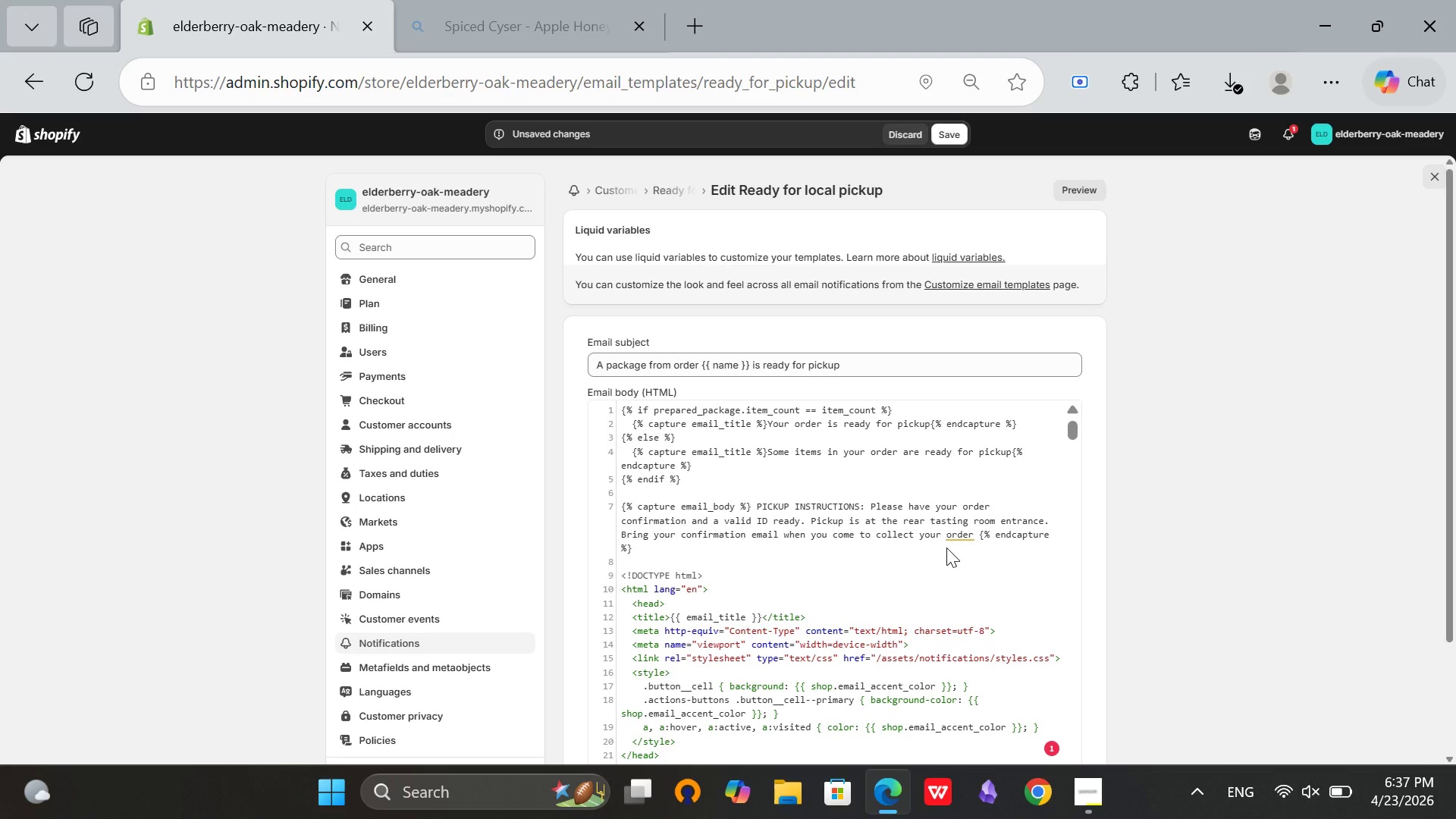 
key(Control+Z)
 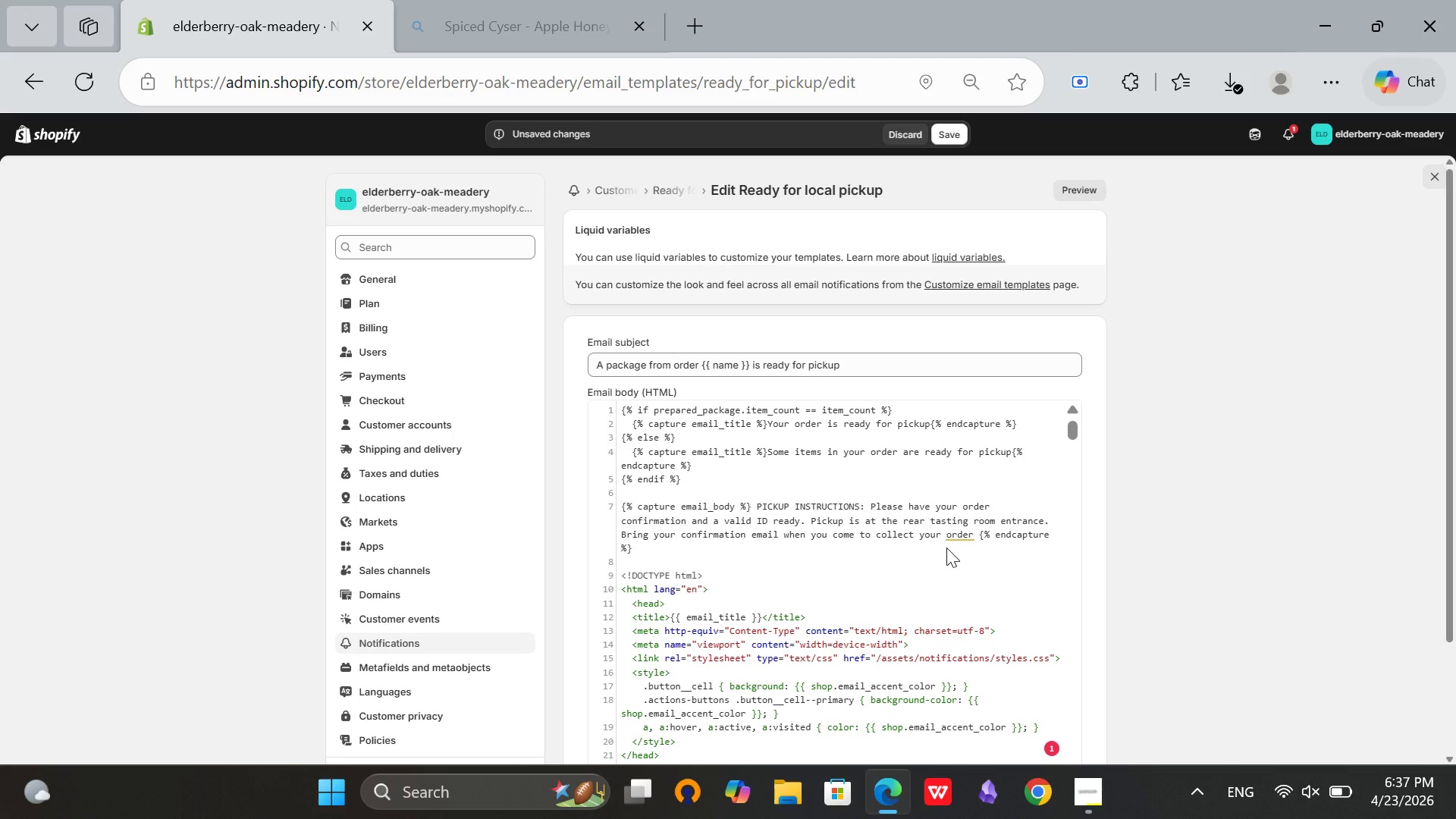 
key(Control+Z)
 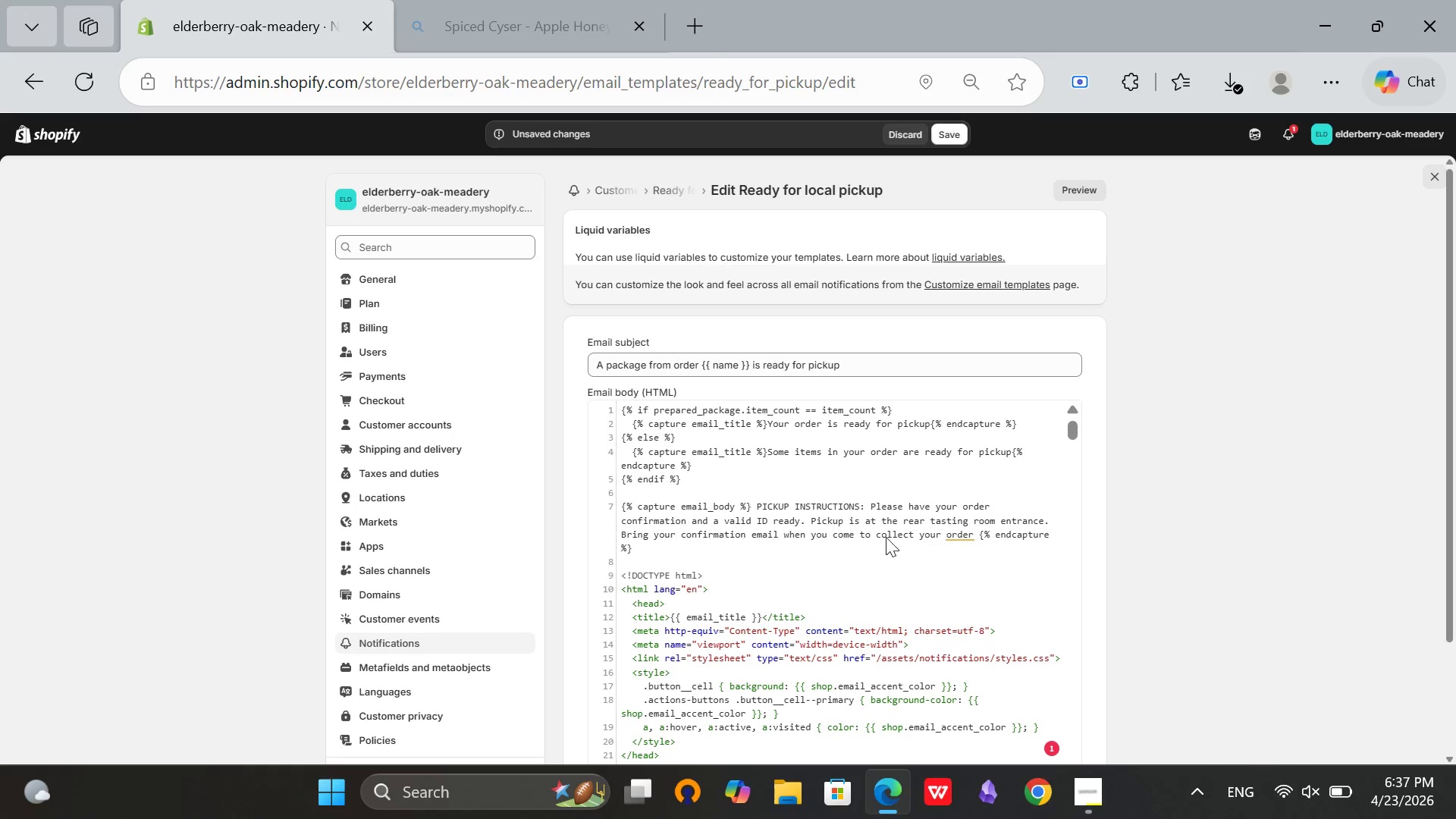 
key(Control+Z)
 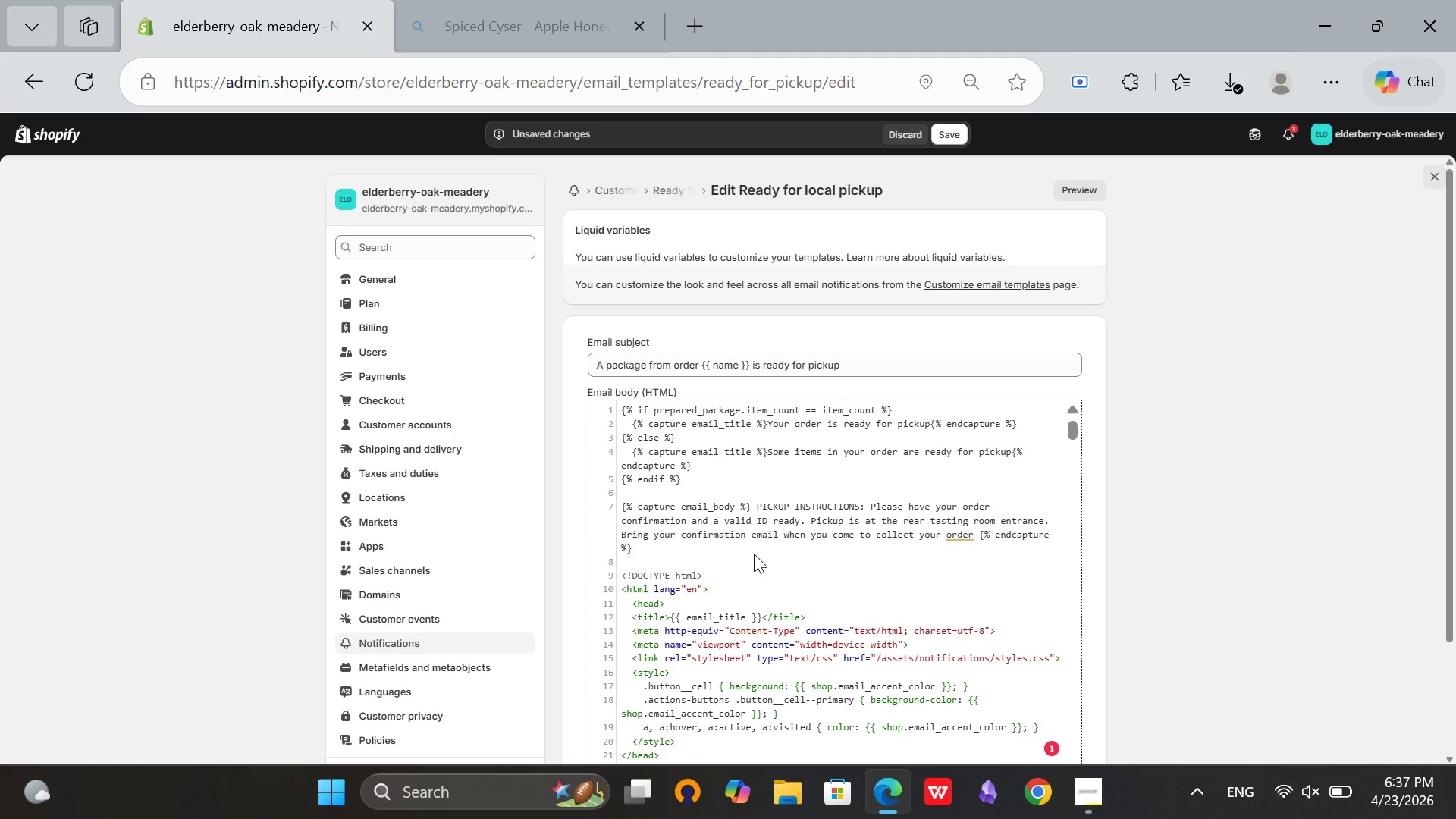 
key(Control+Z)
 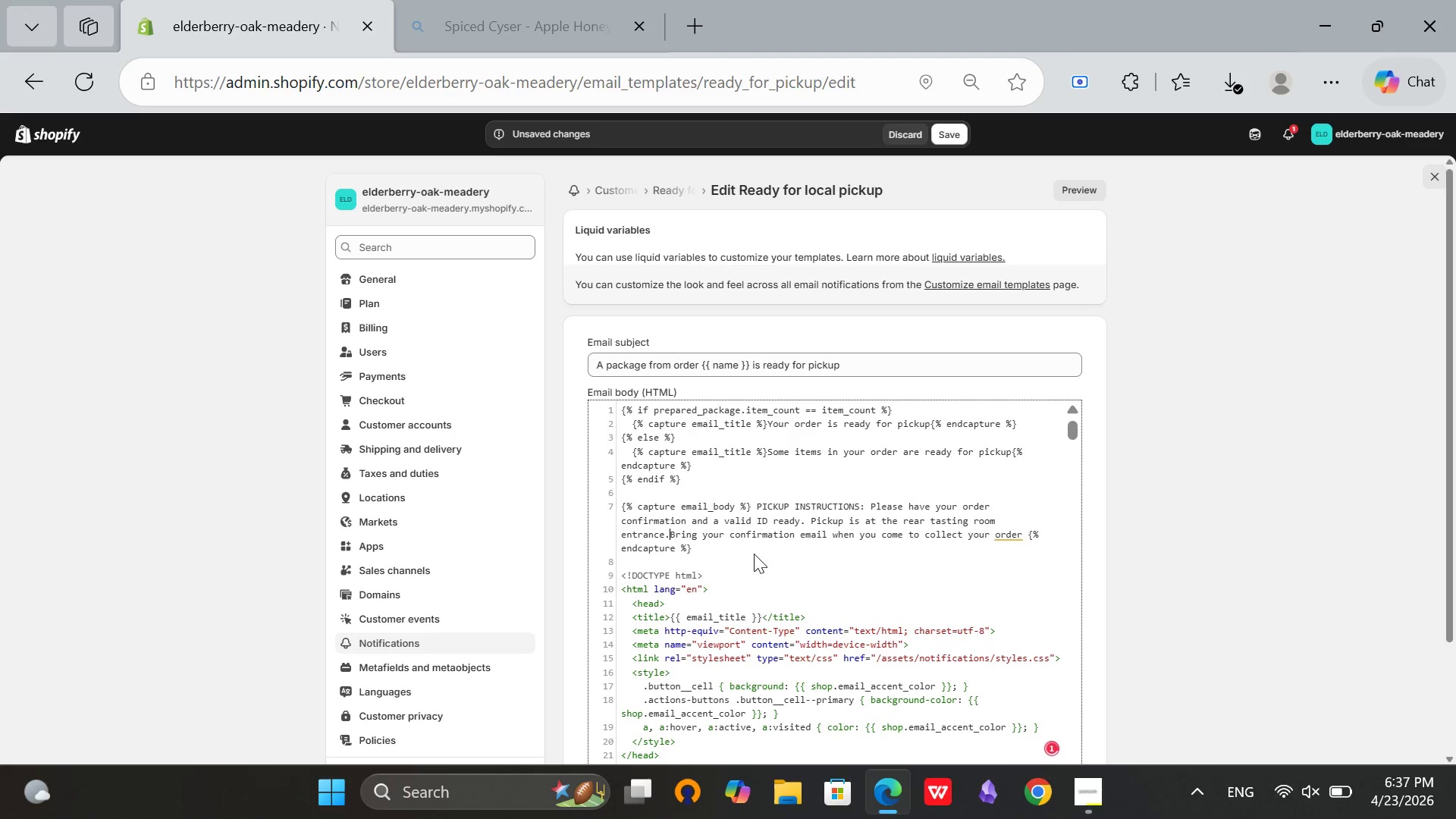 
key(Control+Z)
 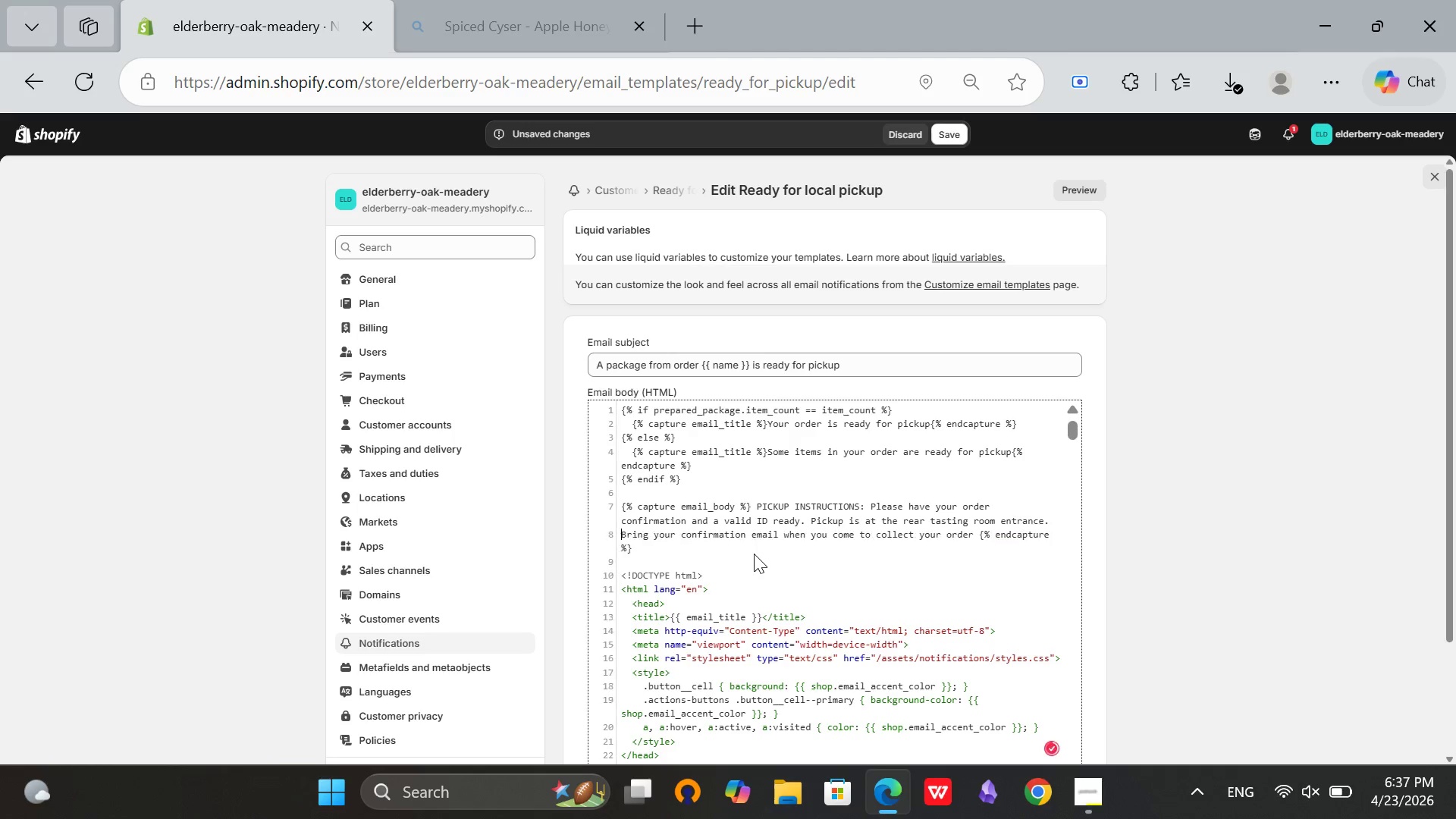 
key(Control+Z)
 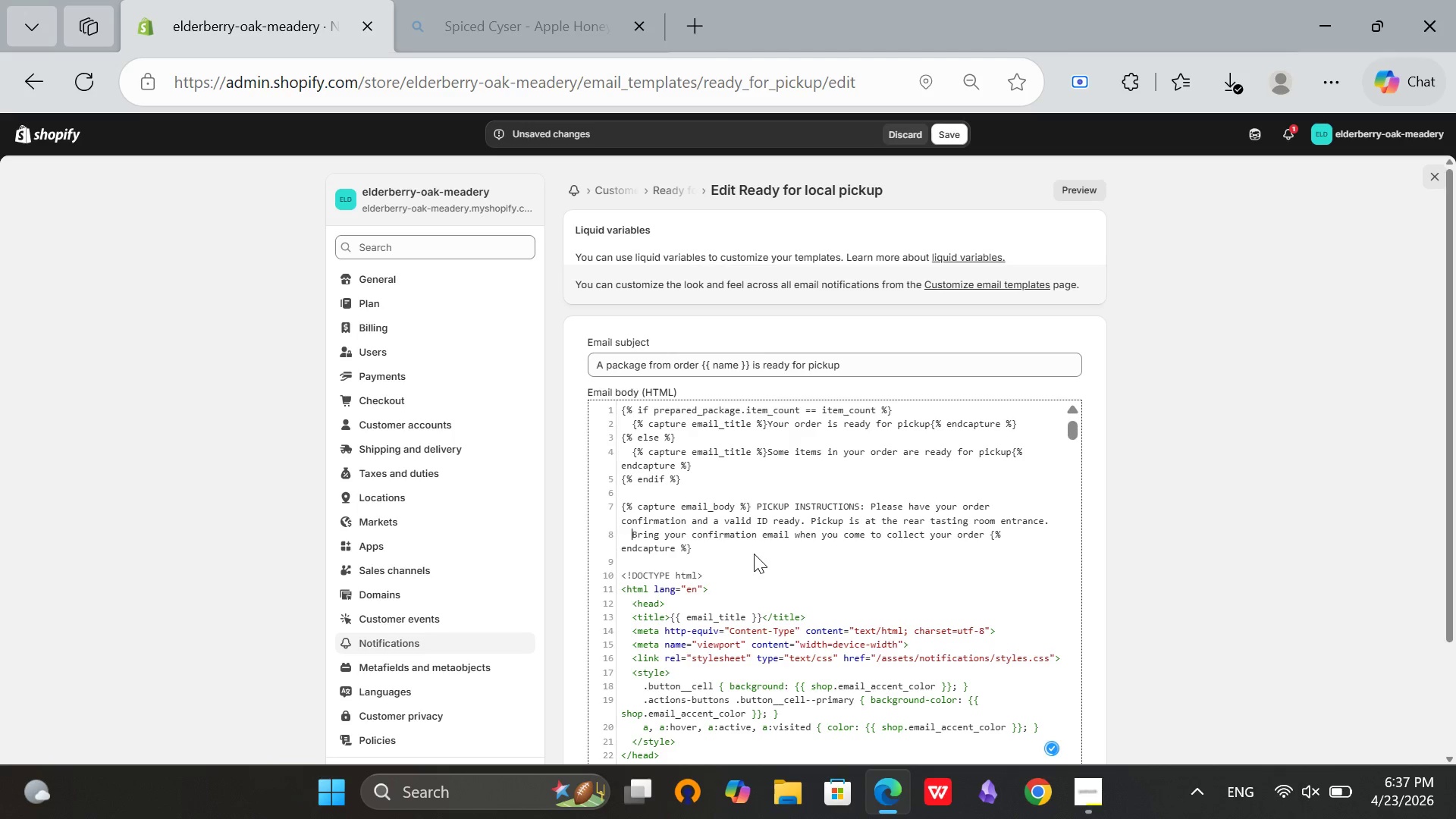 
key(Control+Z)
 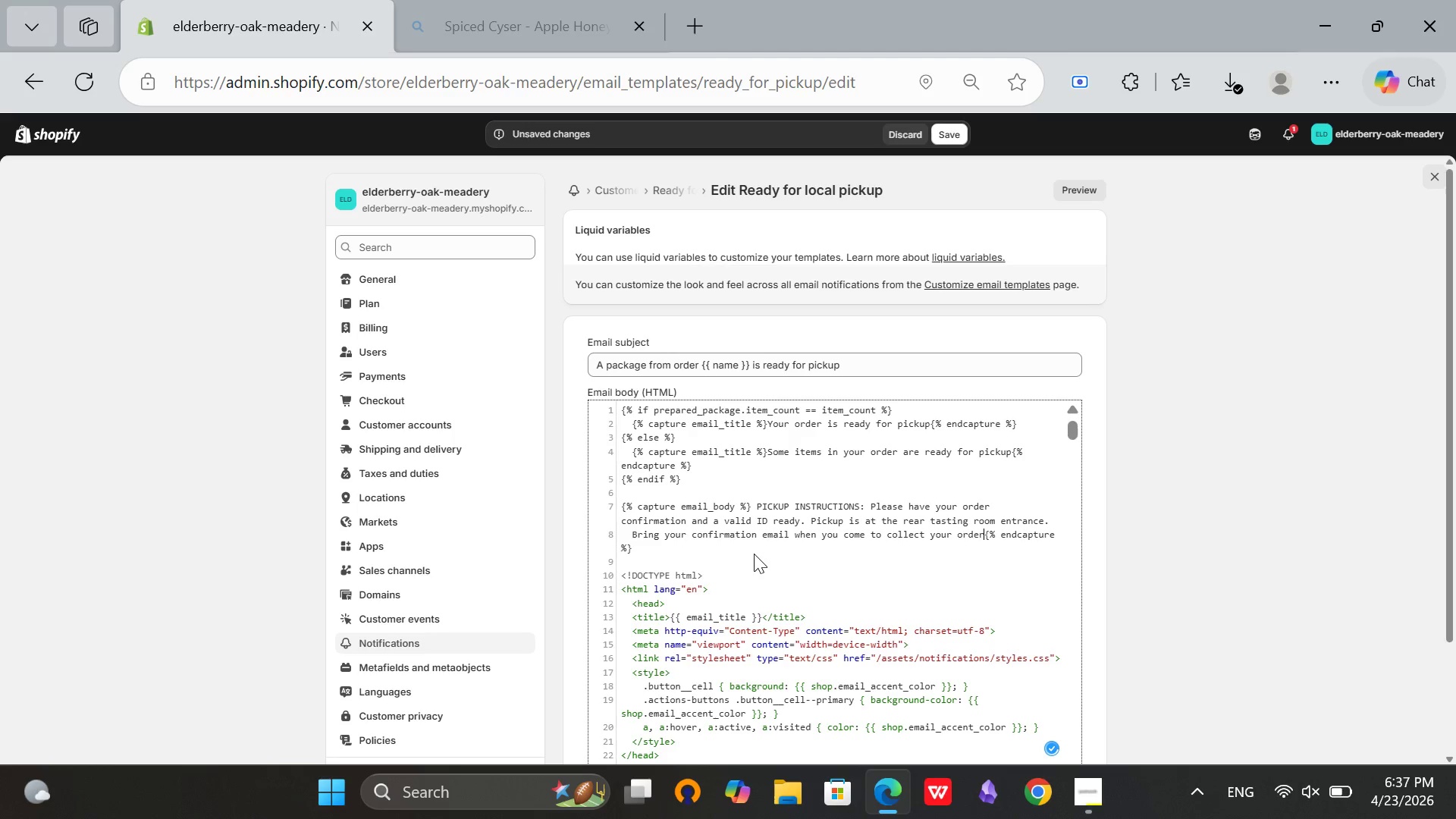 
key(Control+Z)
 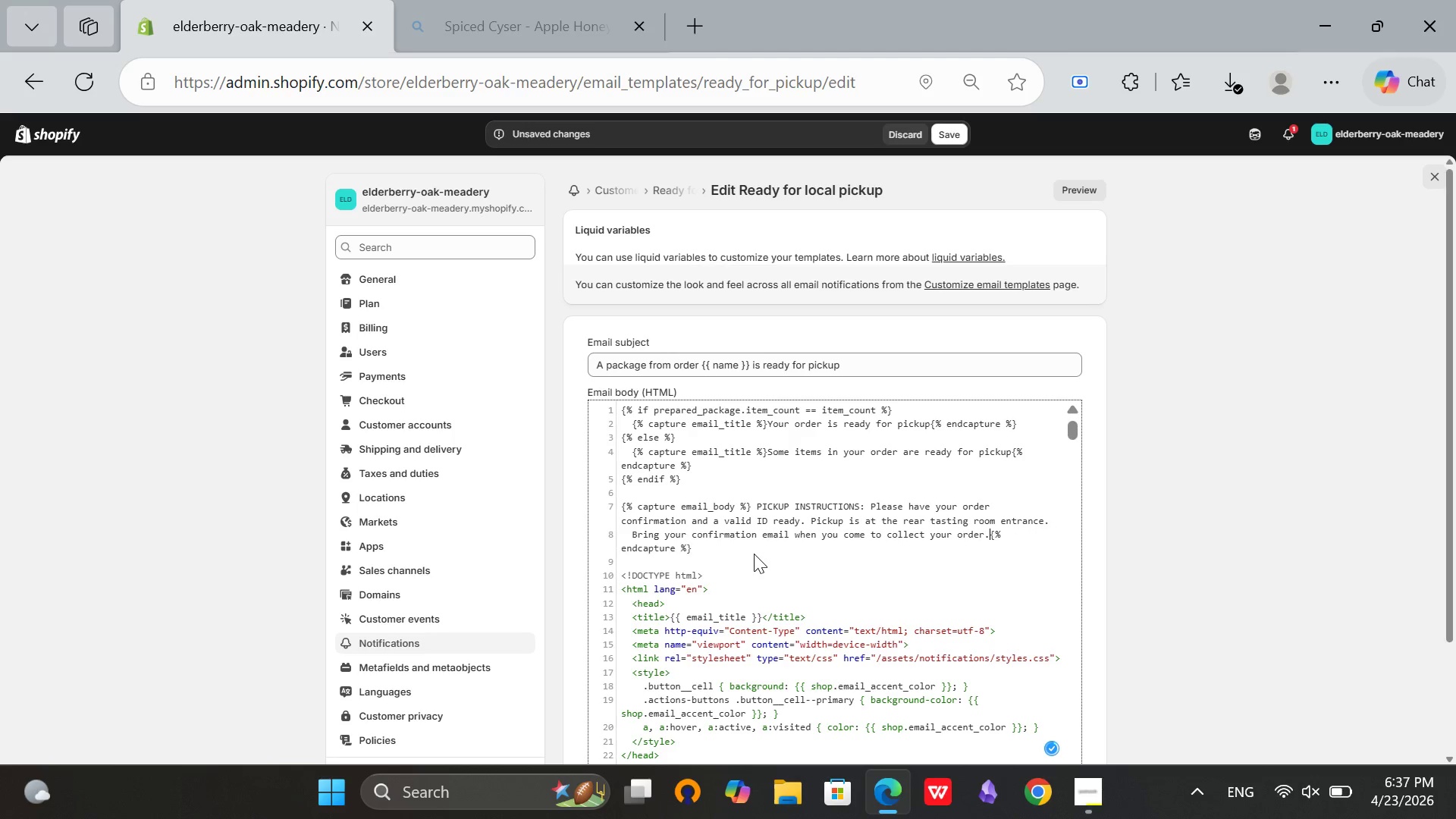 
key(Control+Z)
 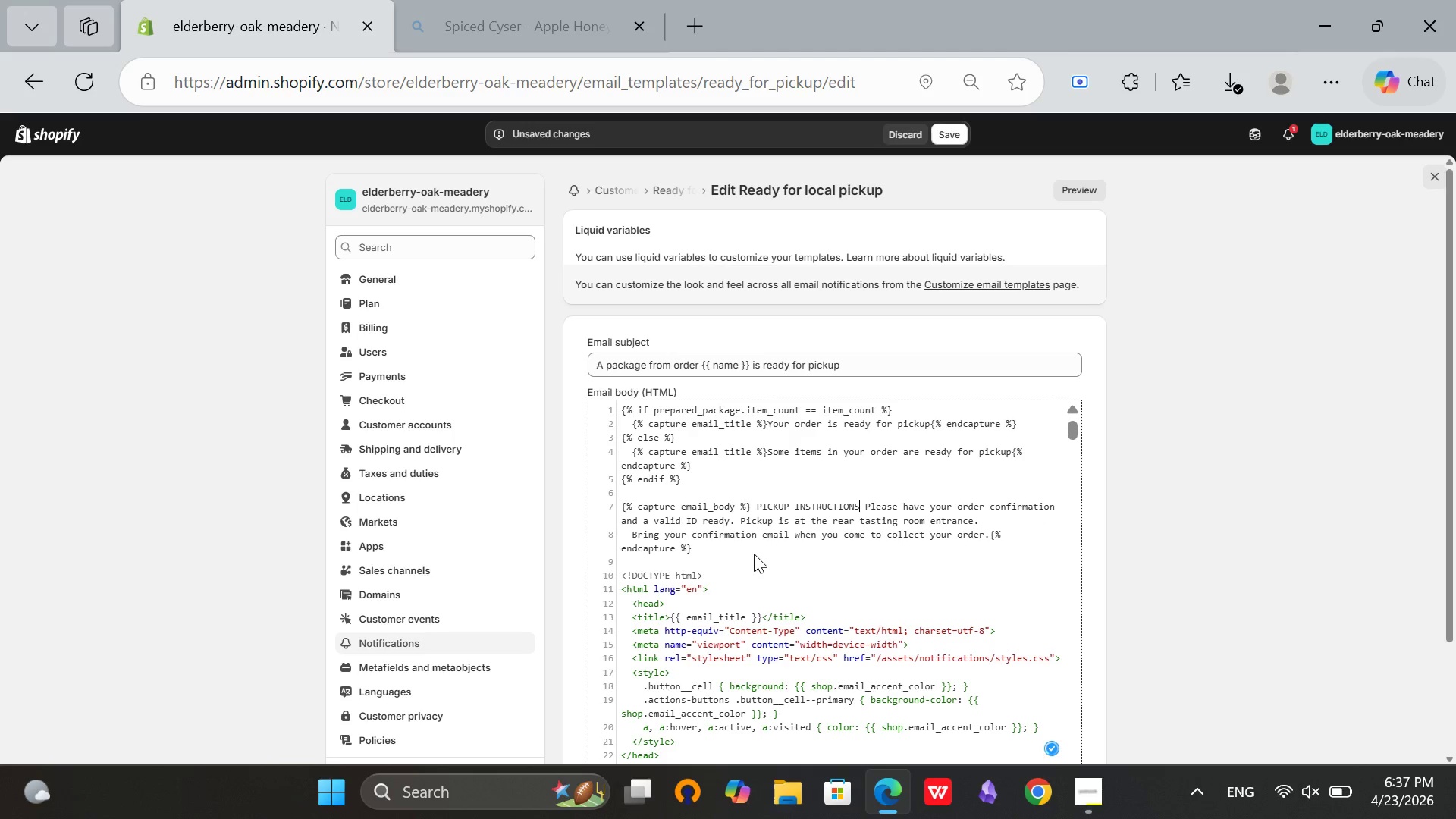 
key(Control+Z)
 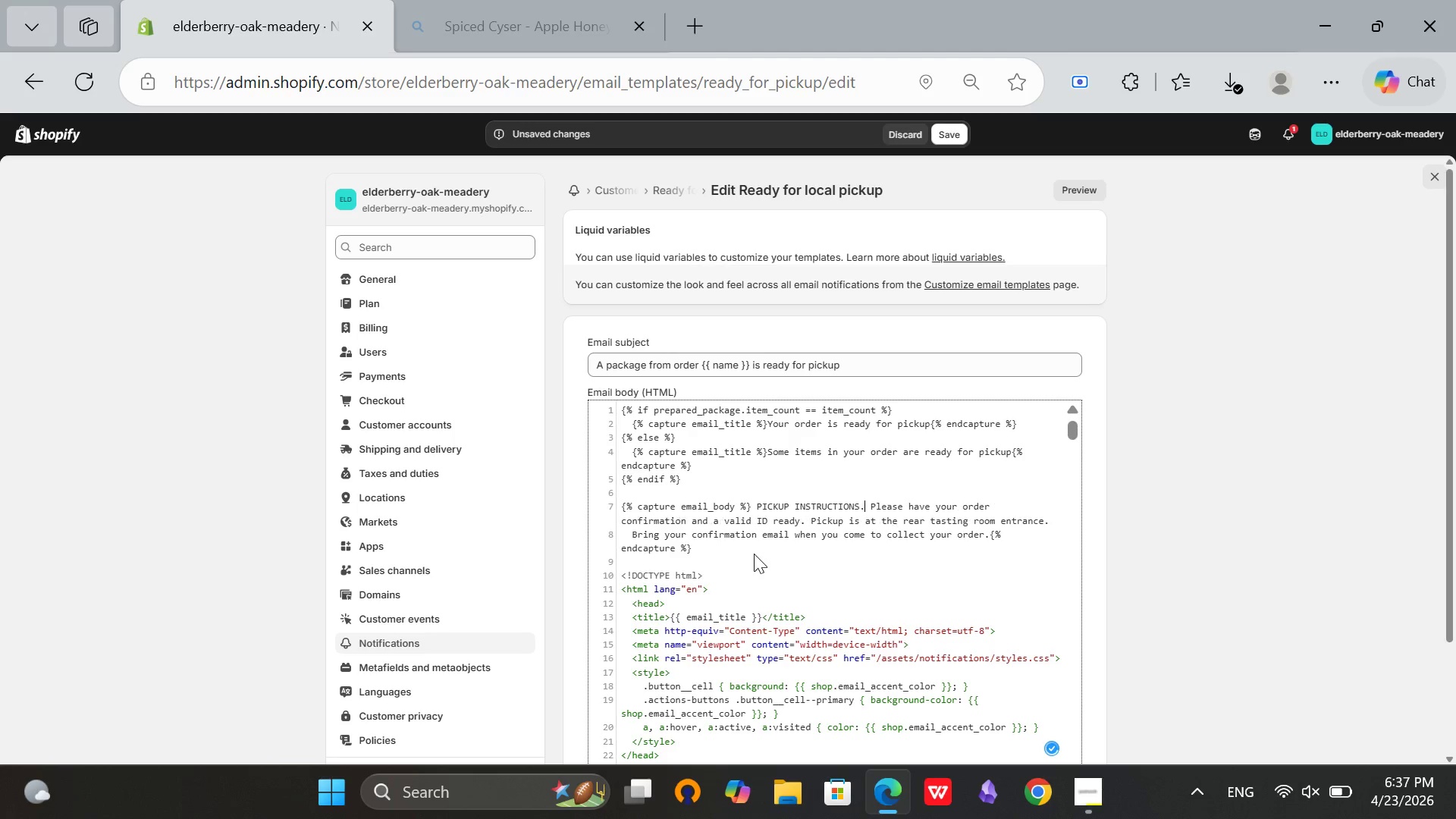 
key(Control+Z)
 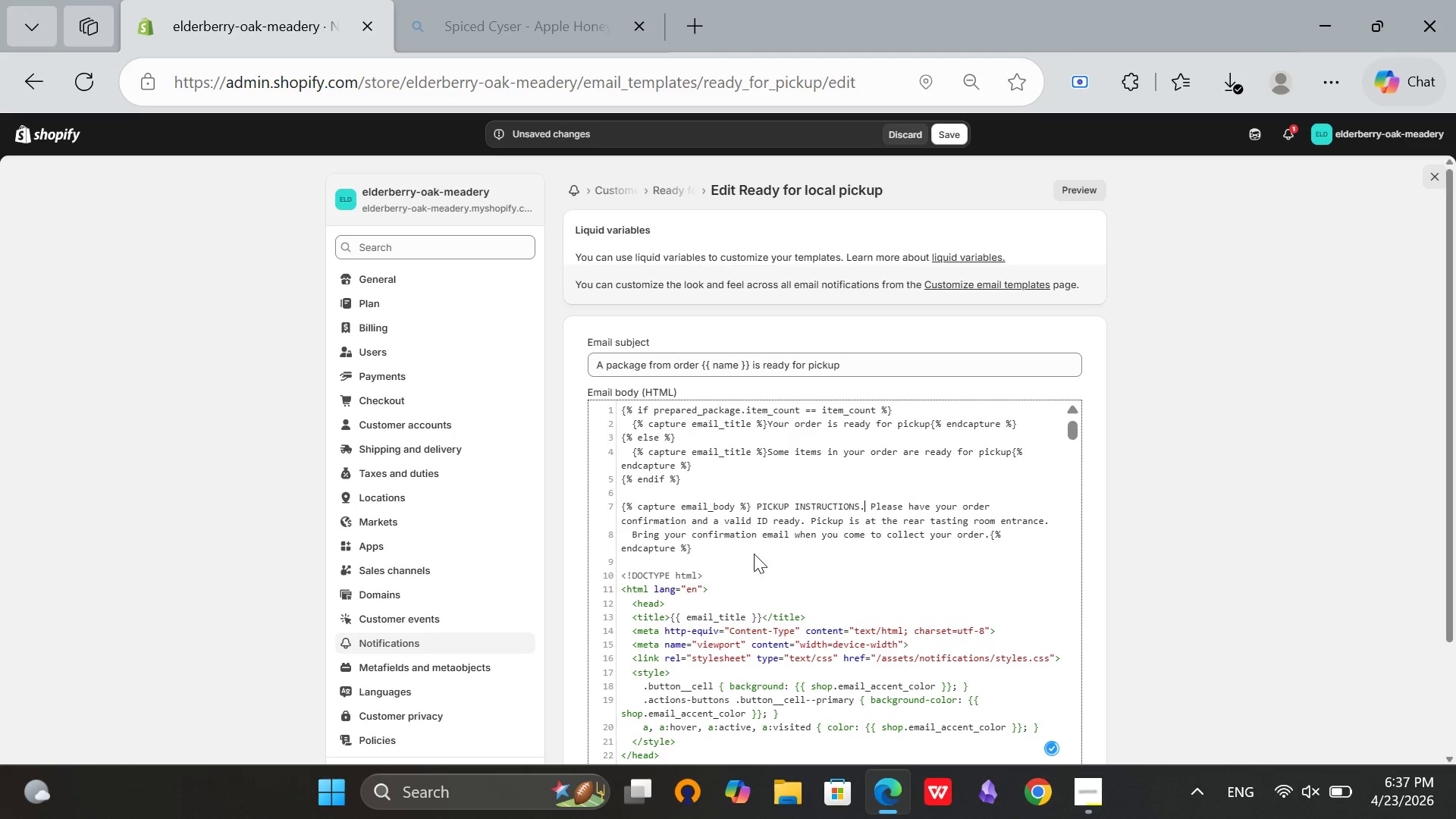 
key(Control+Z)
 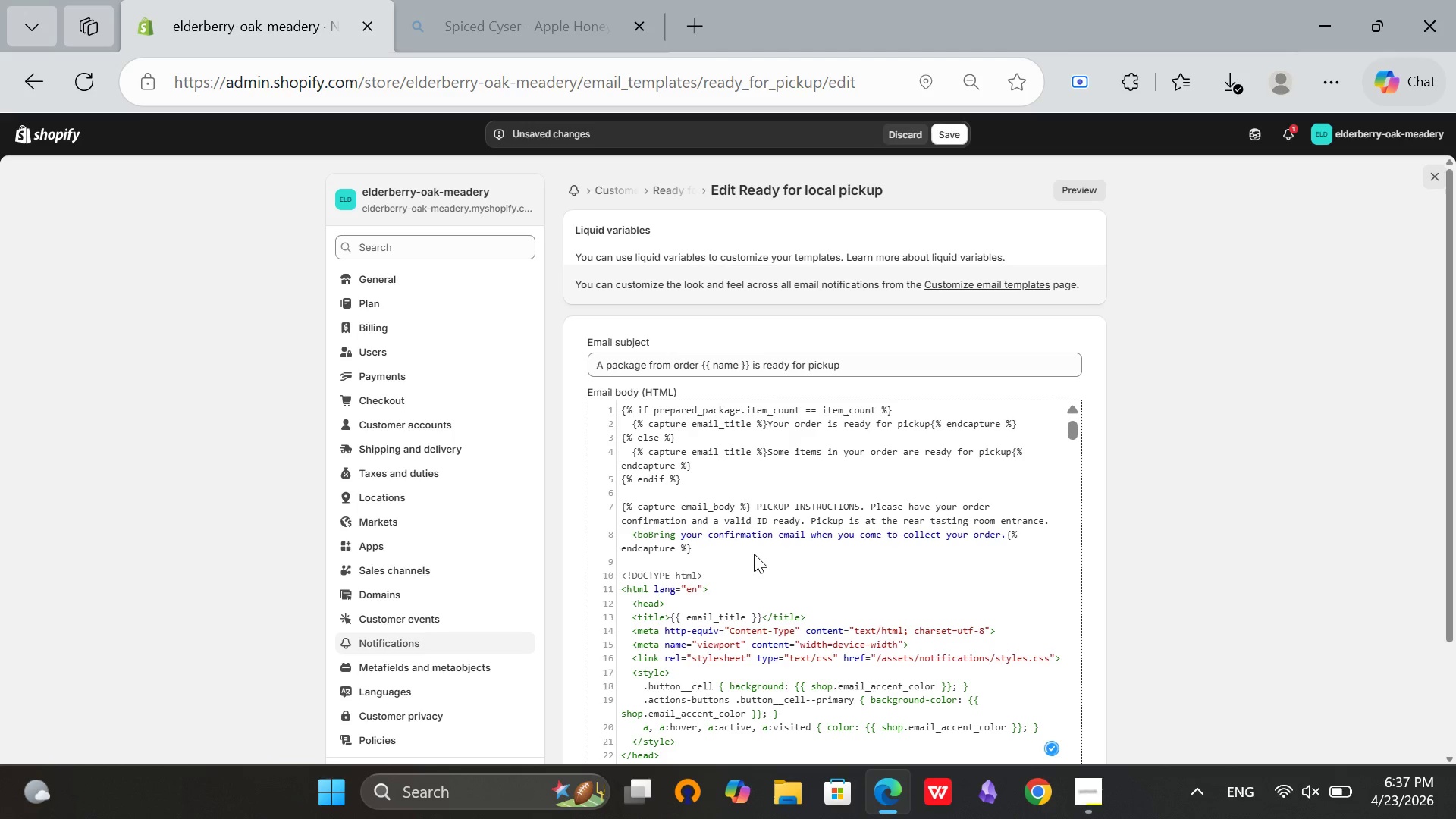 
key(Control+Z)
 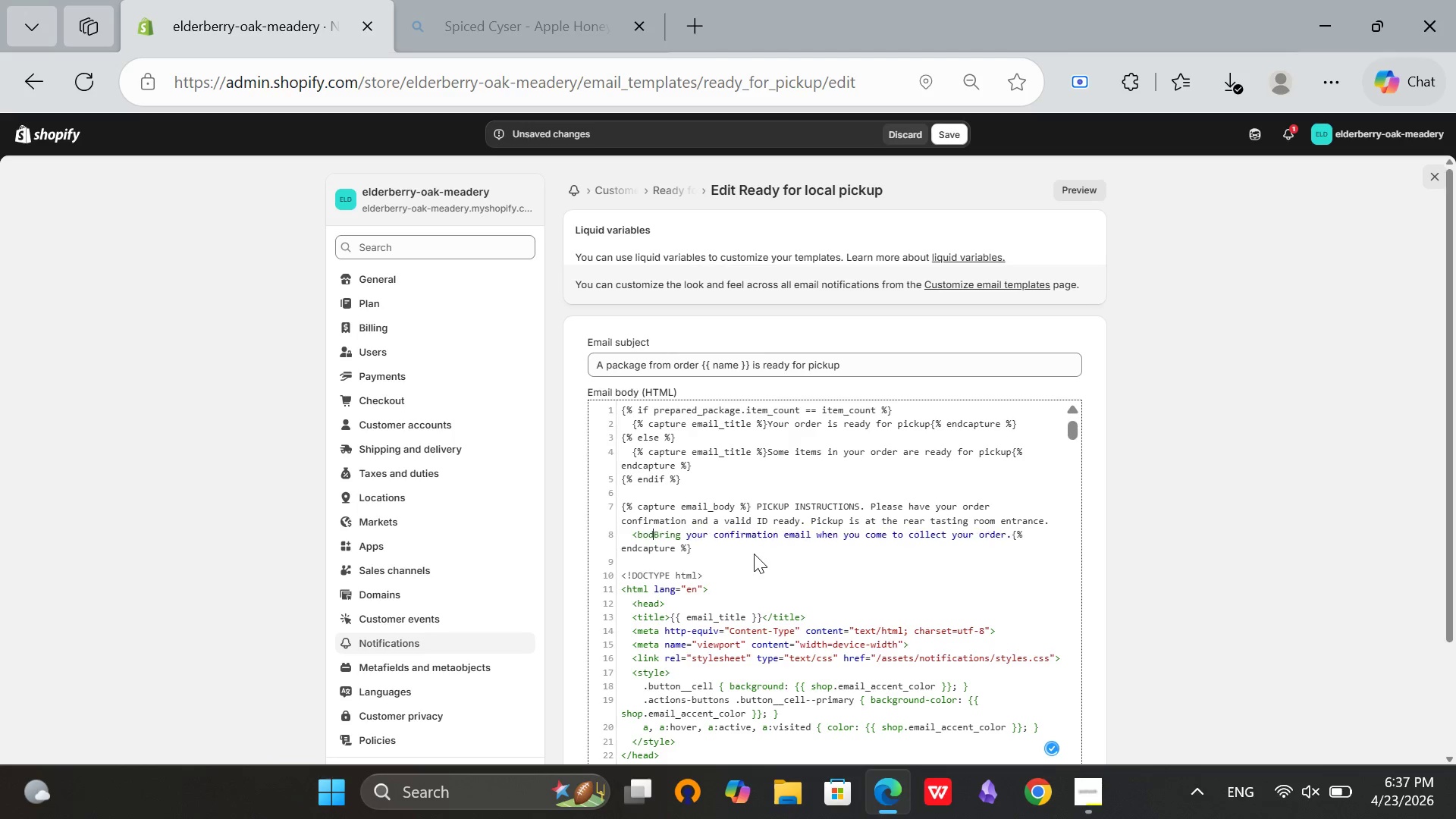 
key(Control+Z)
 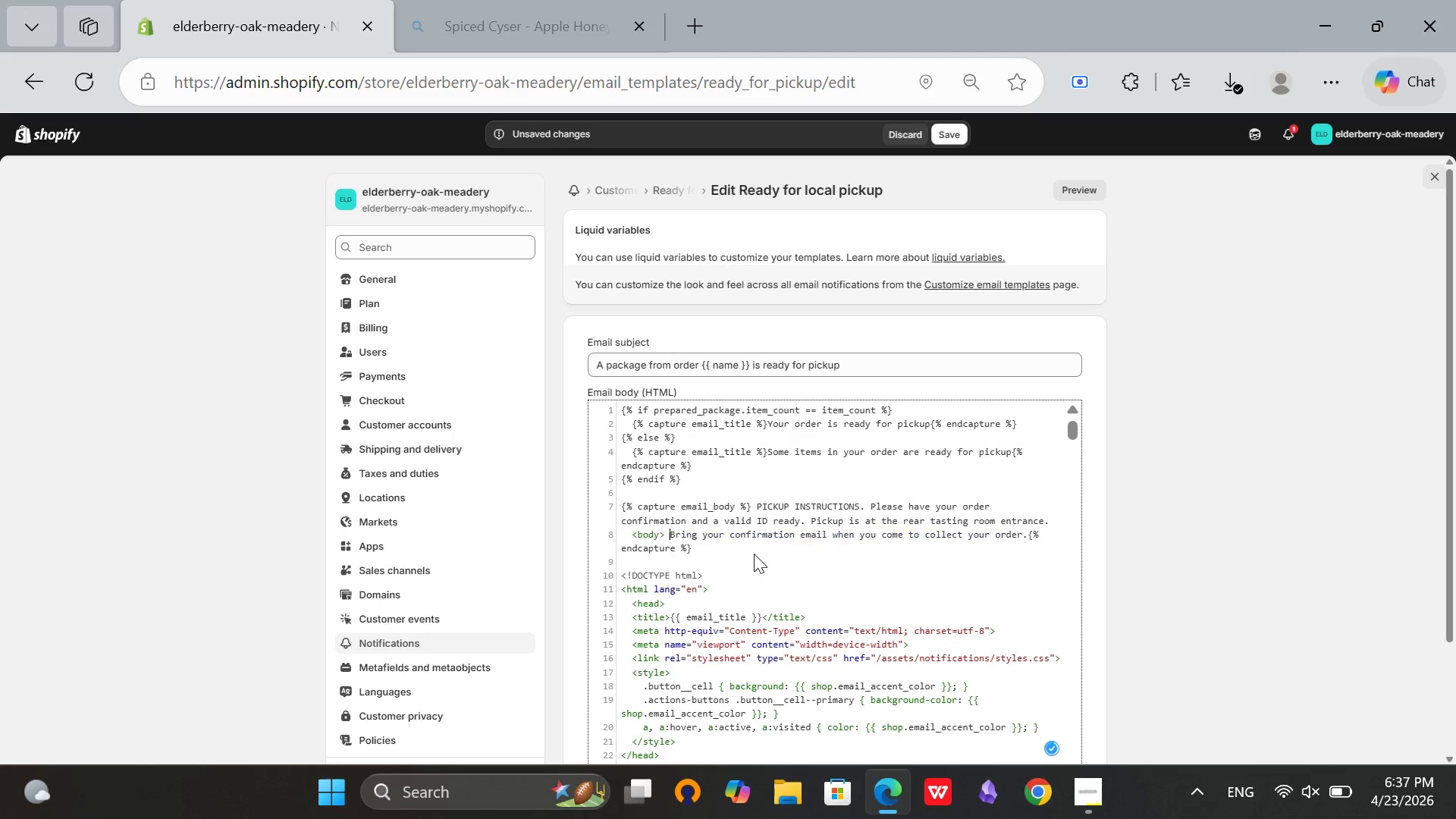 
key(Control+Z)
 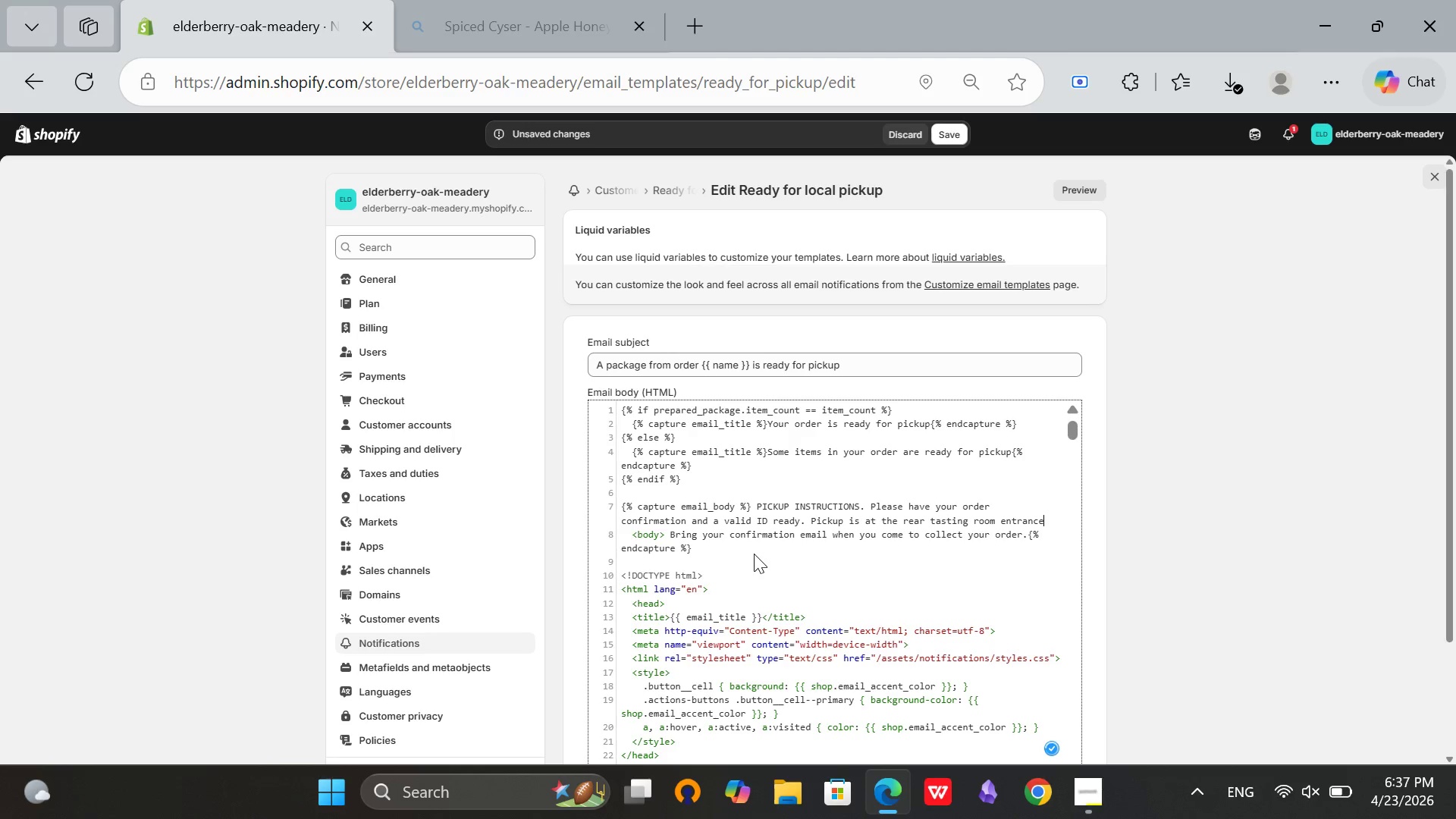 
key(Control+Z)
 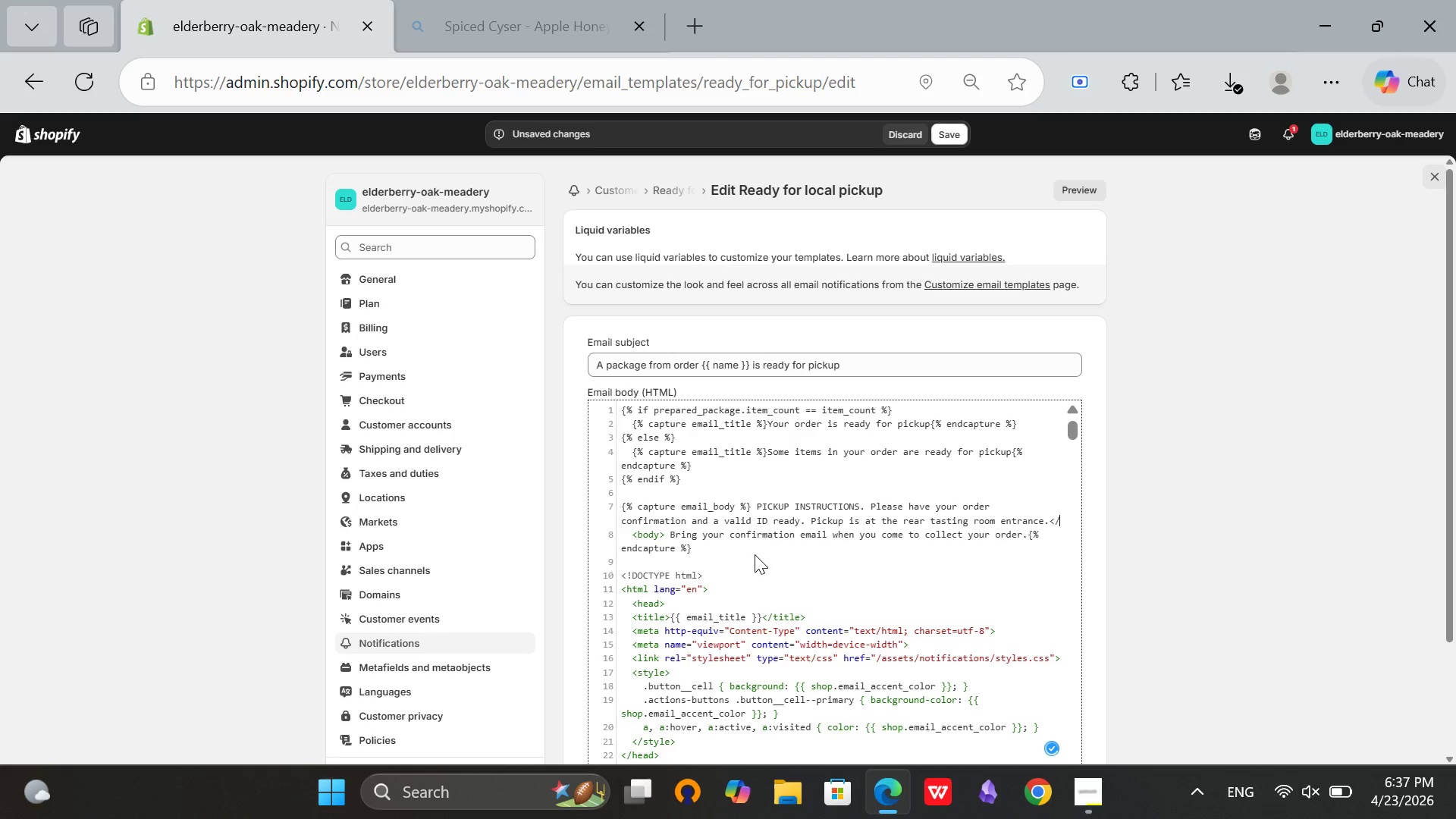 
key(Control+Z)
 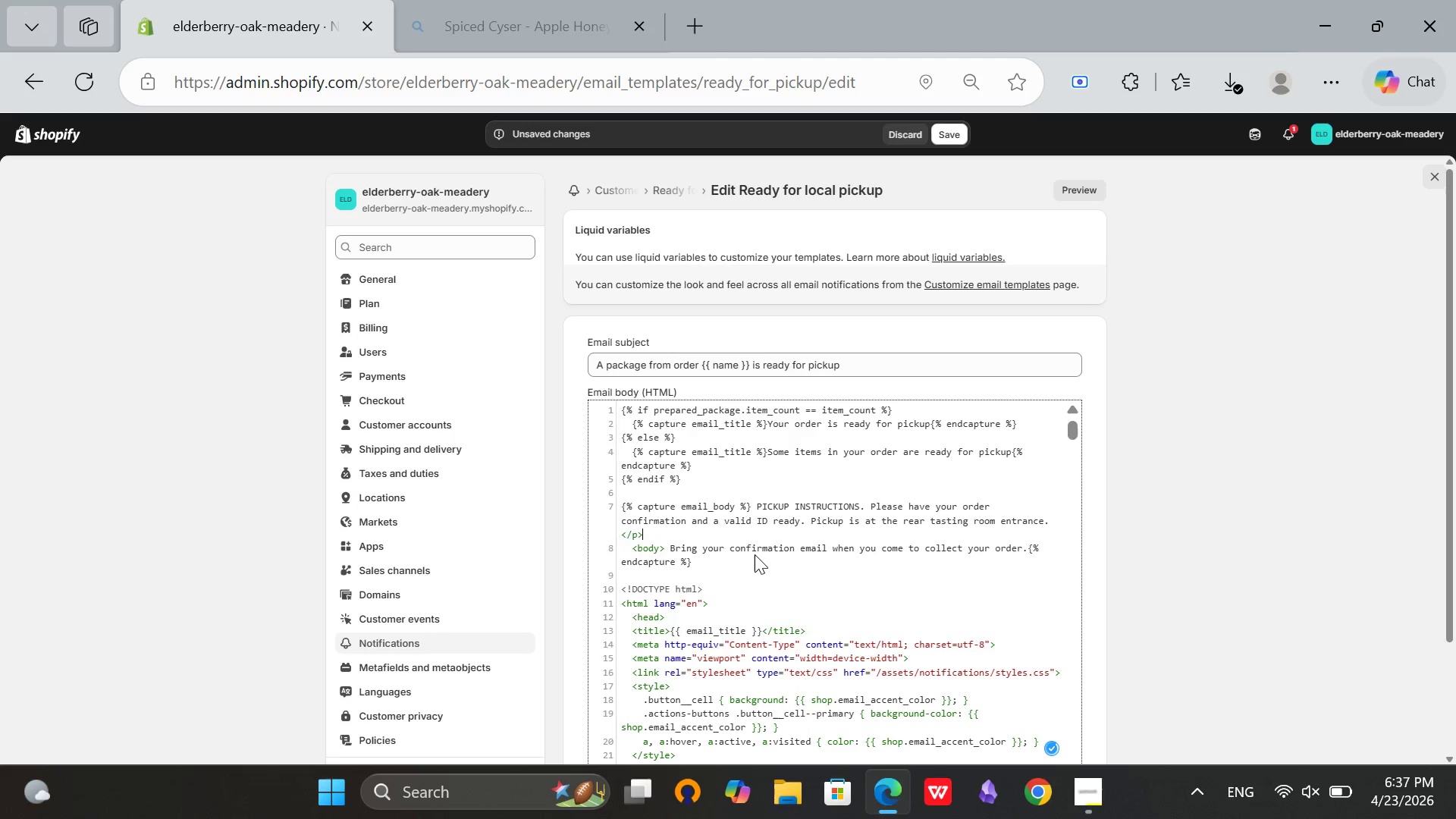 
key(Control+Z)
 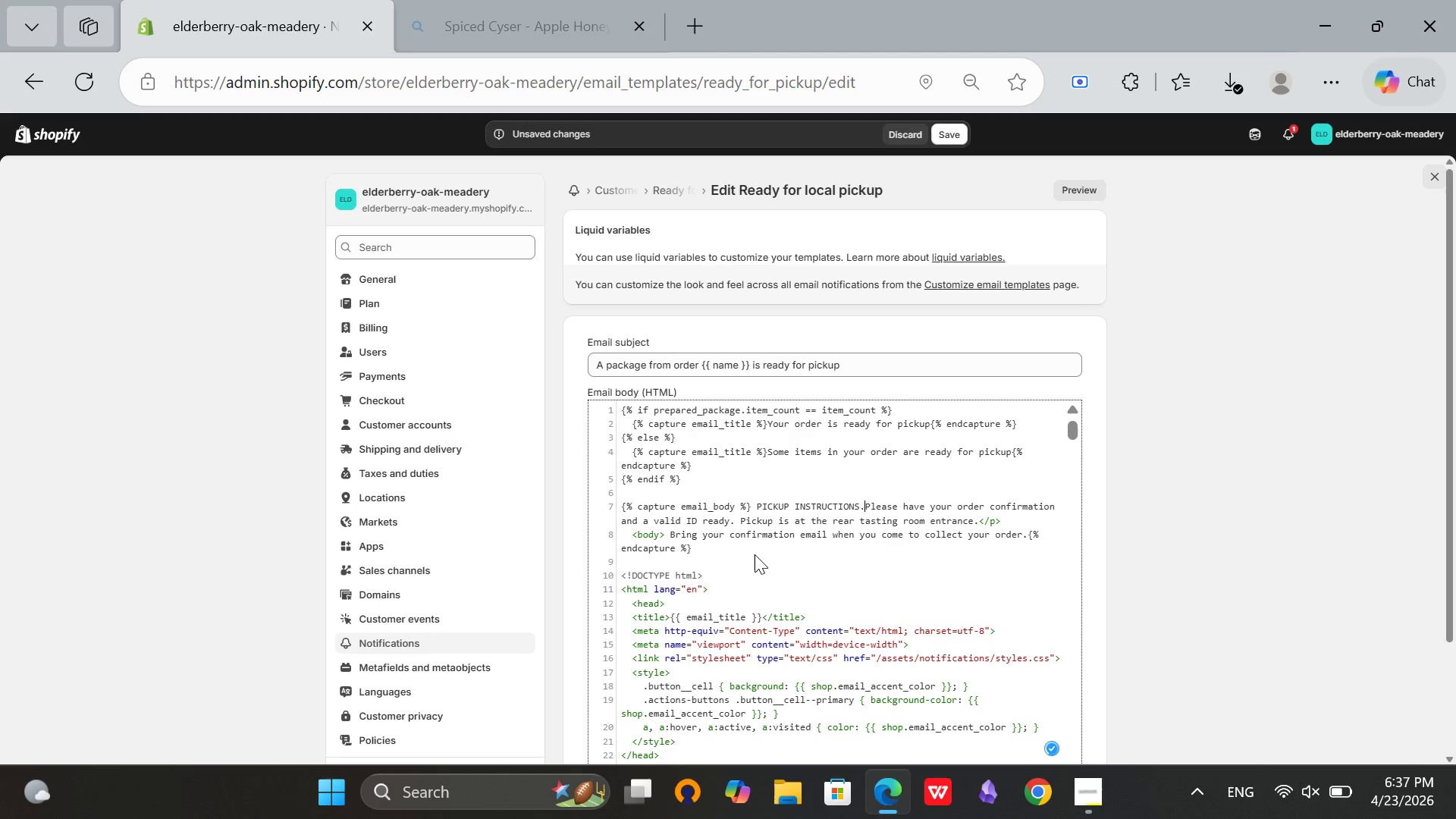 
key(Control+Z)
 